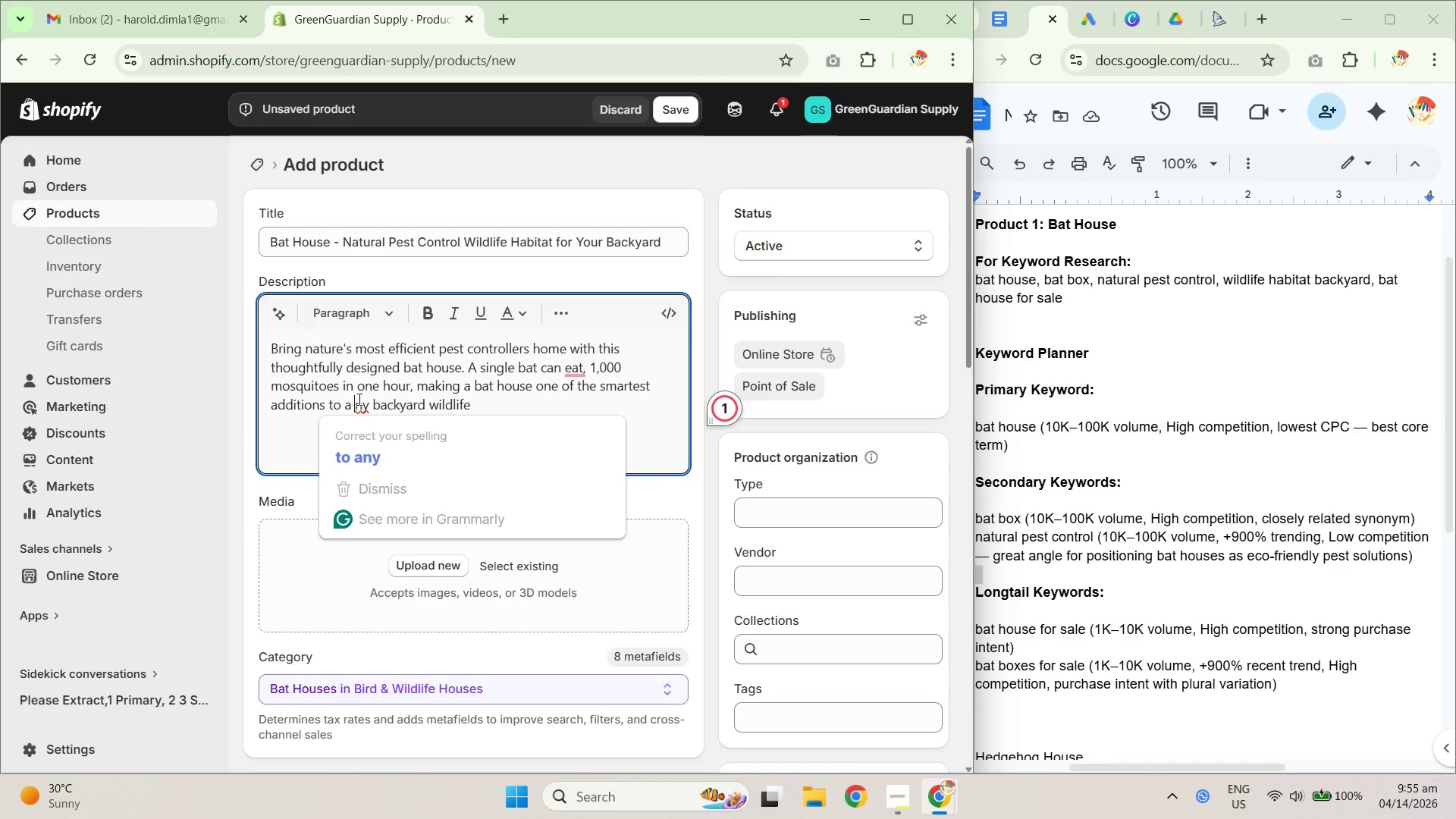 
key(Backspace)
 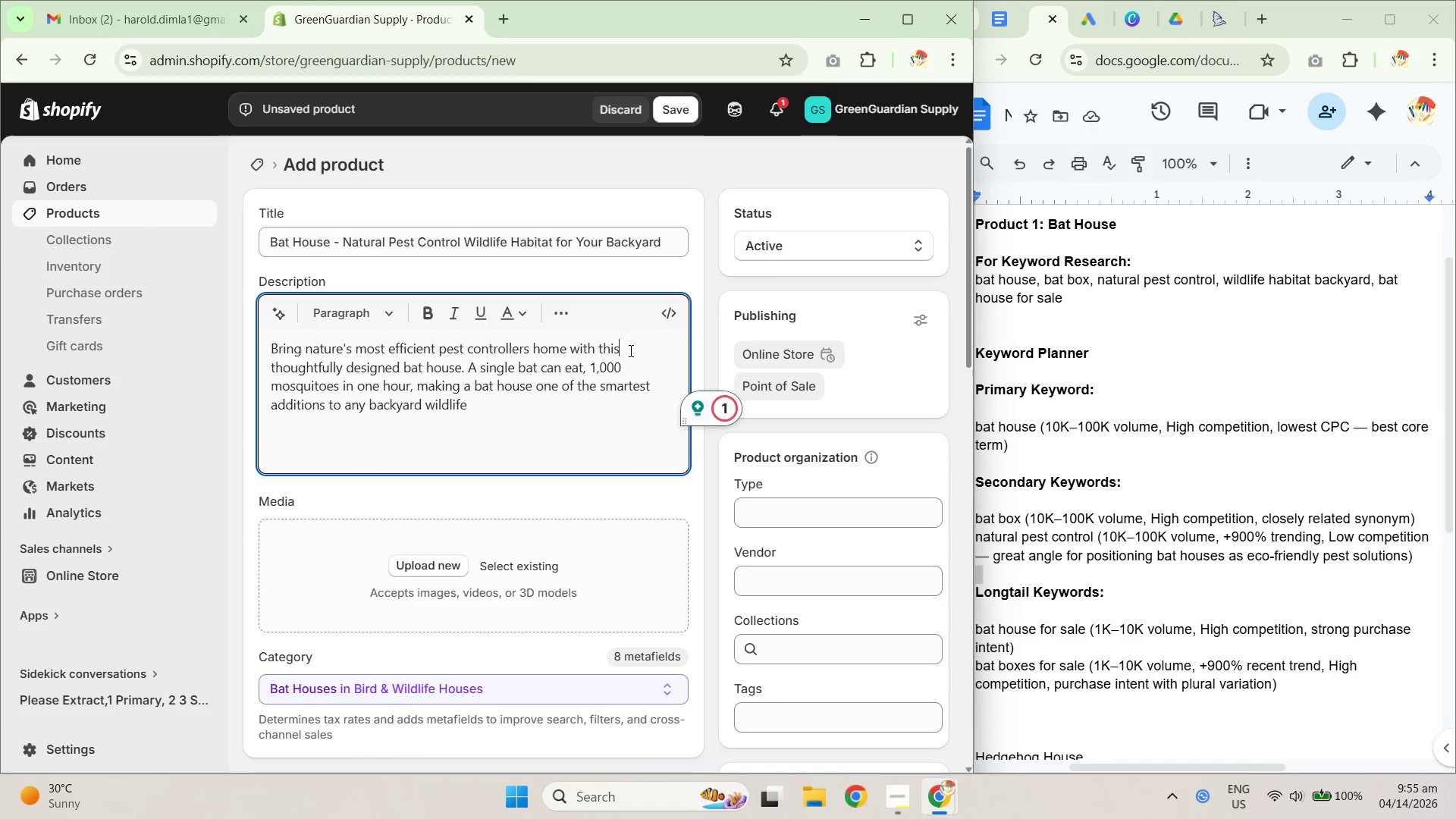 
double_click([579, 372])
 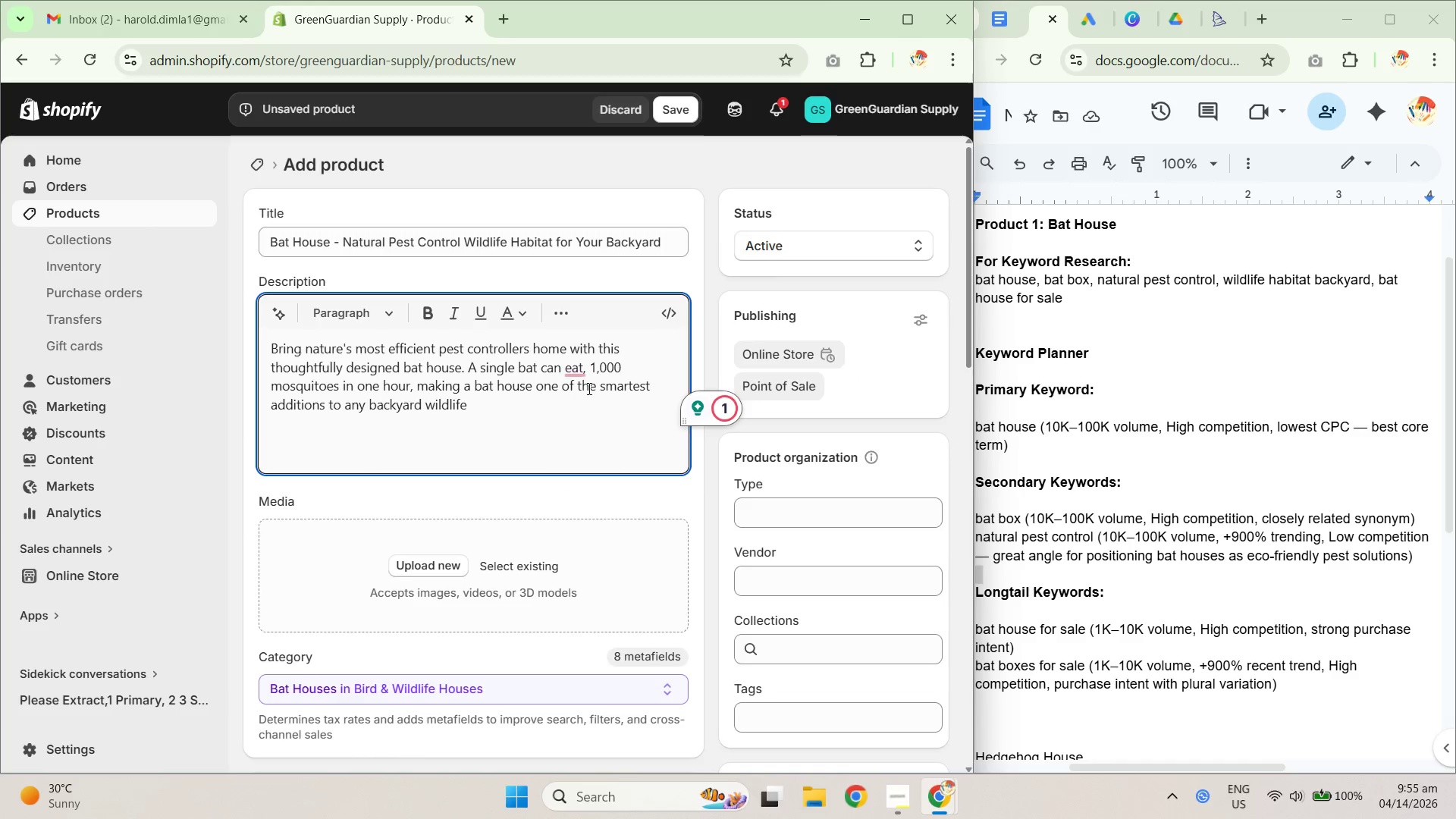 
left_click([576, 369])
 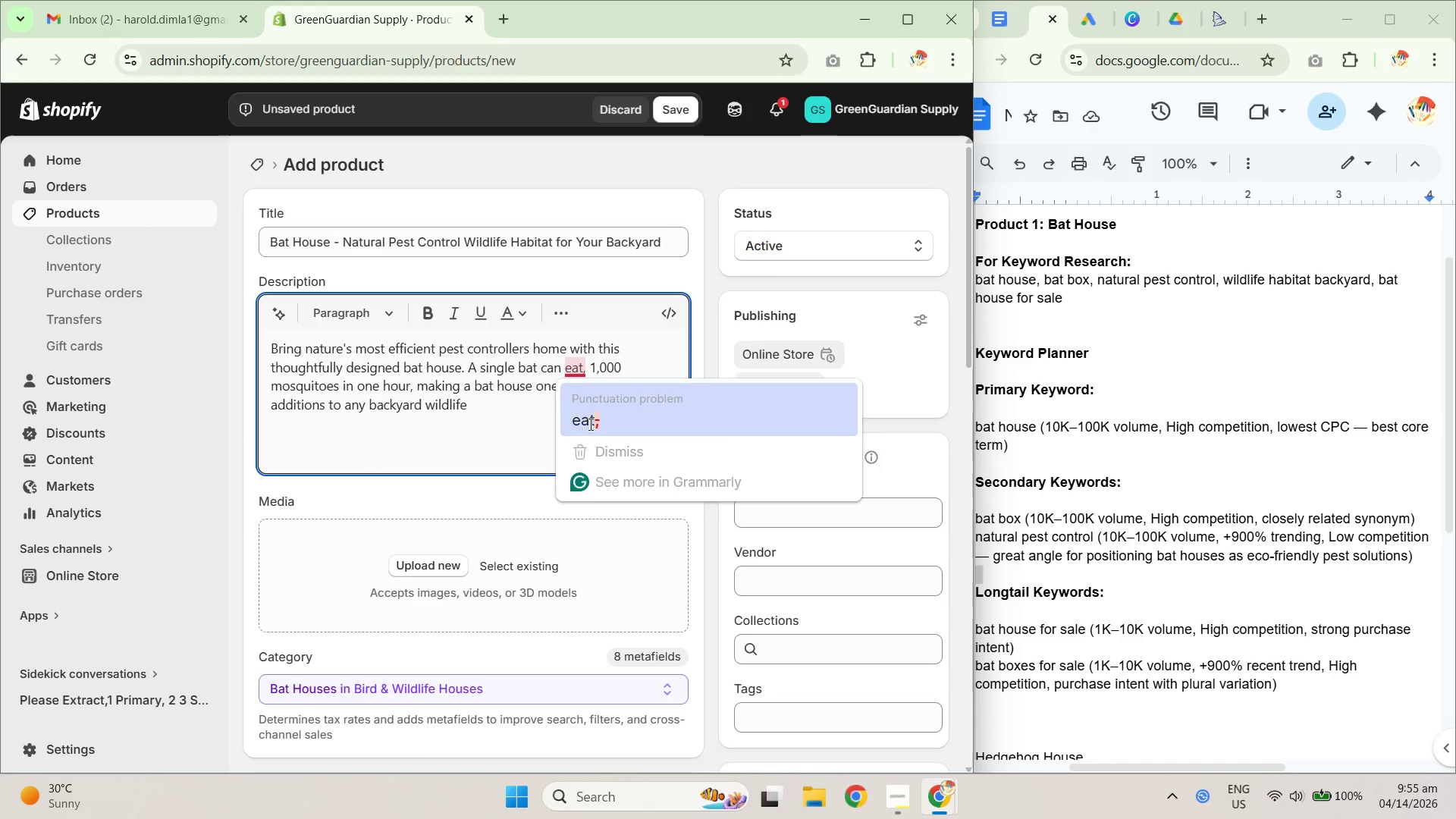 
left_click([589, 423])
 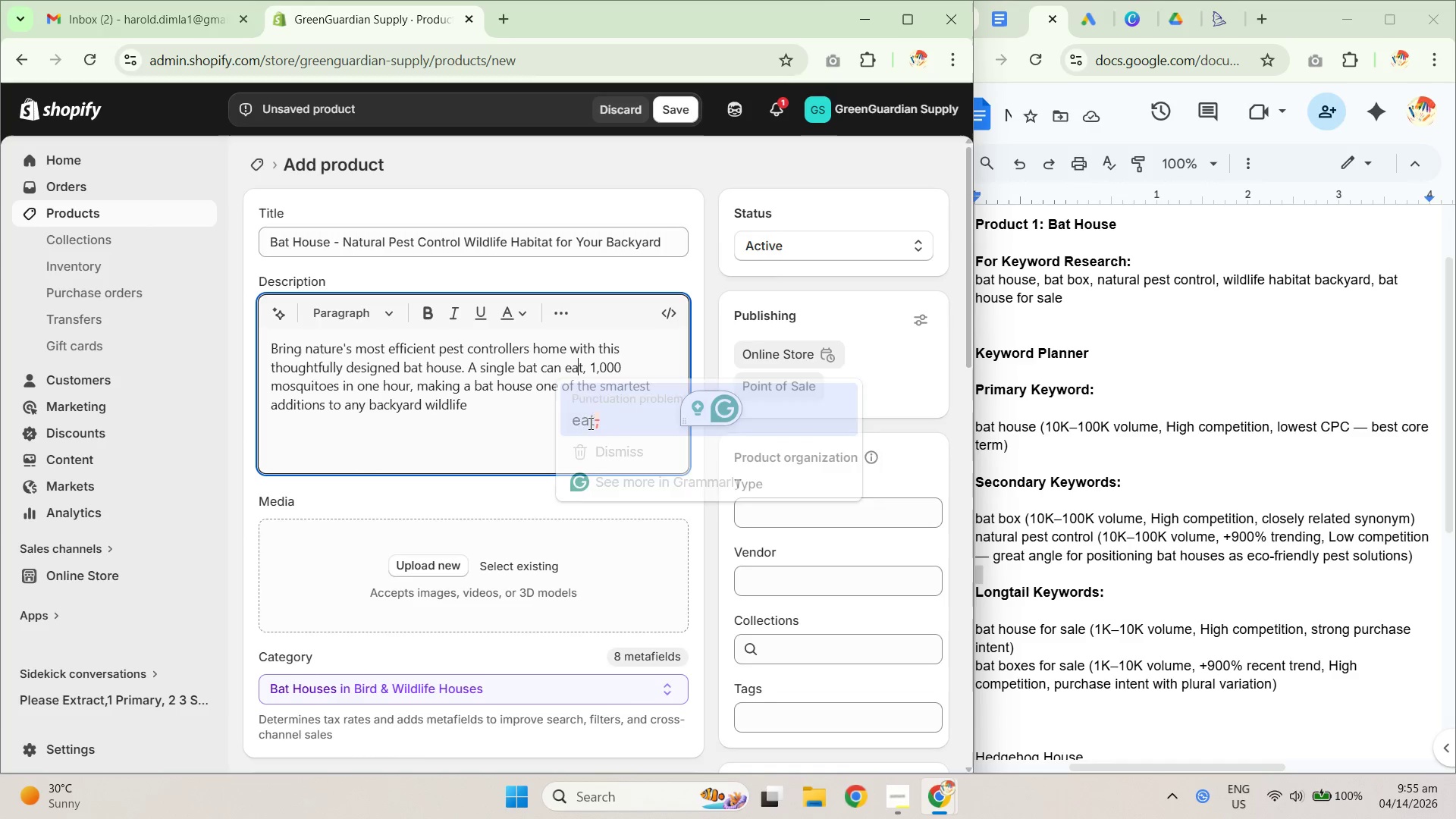 
key(Backspace)
 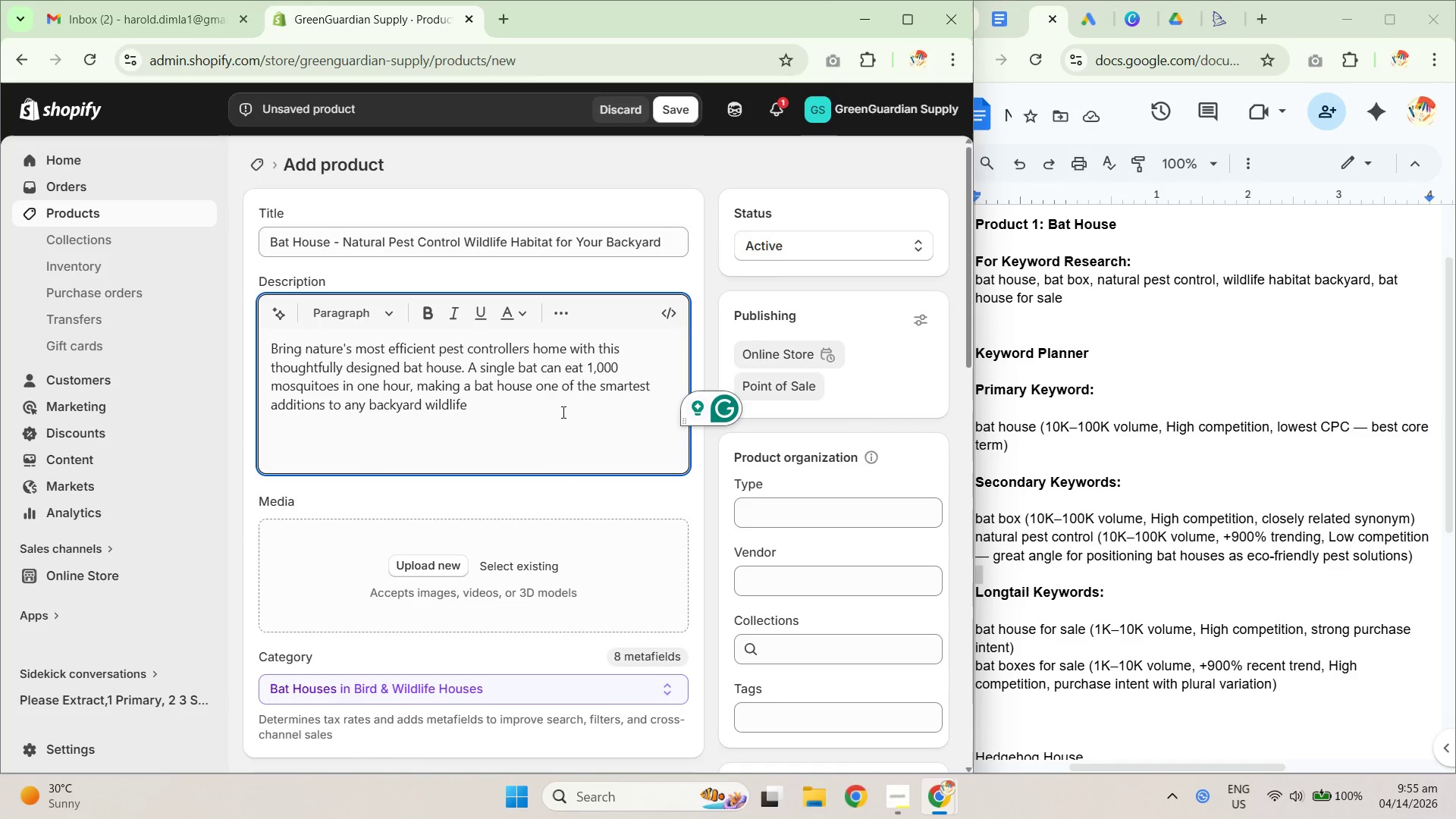 
double_click([512, 411])
 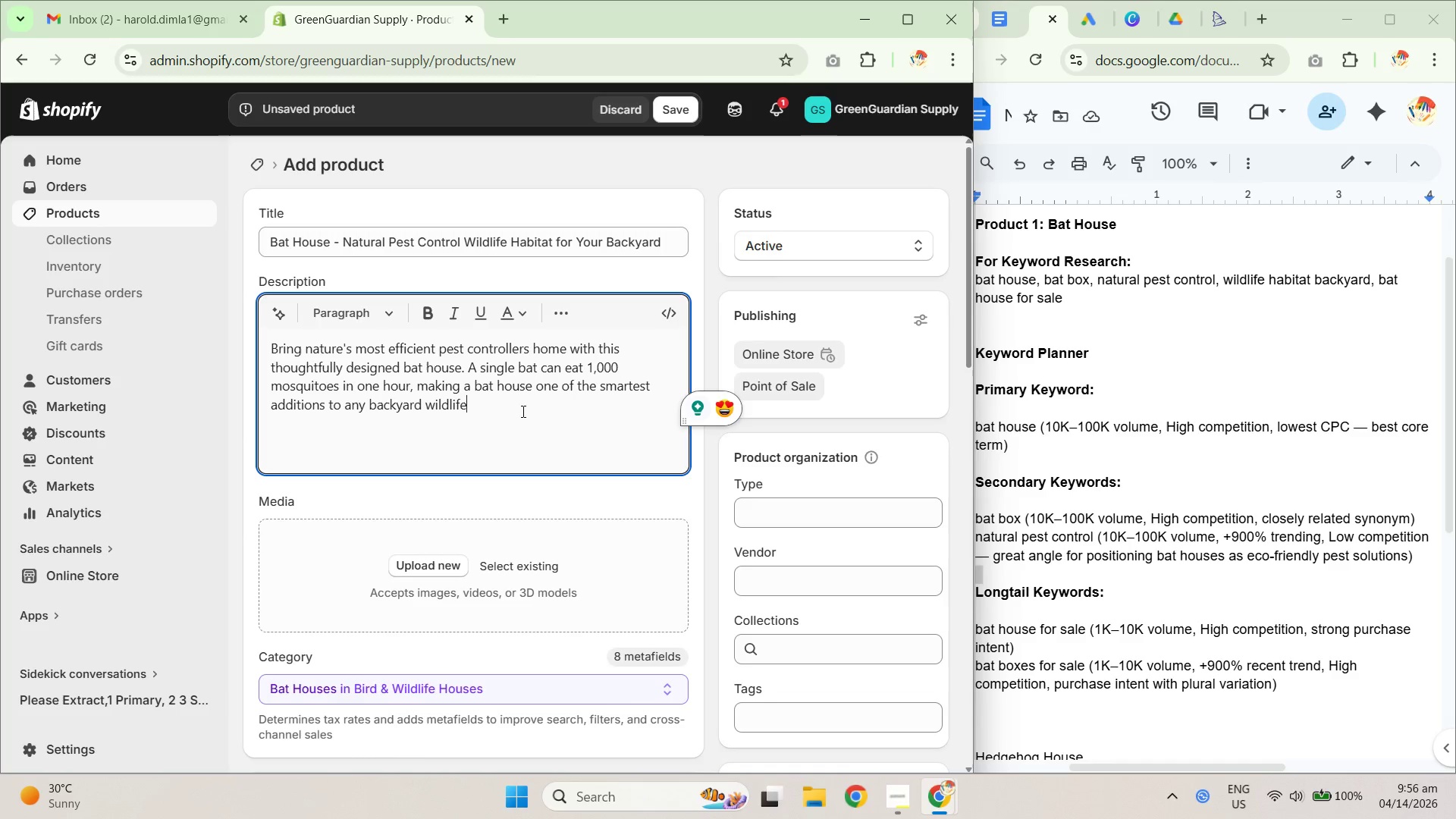 
type( )
key(Backspace)
type( habitat. Built to meer )
key(Backspace)
key(Backspace)
type(t bat conserb)
key(Backspace)
type(vation standr)
key(Backspace)
type(ards, this habitat gives local bat populations a safe place to rii)
key(Backspace)
key(Backspace)
type(oost, raise their young, and thrive.)
 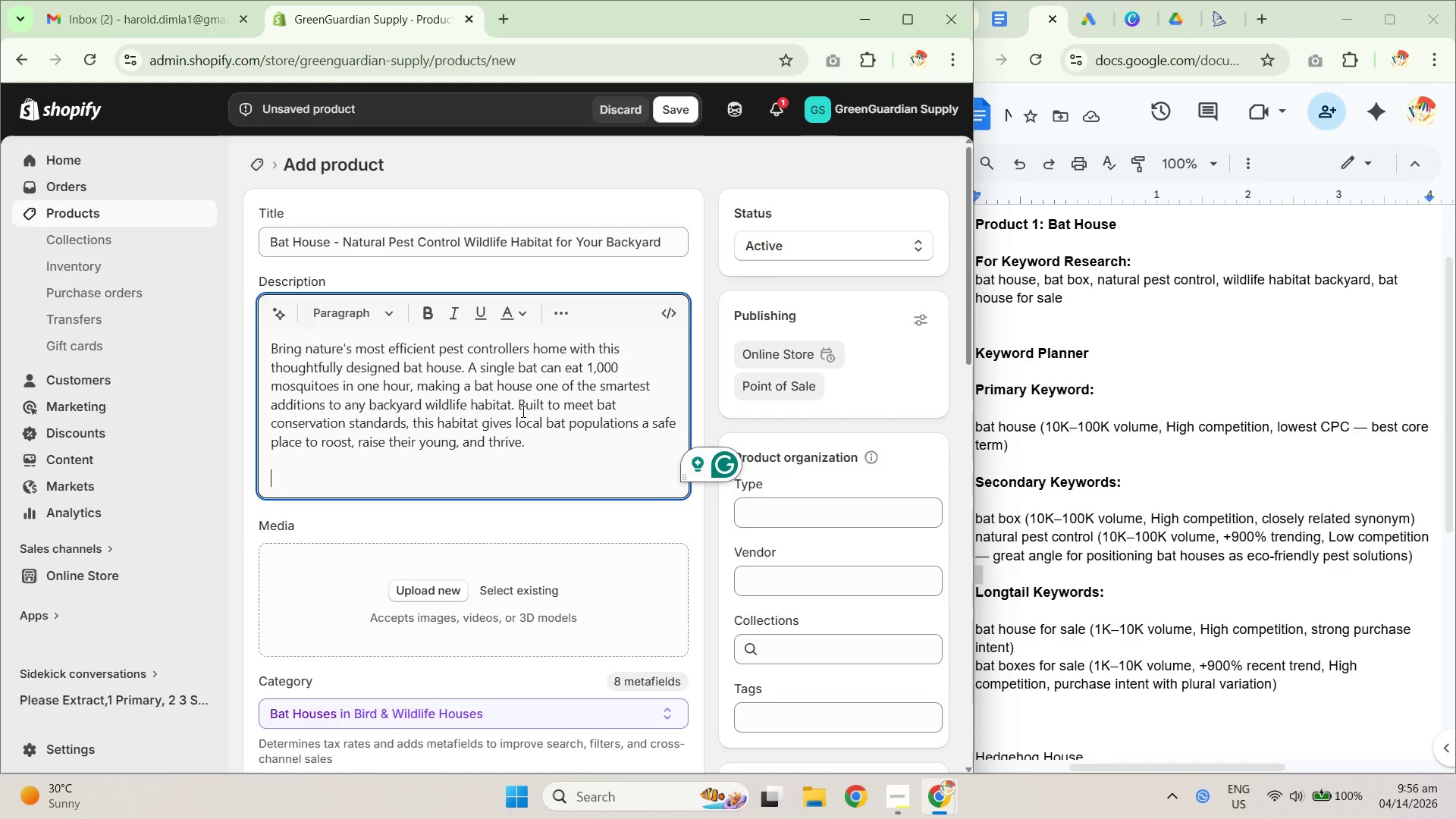 
 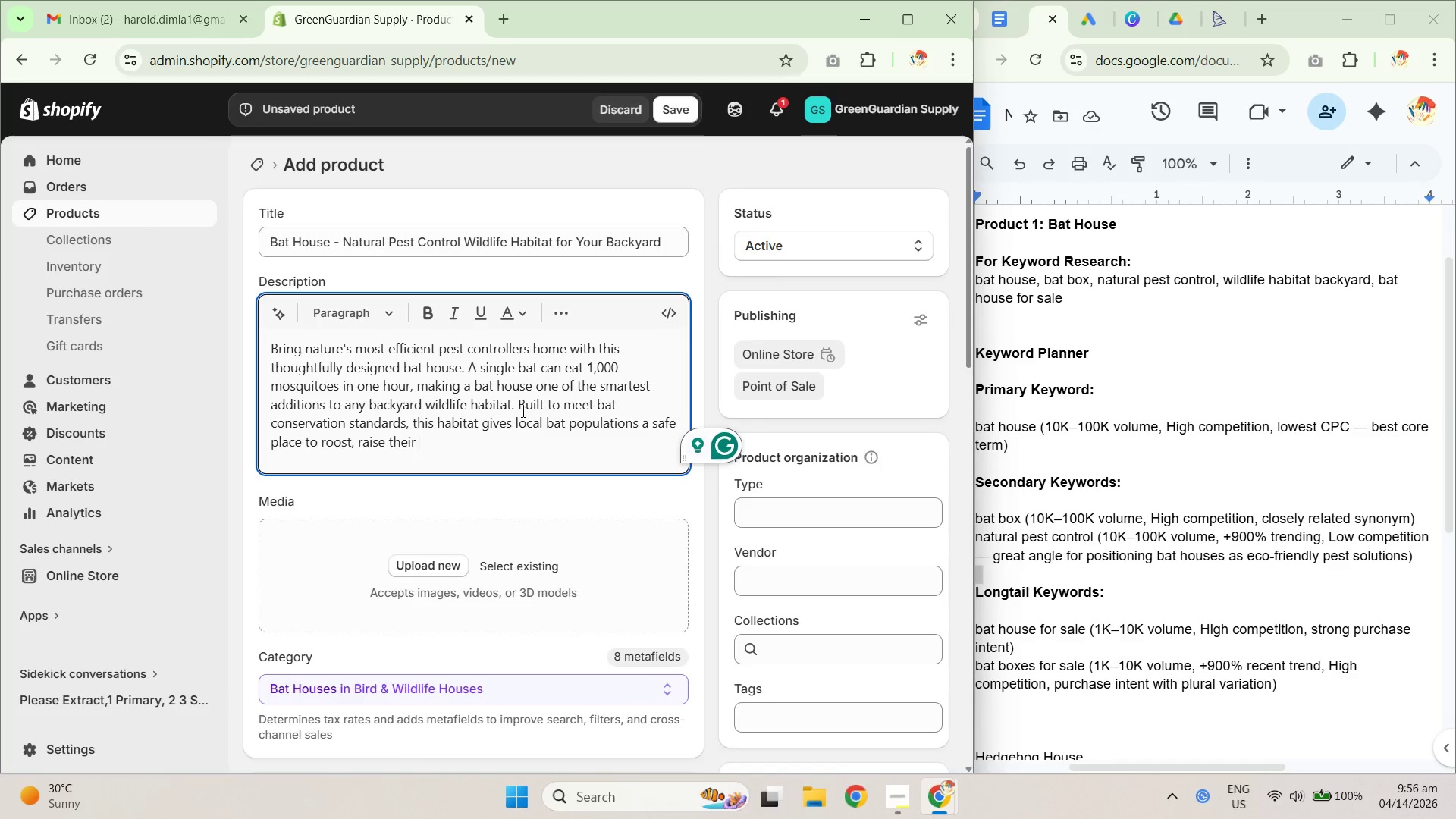 
key(Shift+Enter)
 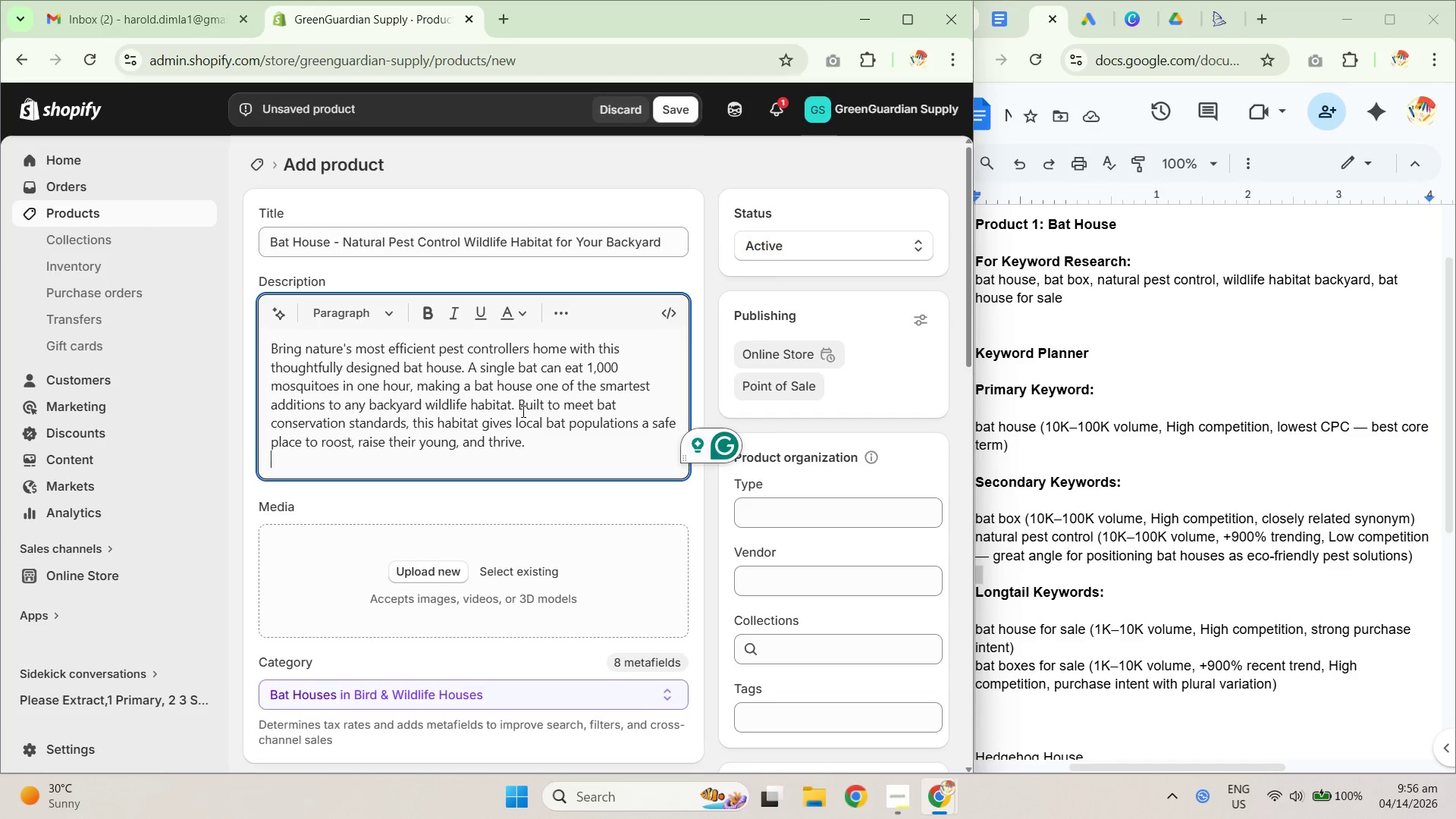 
key(Shift+ShiftRight)
 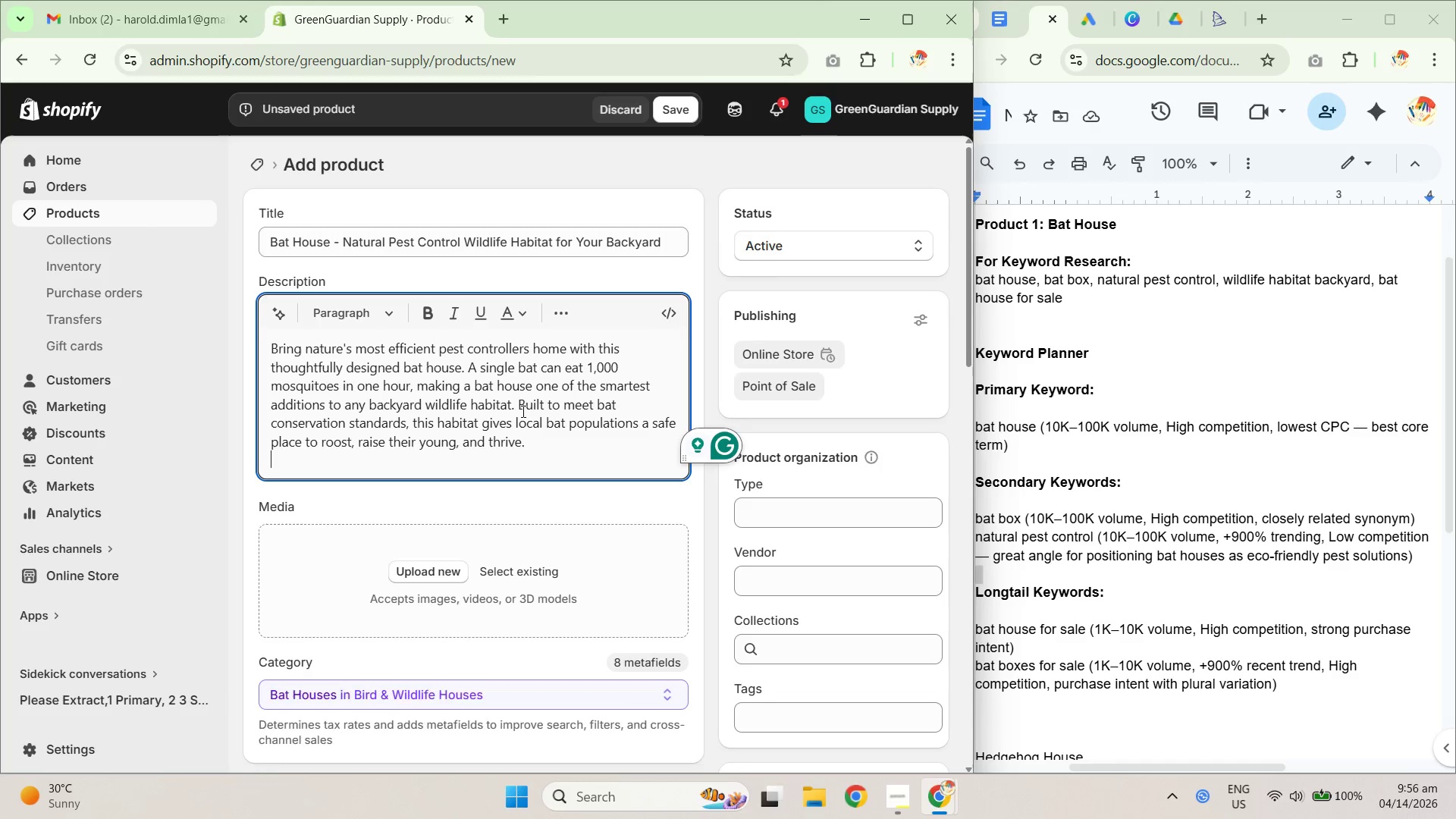 
key(Shift+Enter)
 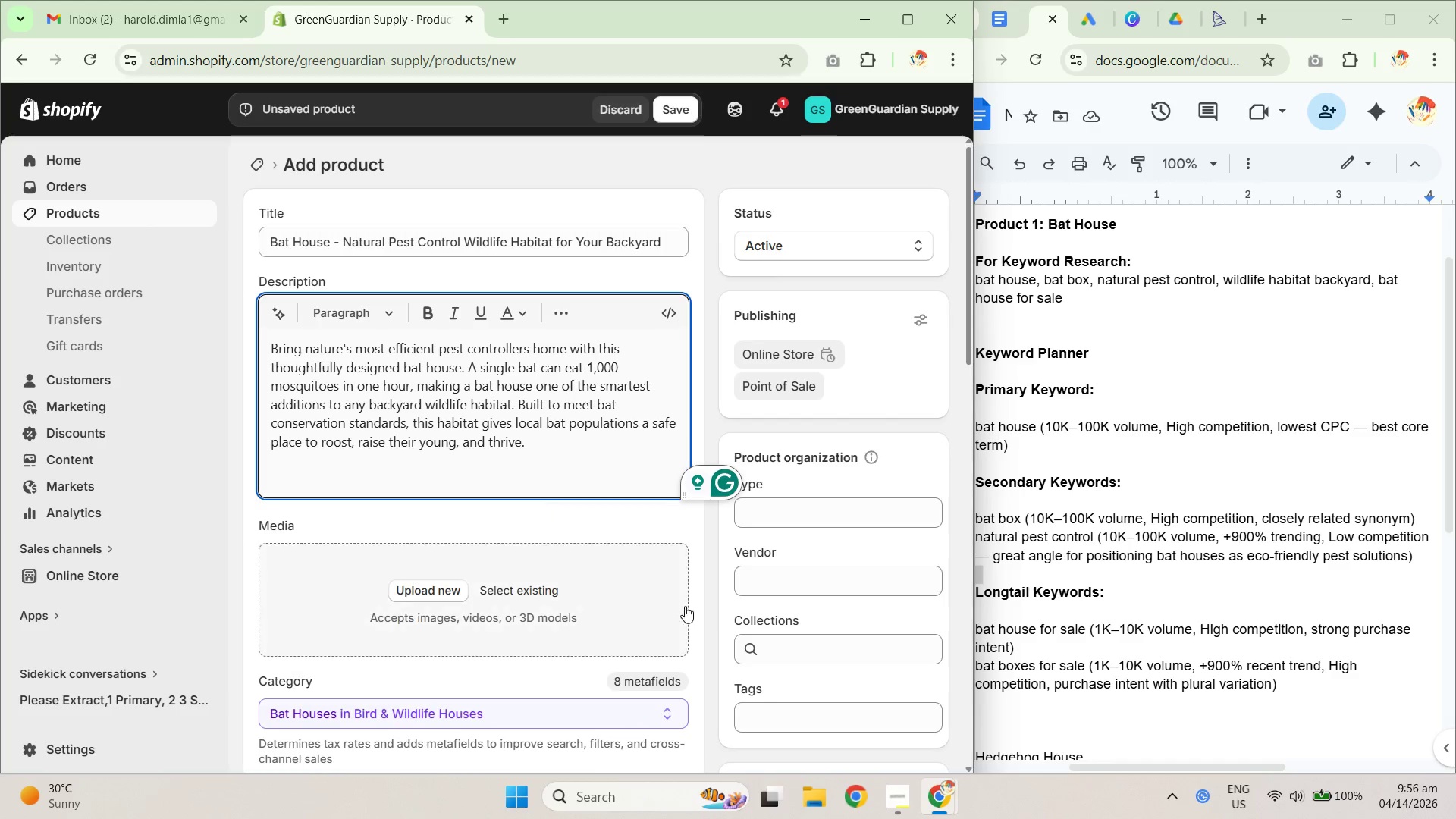 
left_click([1192, 535])
 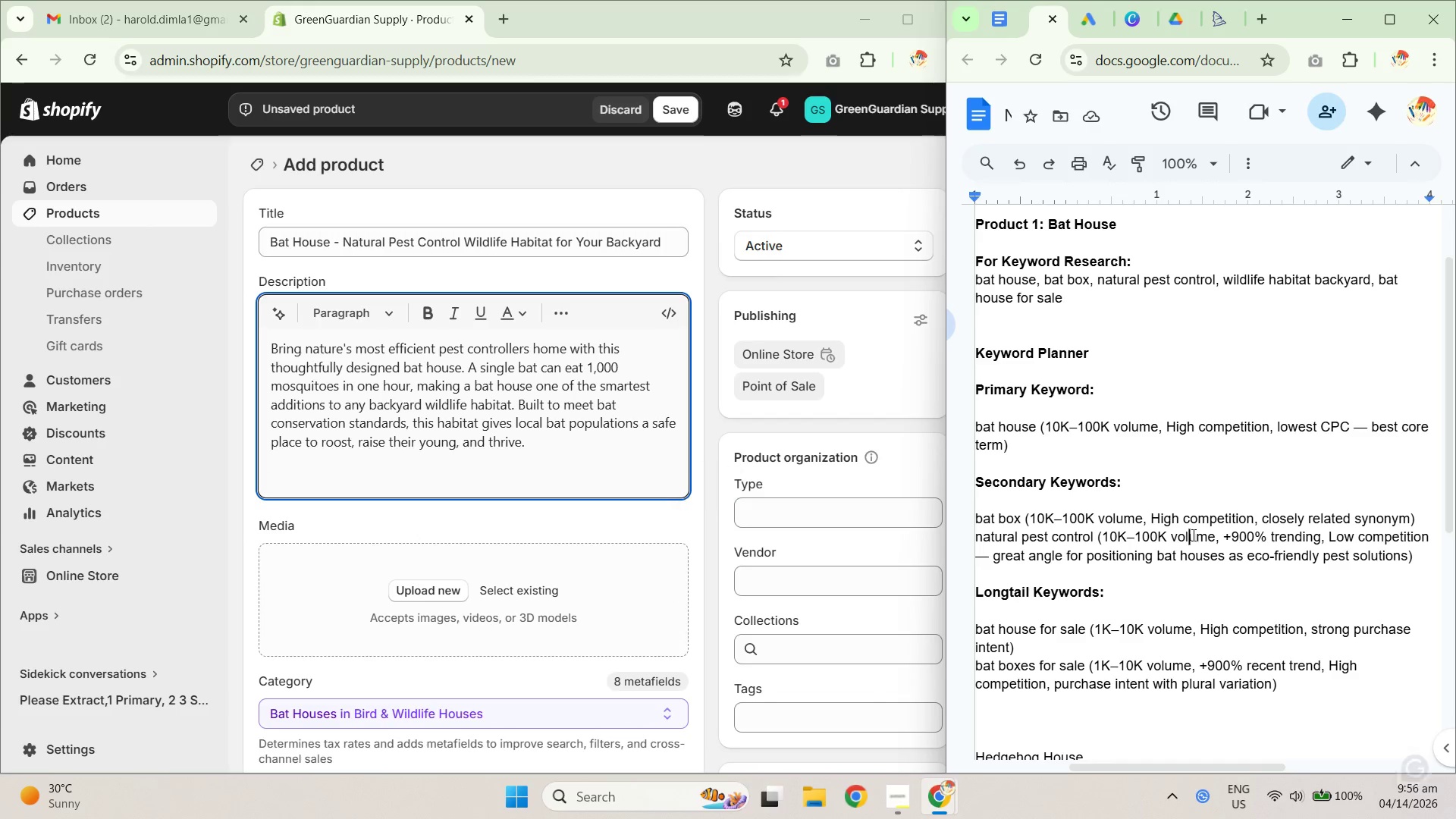 
scroll: coordinate [1184, 541], scroll_direction: up, amount: 1.0
 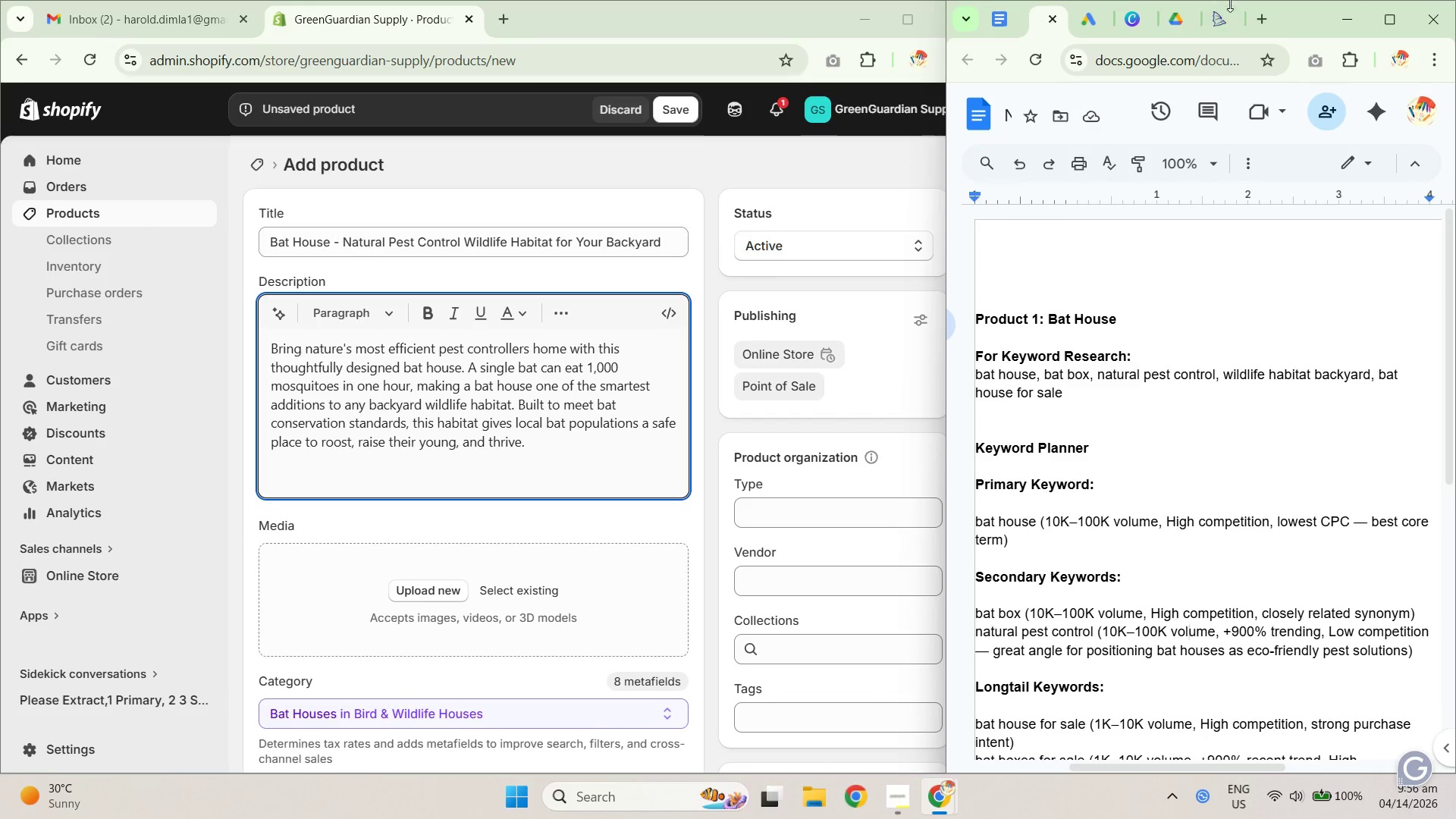 
left_click([1228, 17])
 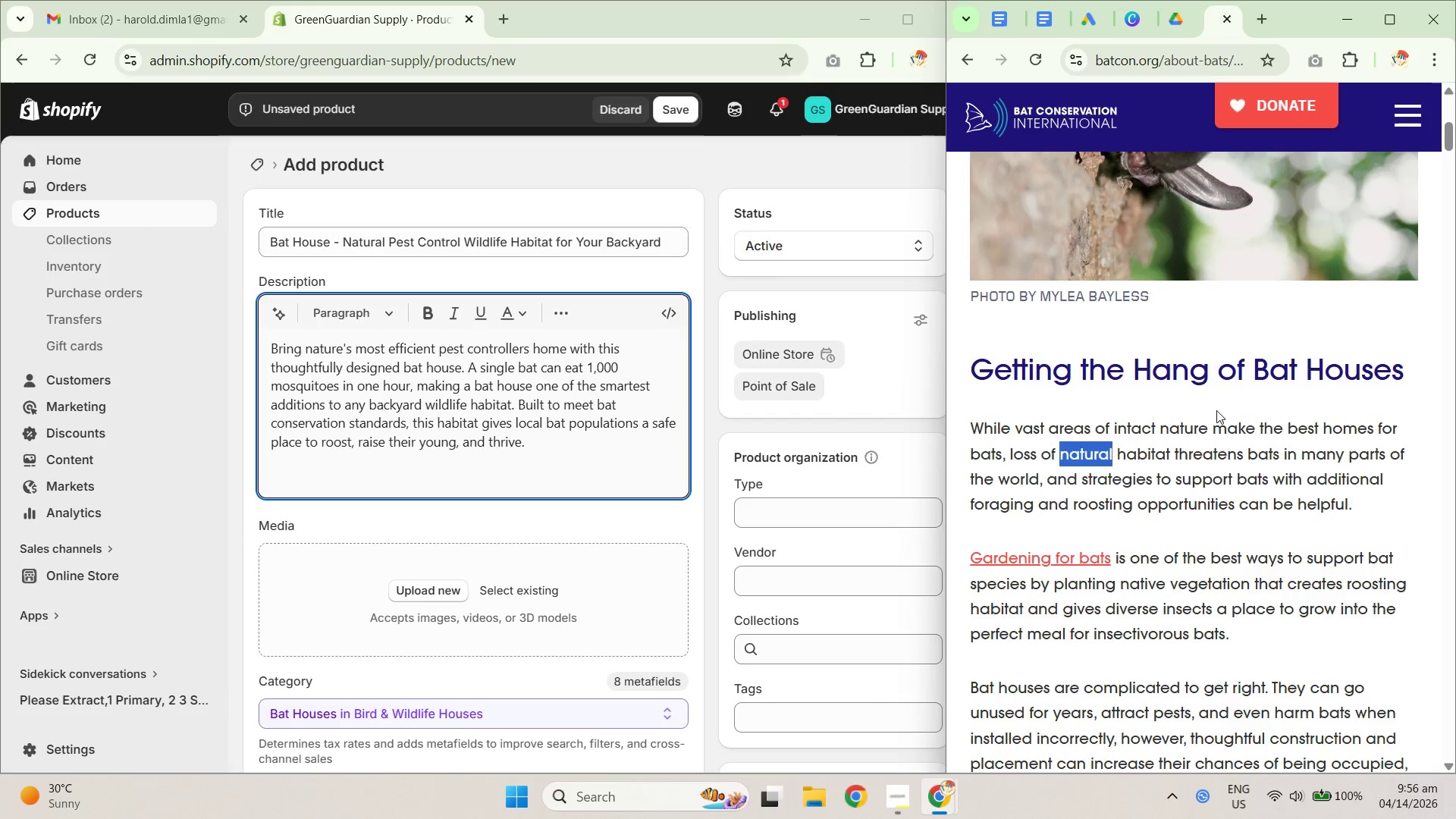 
scroll: coordinate [1234, 645], scroll_direction: down, amount: 21.0
 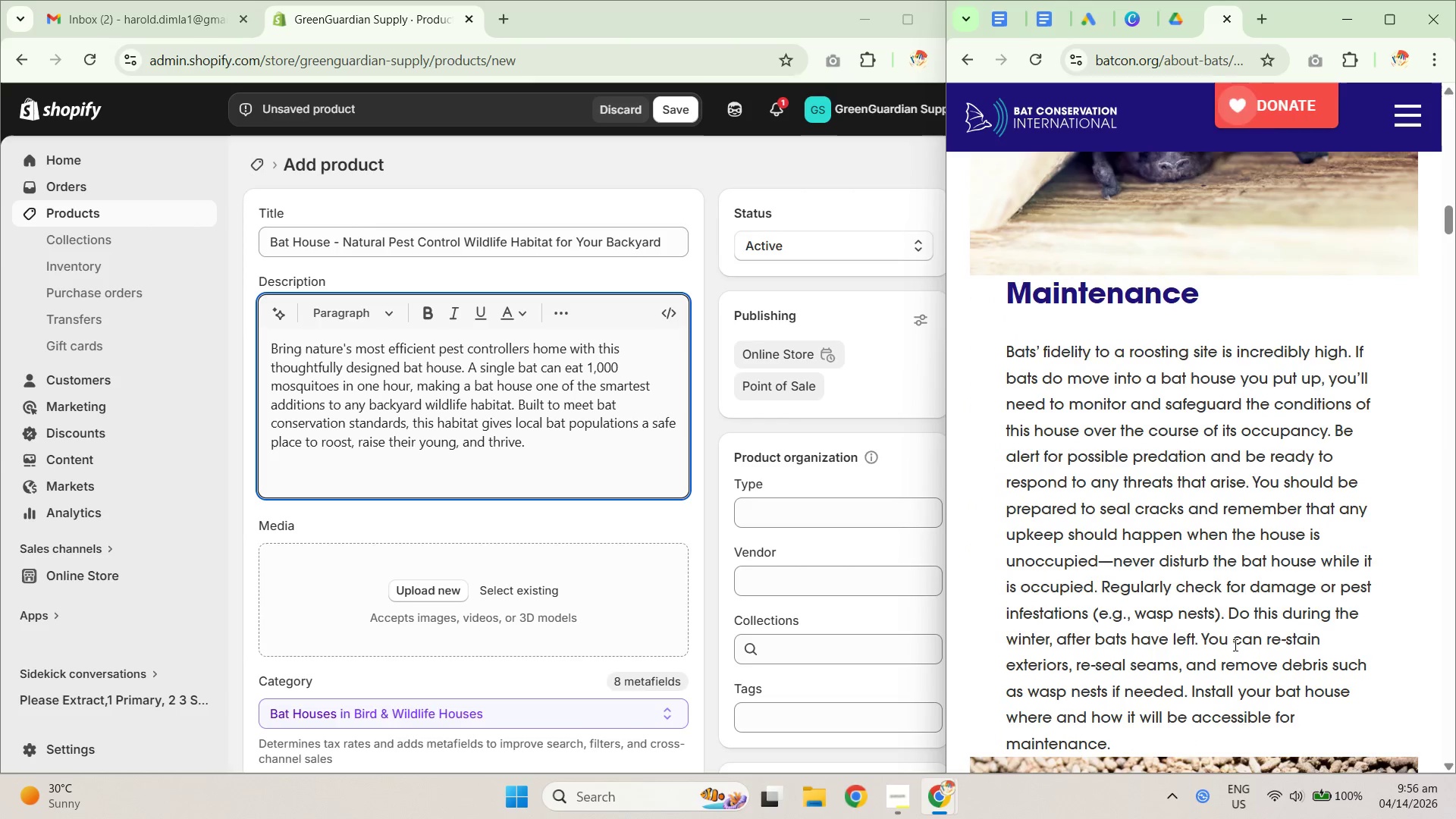 
scroll: coordinate [1234, 643], scroll_direction: up, amount: 6.0
 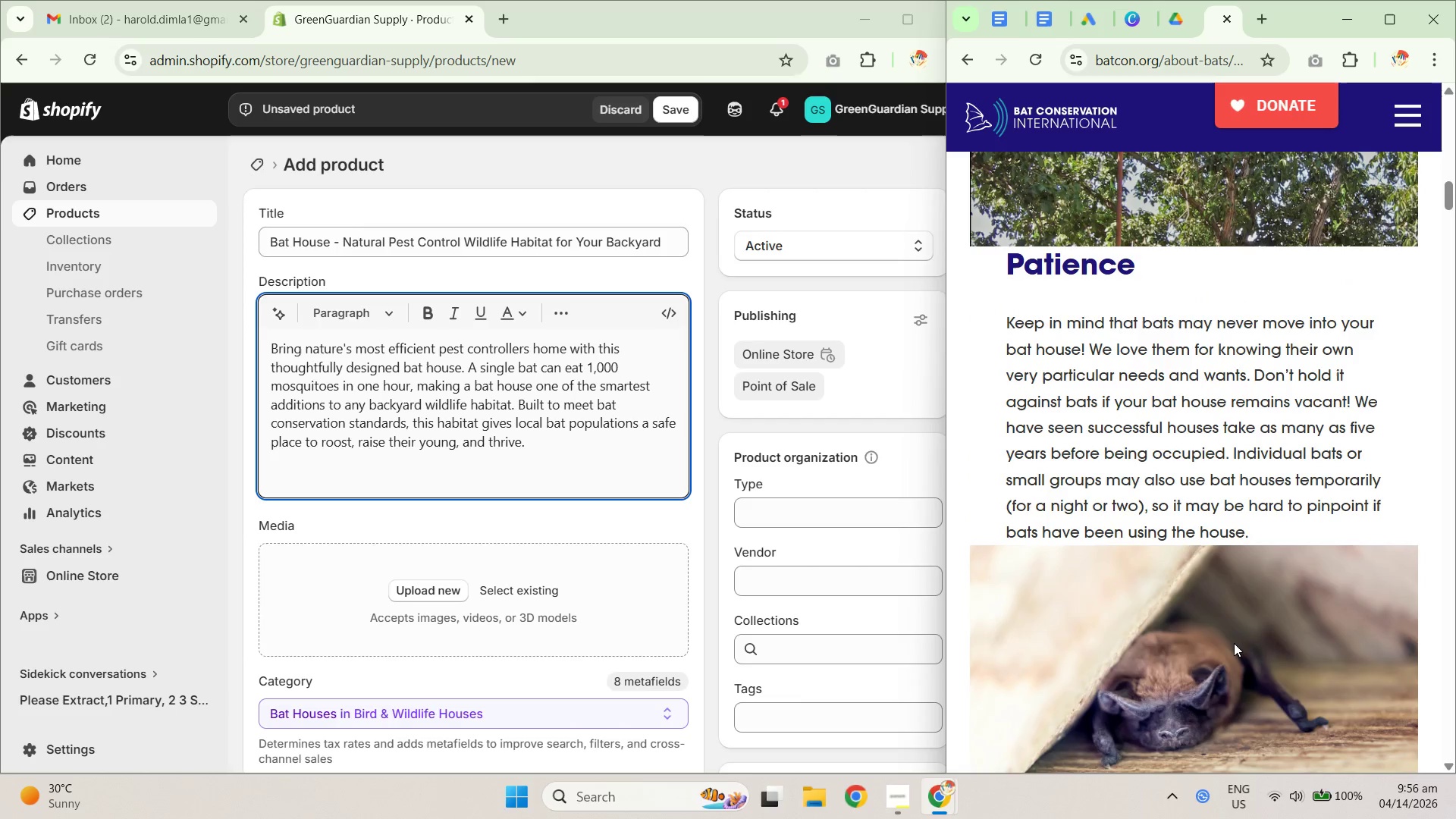 
scroll: coordinate [1303, 465], scroll_direction: down, amount: 31.0
 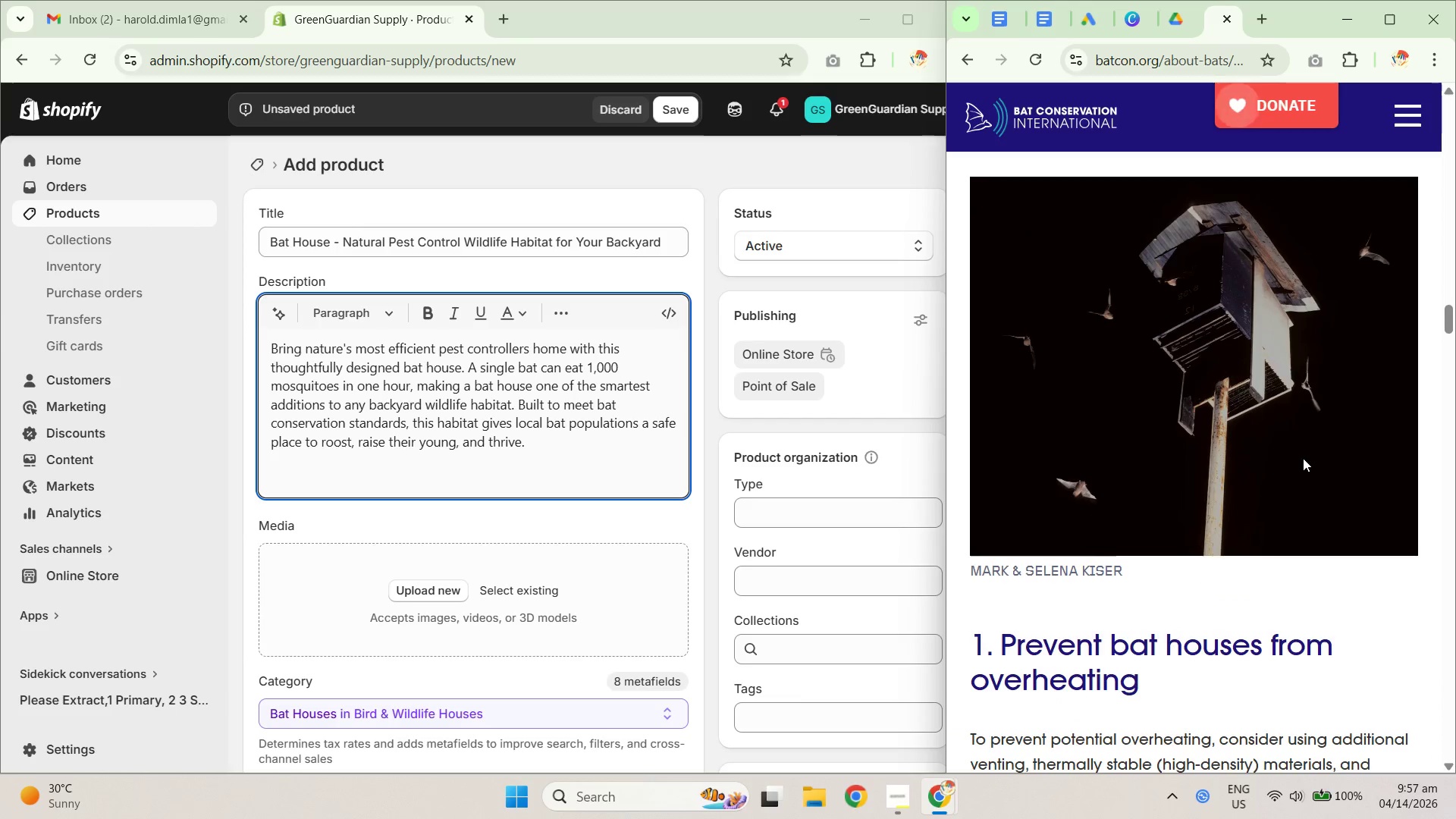 
scroll: coordinate [1310, 464], scroll_direction: up, amount: 8.0
 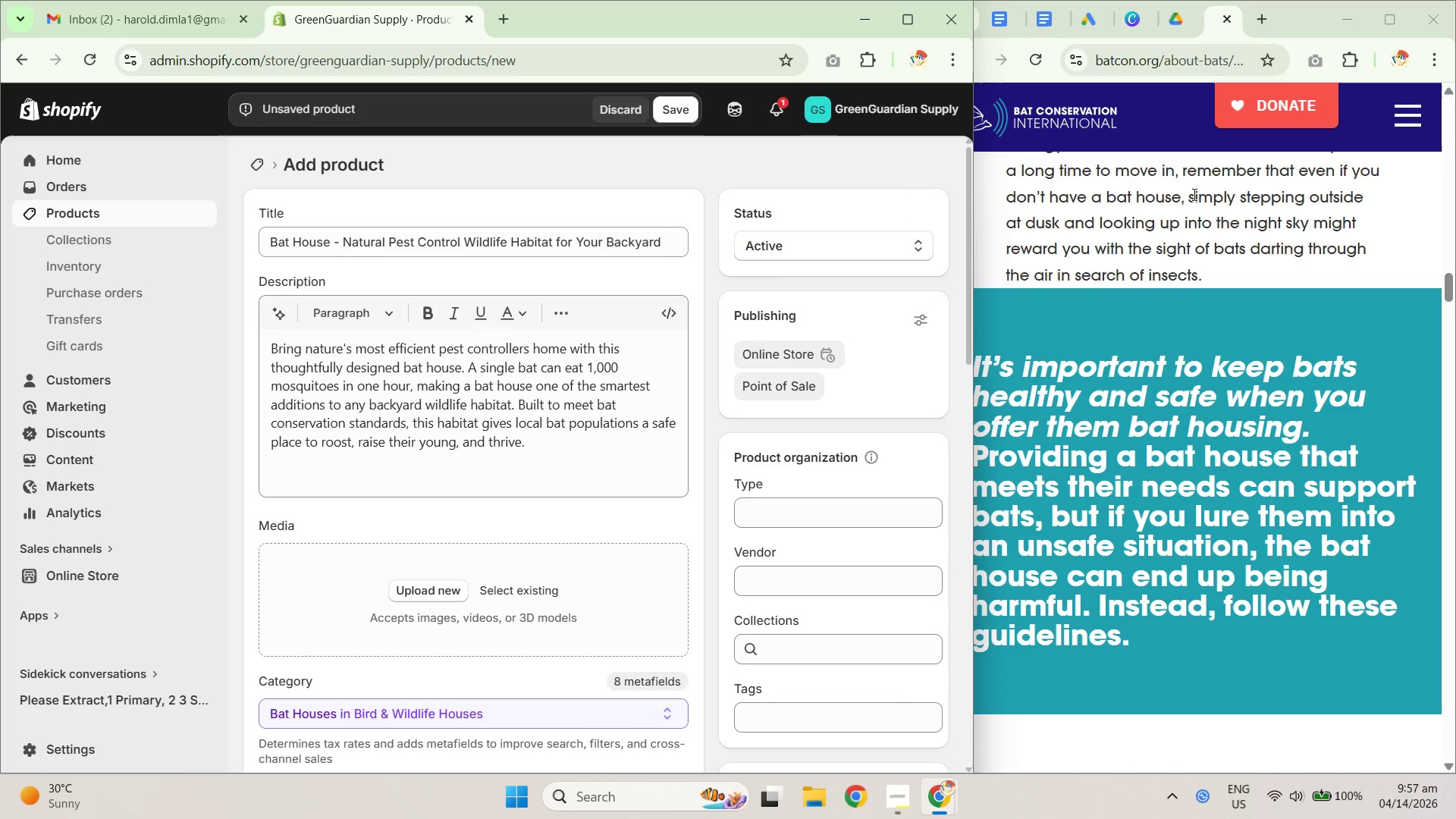 
left_click([1006, 14])
 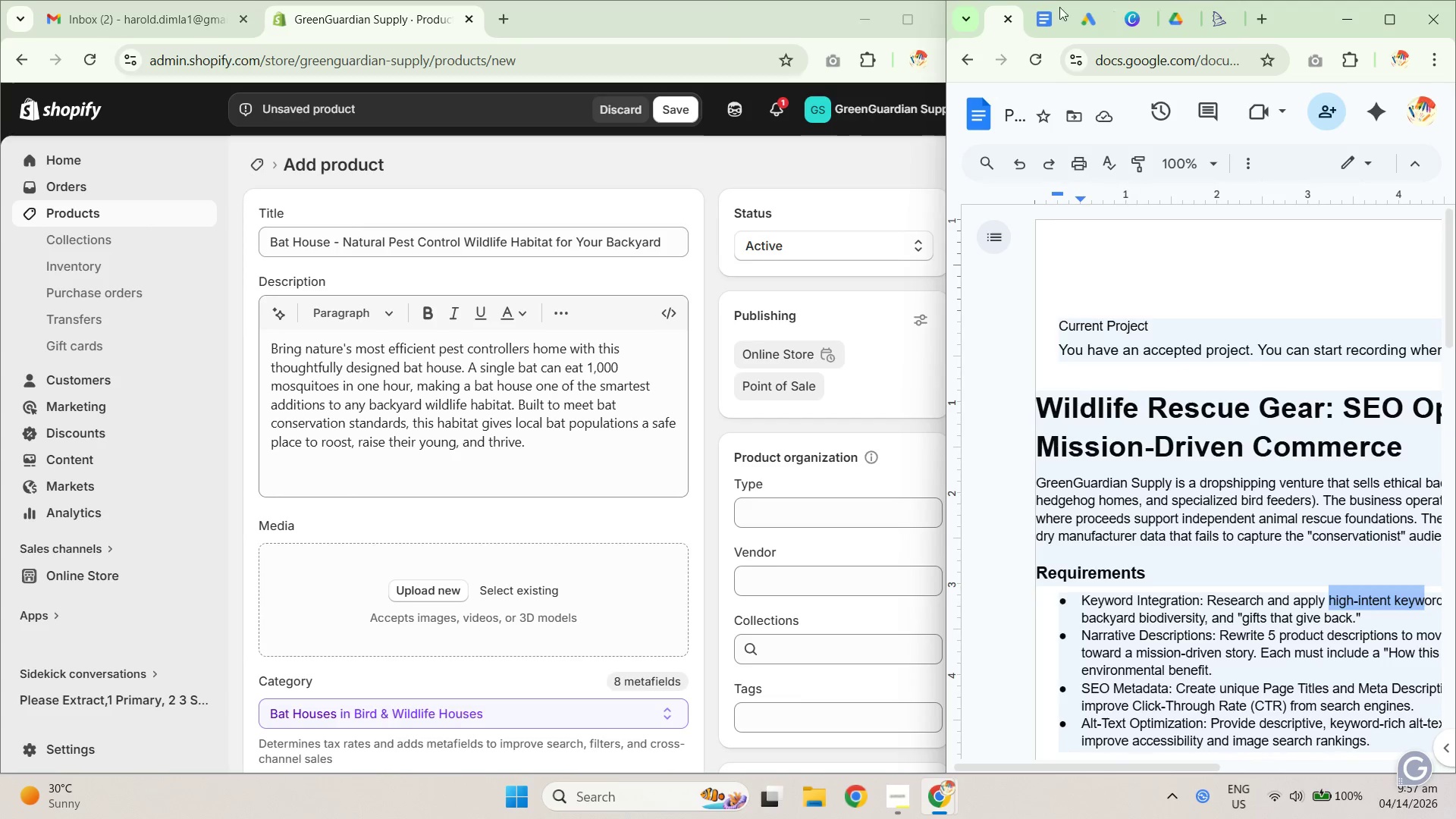 
left_click([1037, 20])
 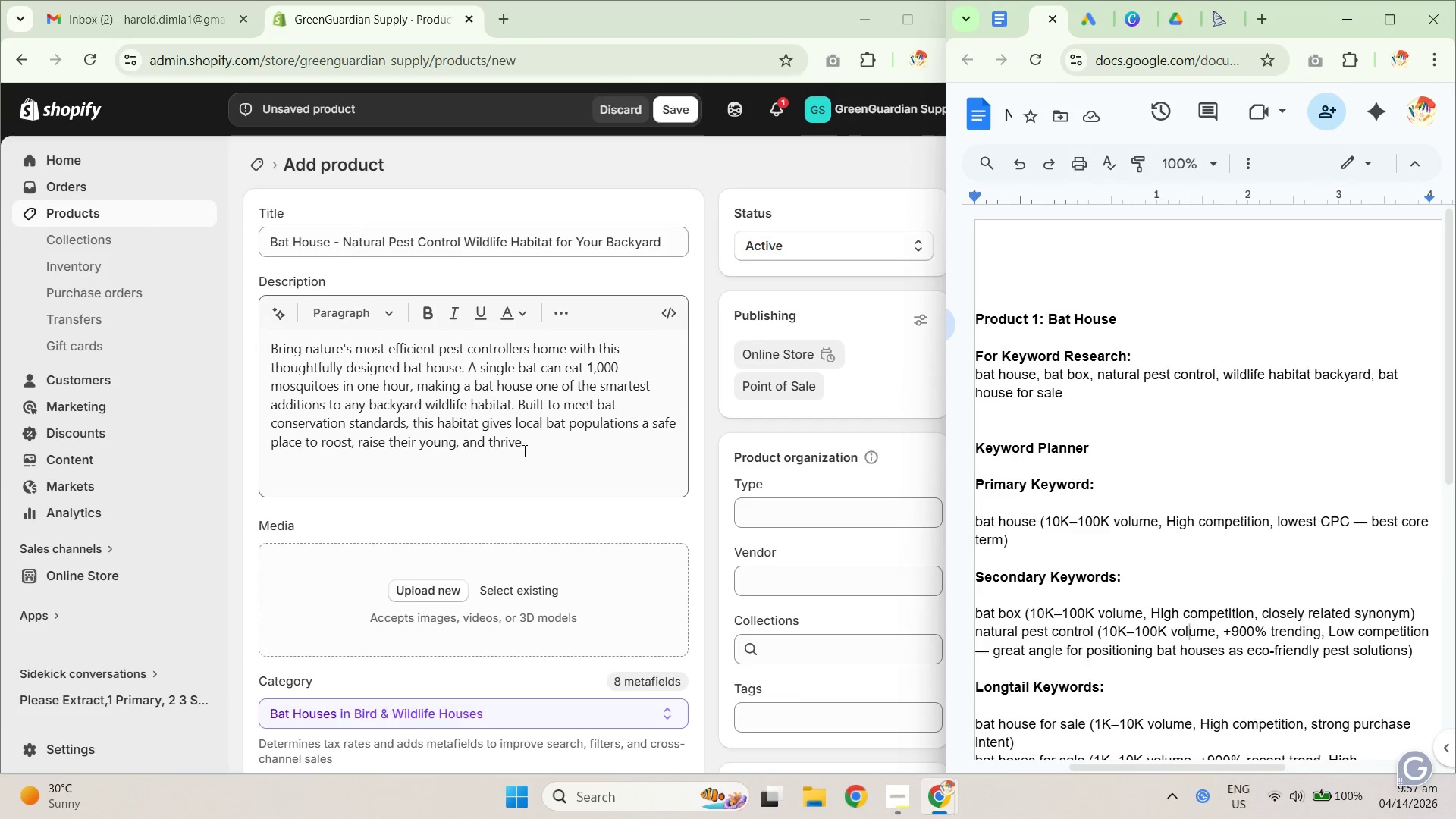 
left_click([550, 441])
 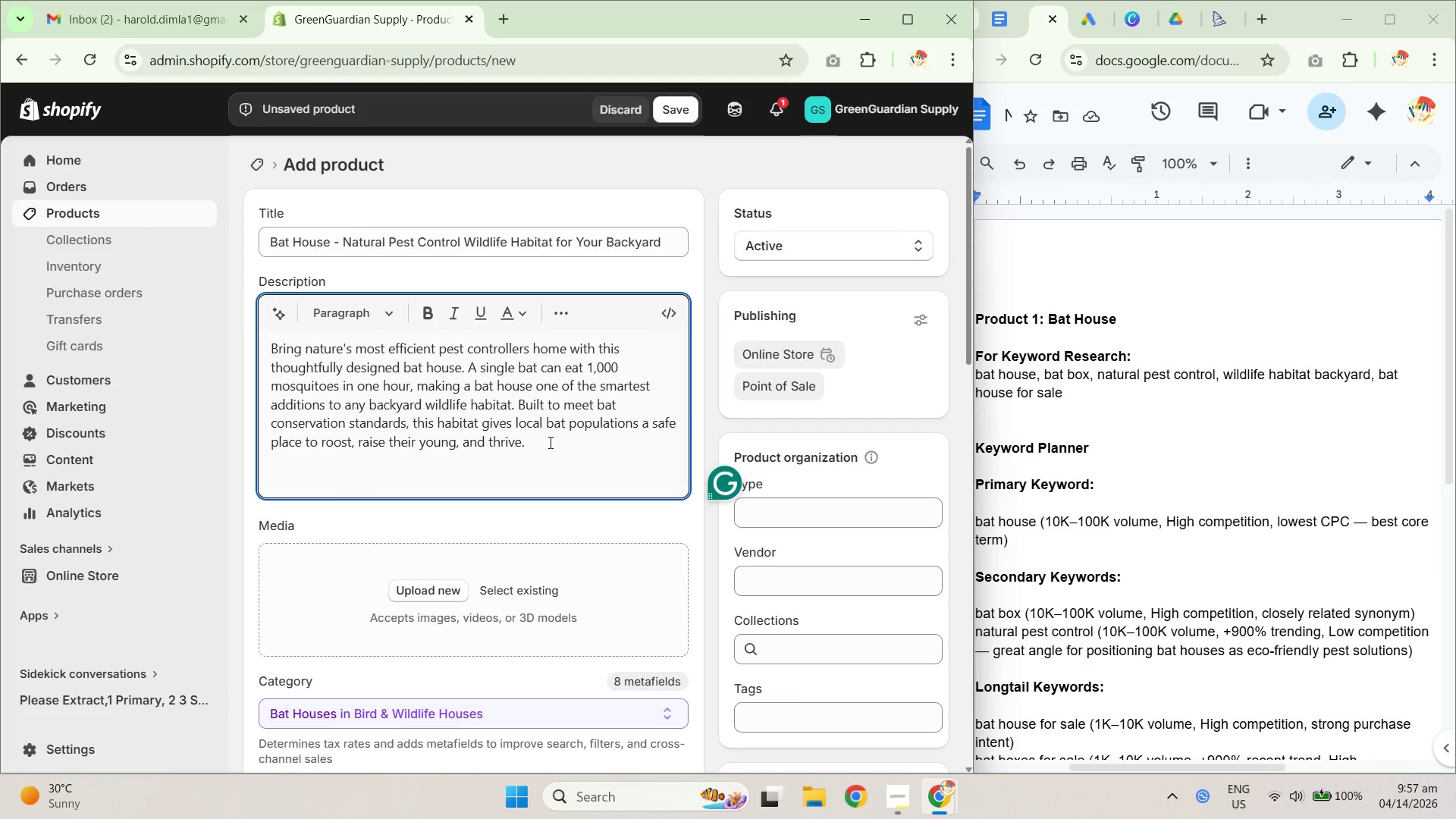 
key(Shift+ShiftRight)
 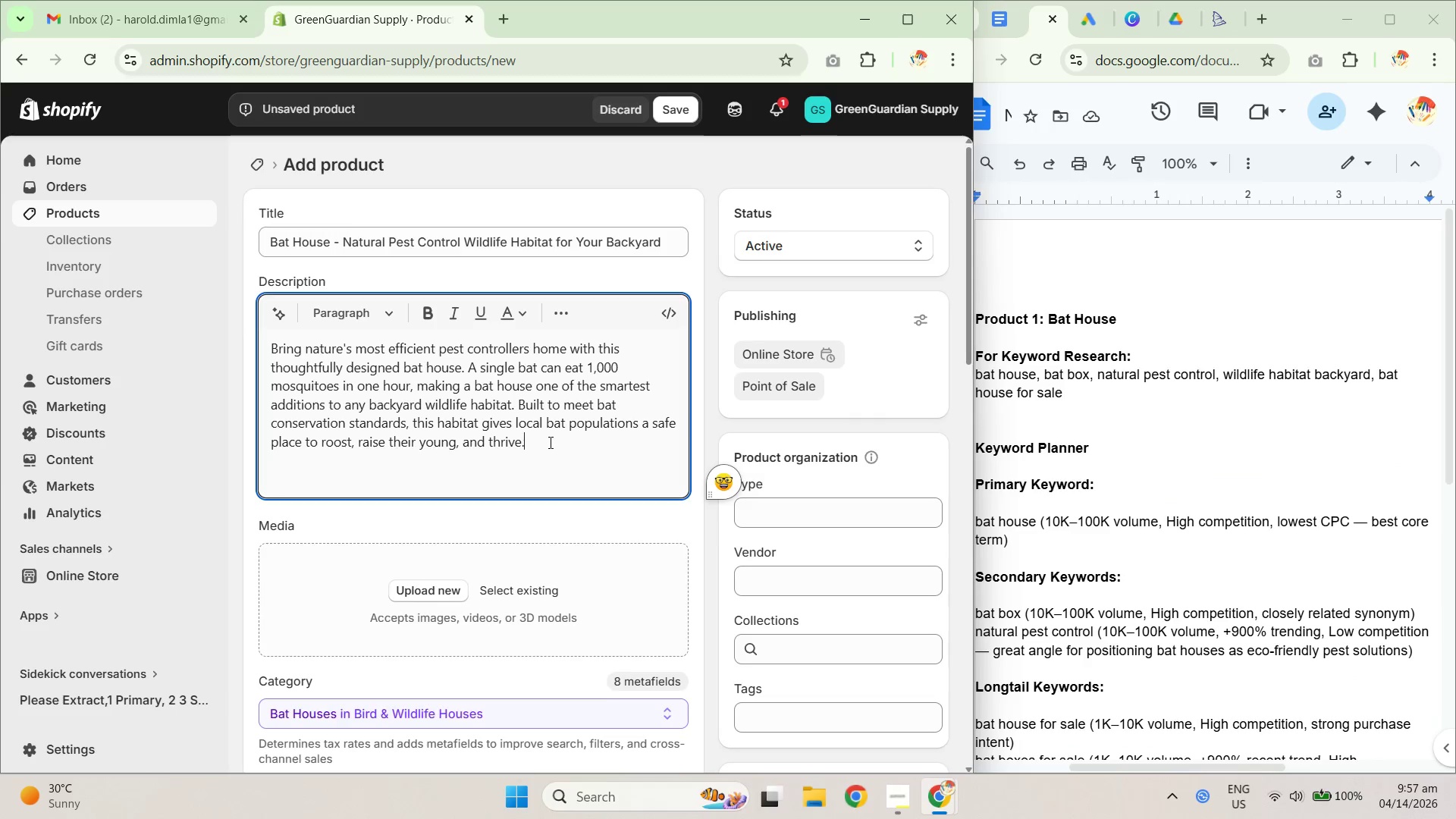 
key(Shift+Enter)
 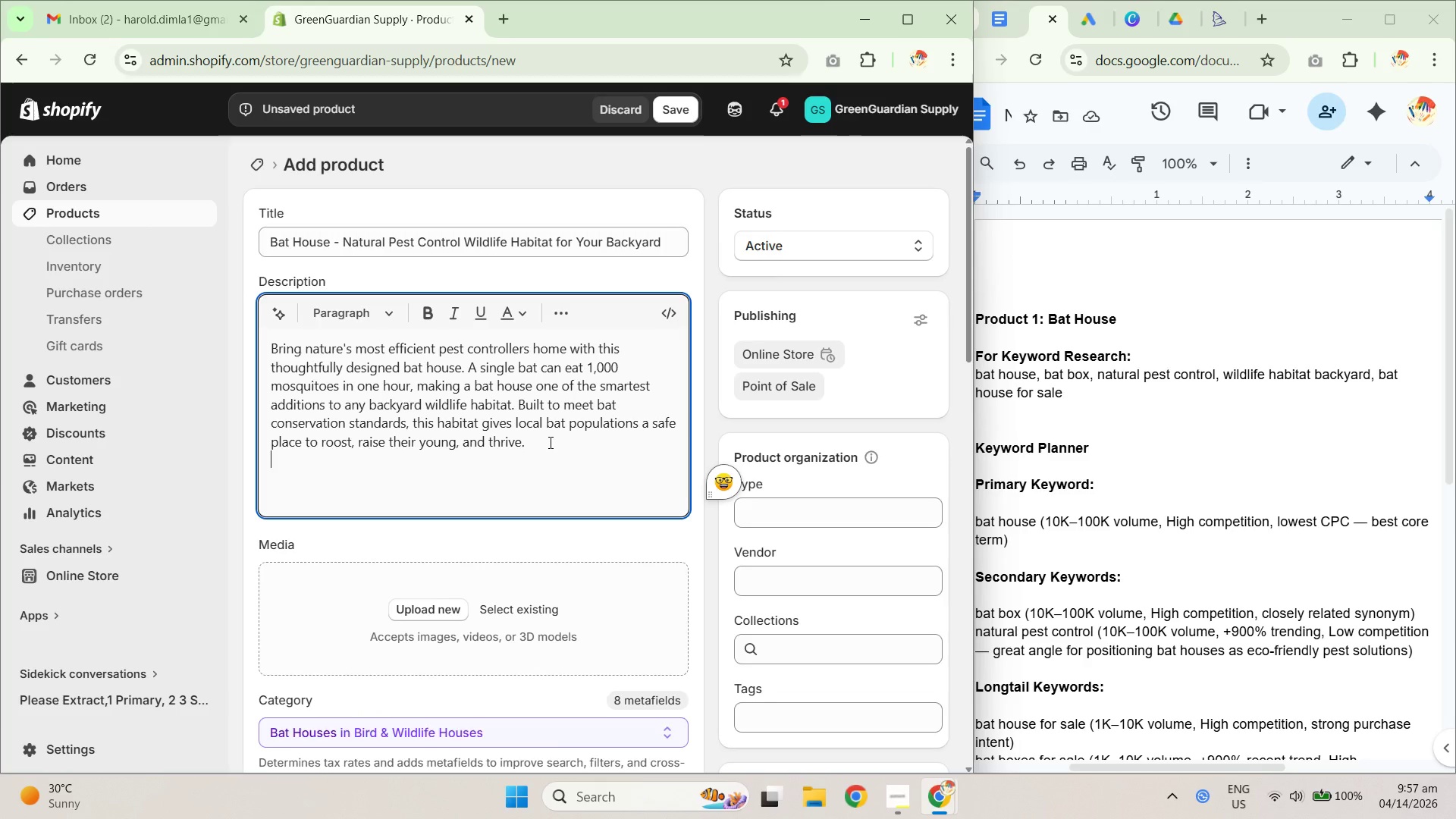 
key(Shift+ShiftRight)
 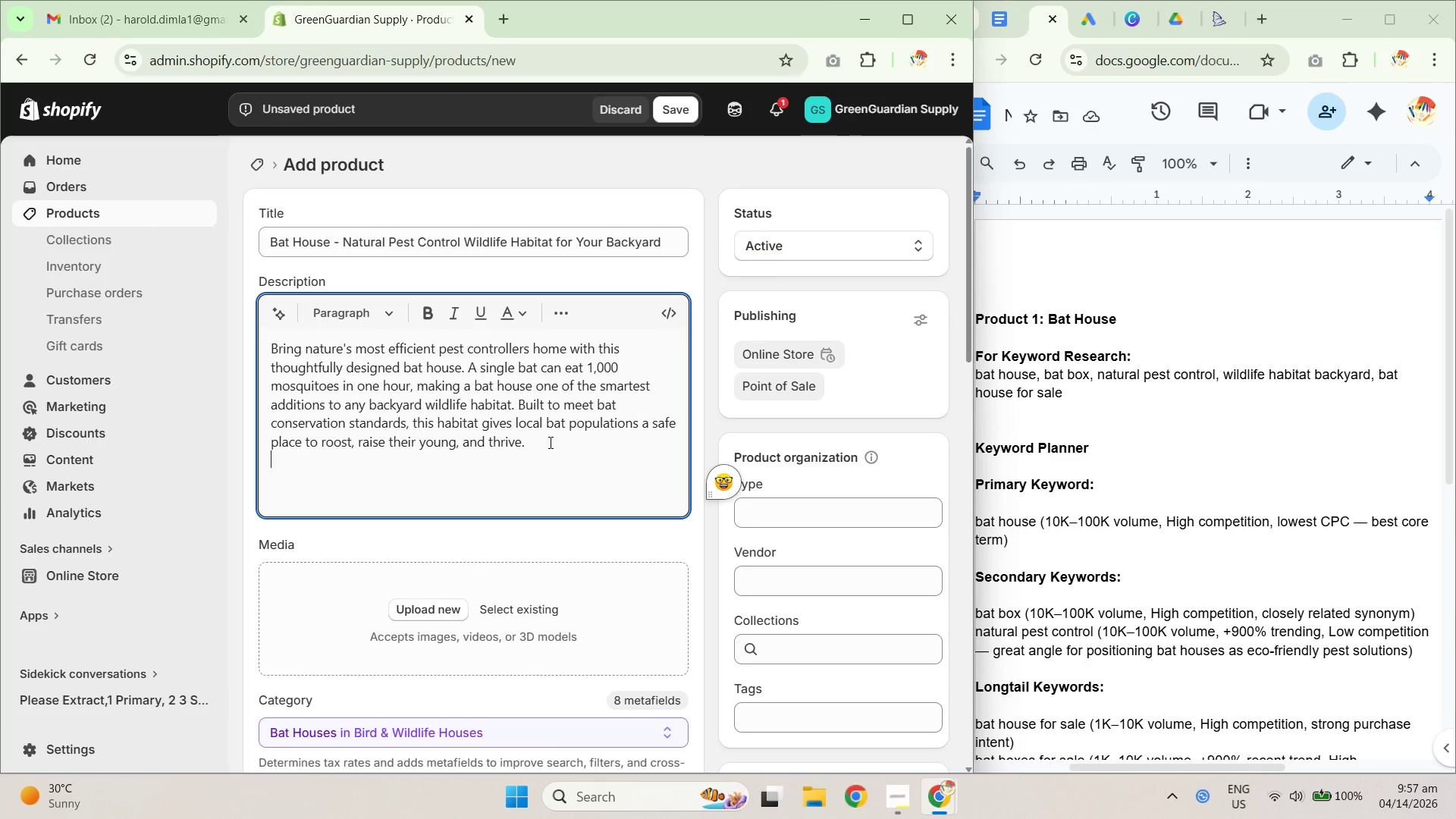 
key(Shift+Enter)
 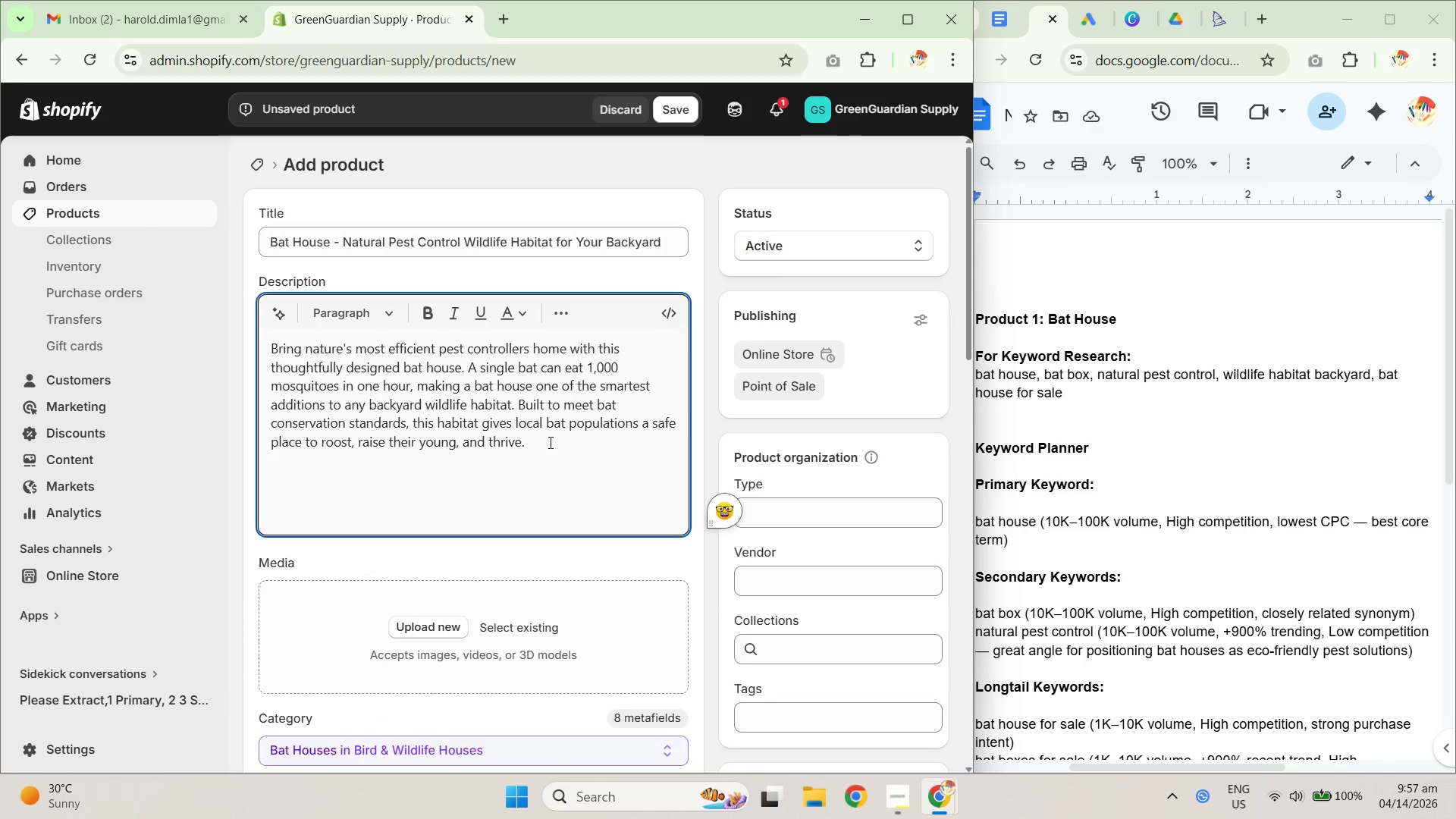 
type(Desig)
key(Backspace)
type(g)
key(Backspace)
key(Backspace)
key(Backspace)
key(Backspace)
key(Backspace)
 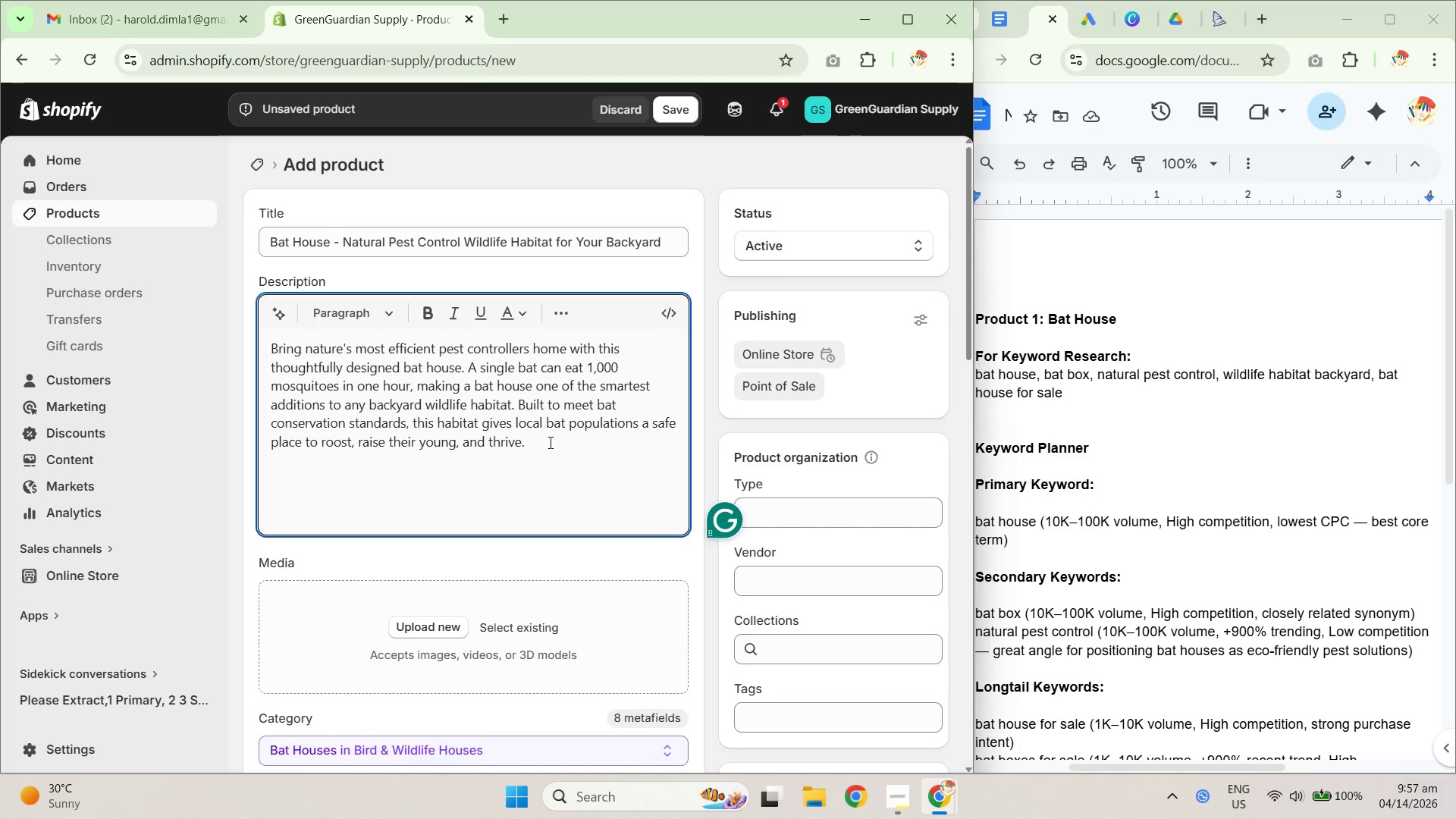 
key(Backspace)
 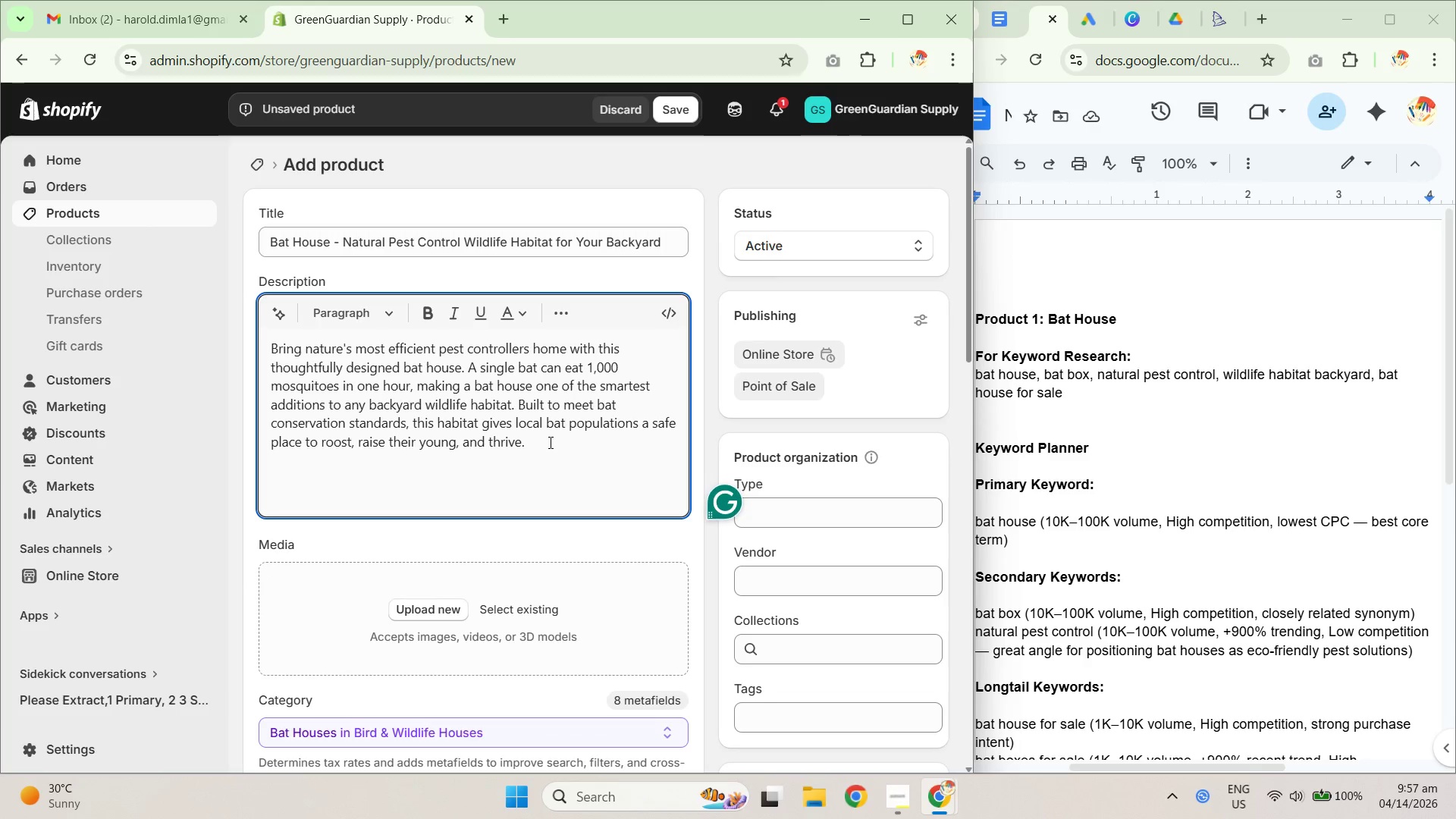 
key(Shift+ShiftRight)
 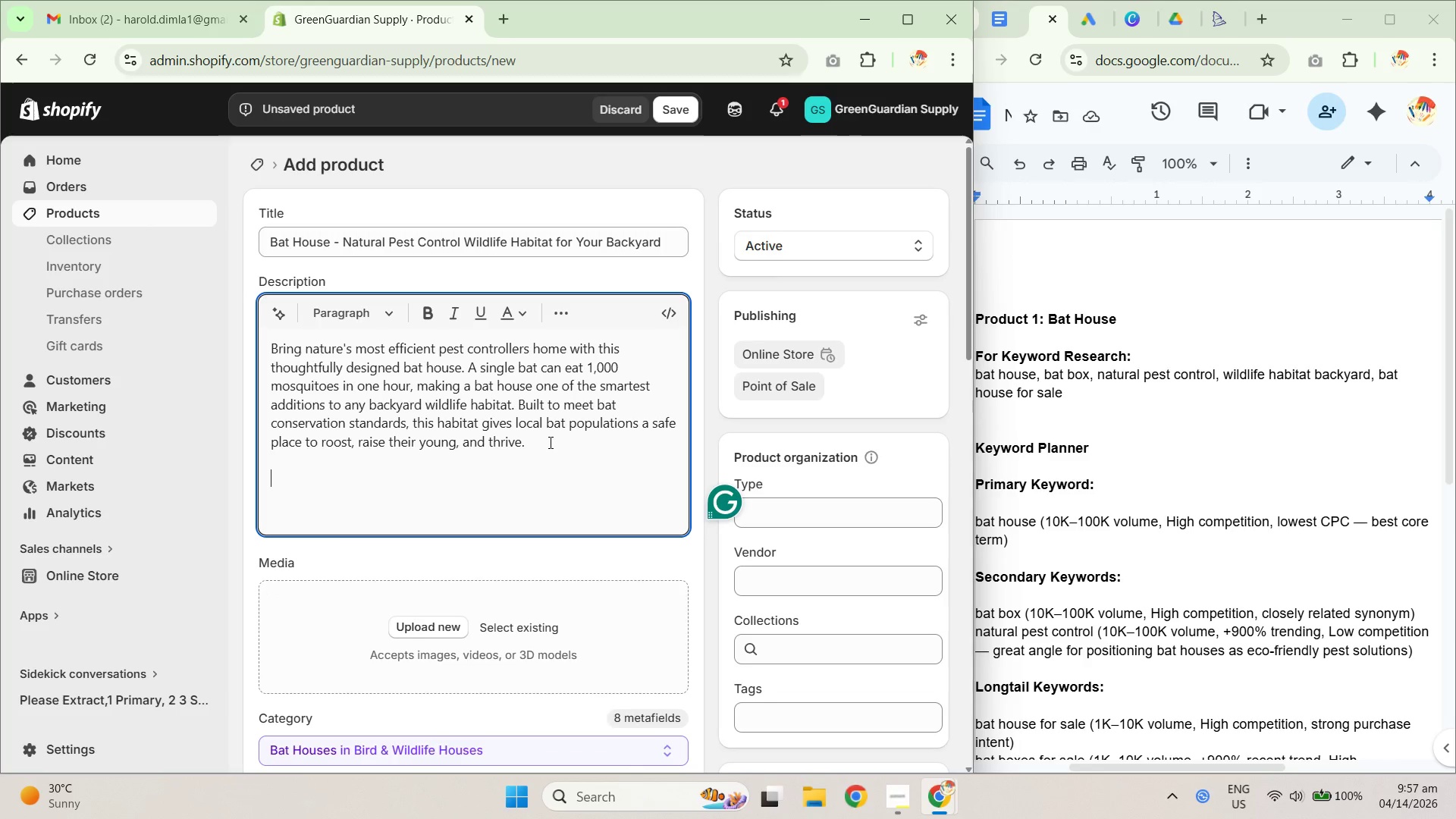 
key(Shift+Enter)
 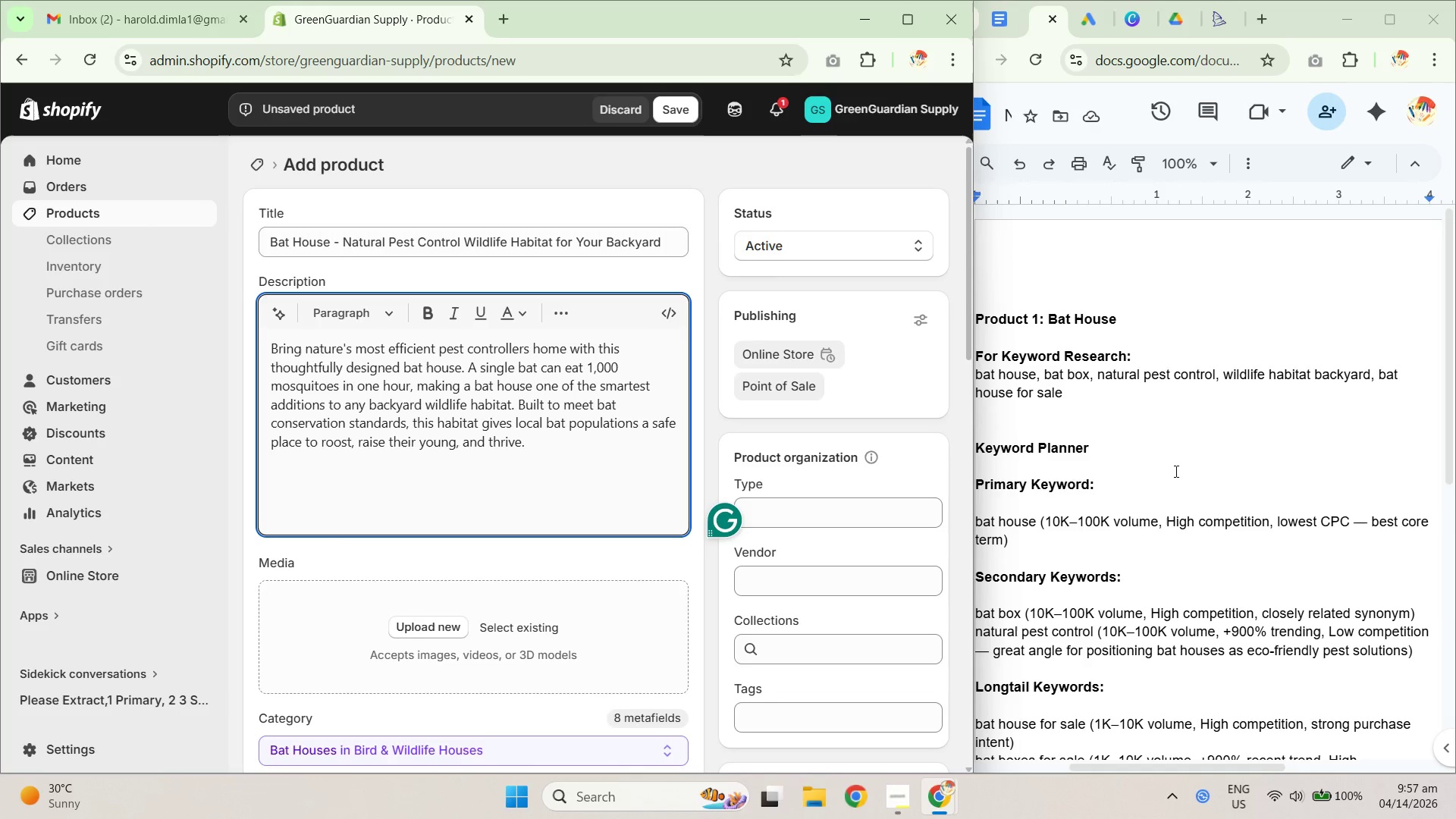 
scroll: coordinate [1168, 529], scroll_direction: down, amount: 2.0
 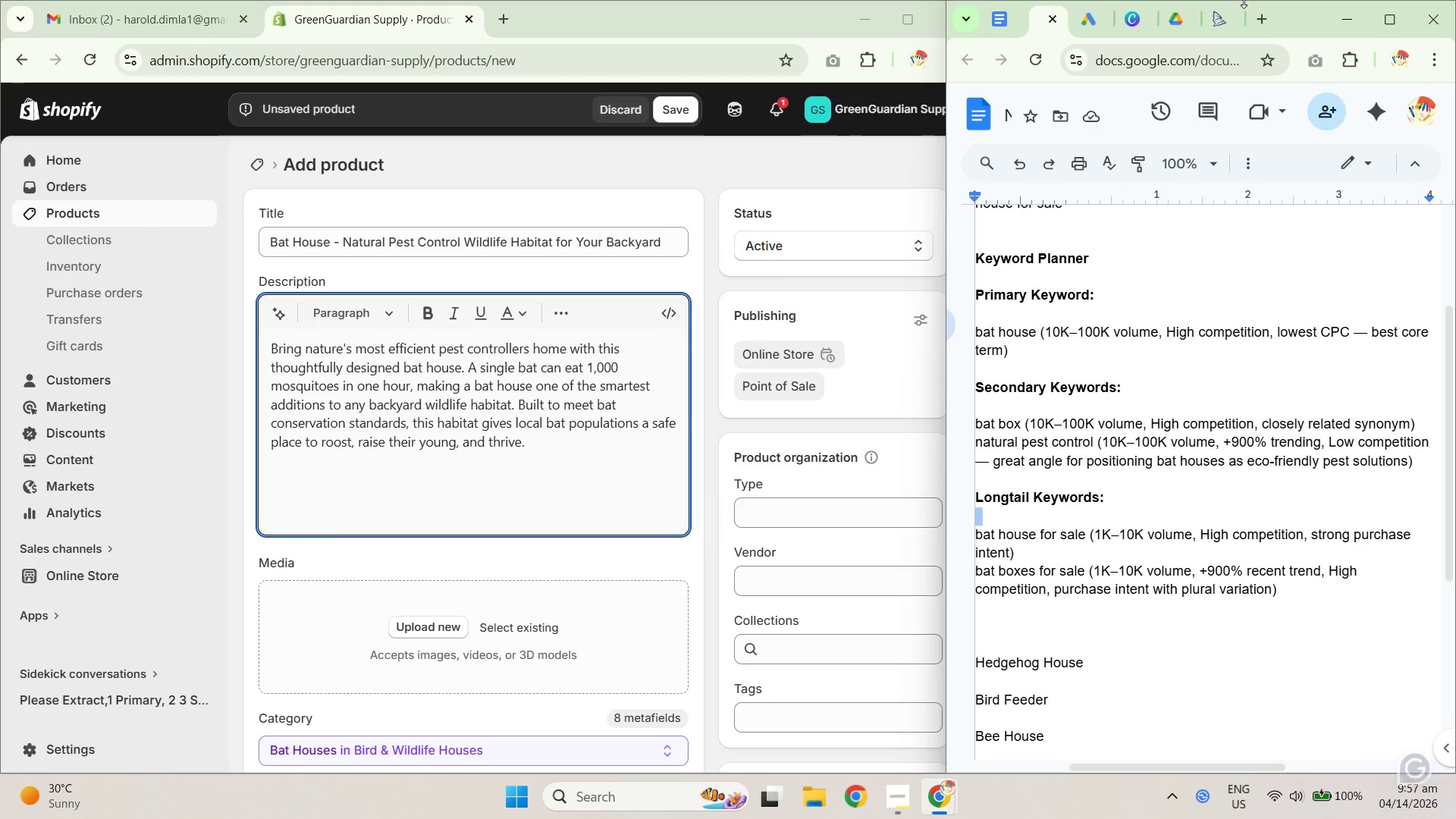 
left_click([1216, 25])
 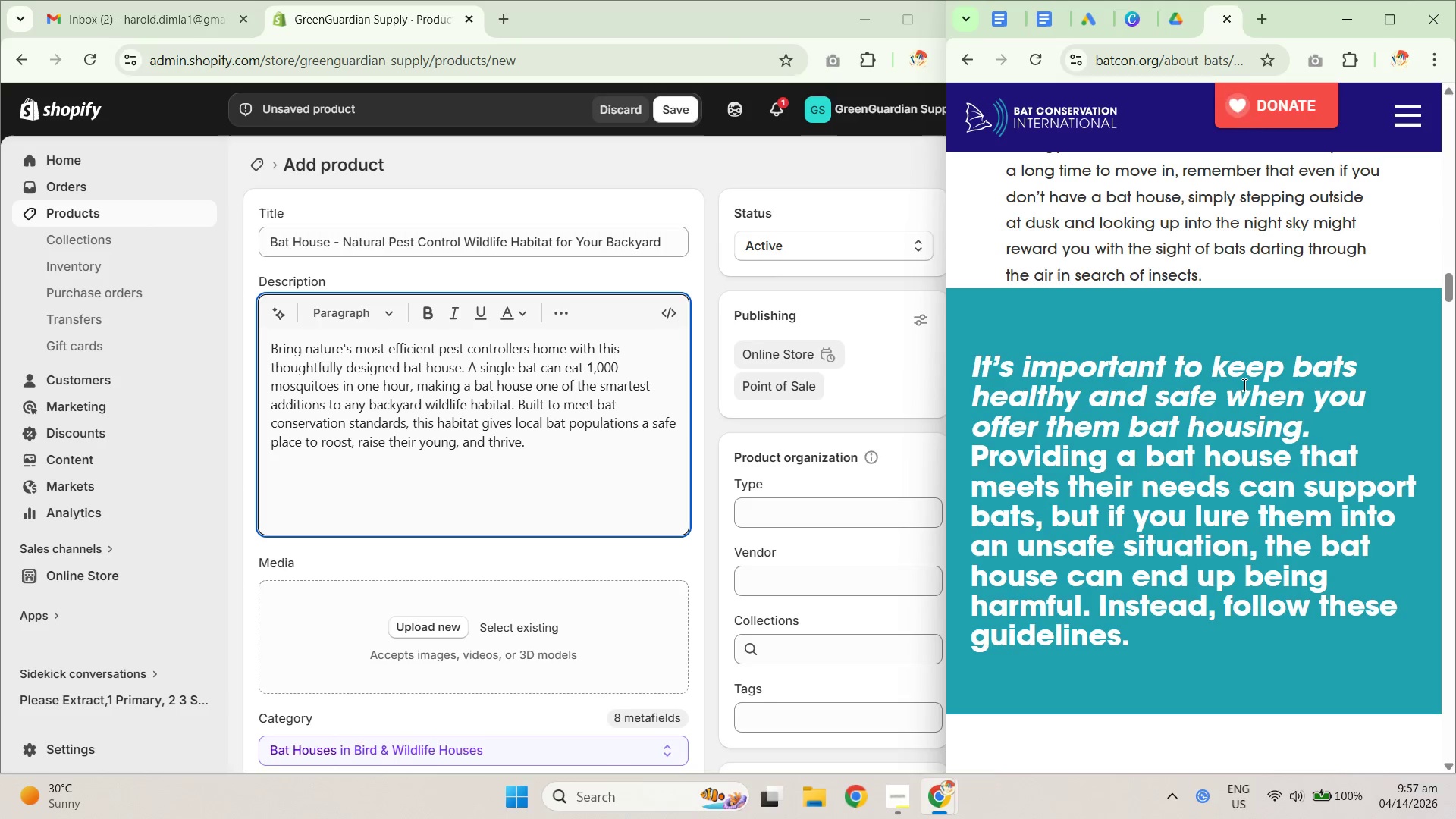 
scroll: coordinate [1244, 585], scroll_direction: down, amount: 62.0
 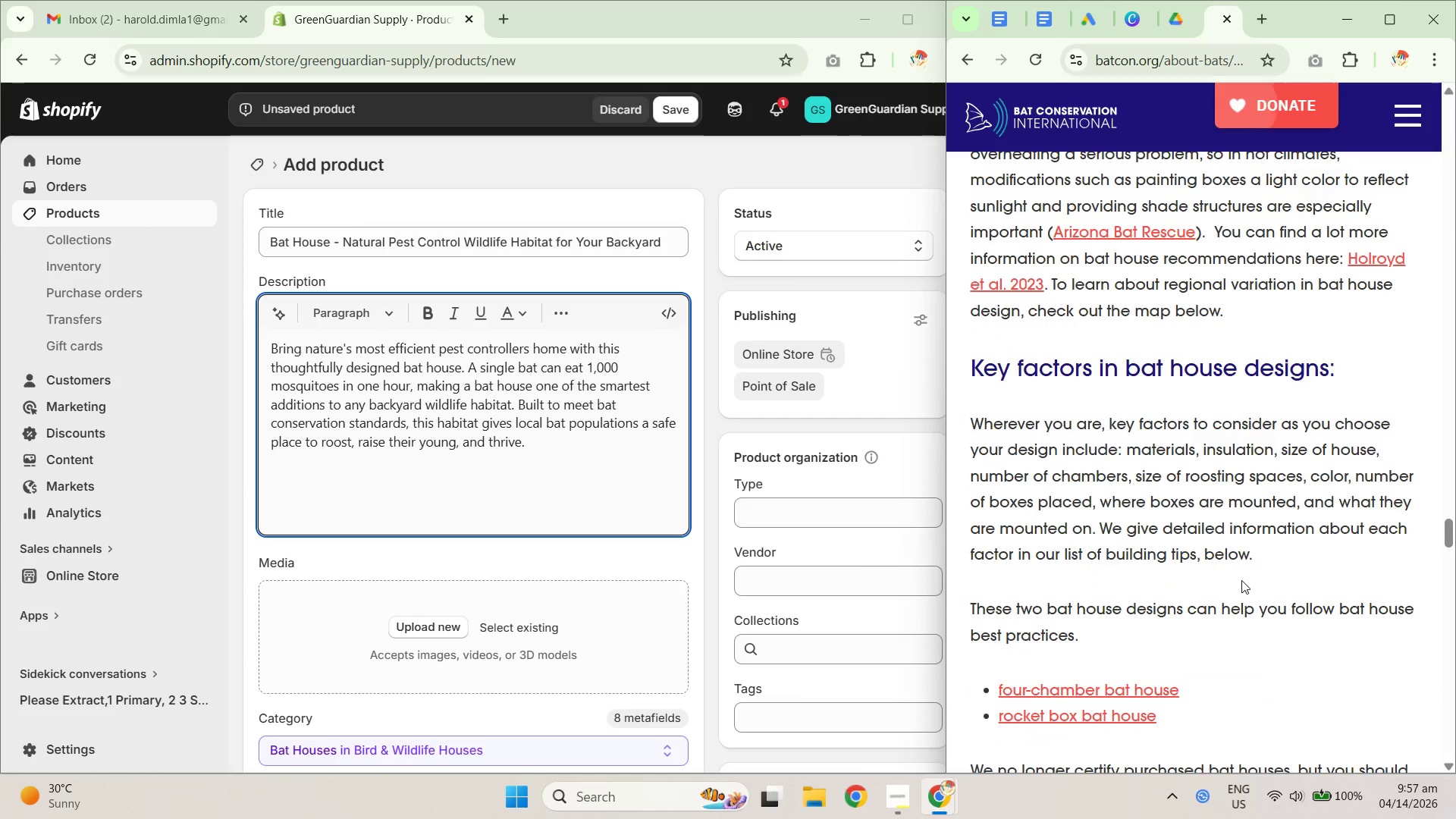 
scroll: coordinate [1241, 580], scroll_direction: up, amount: 3.0
 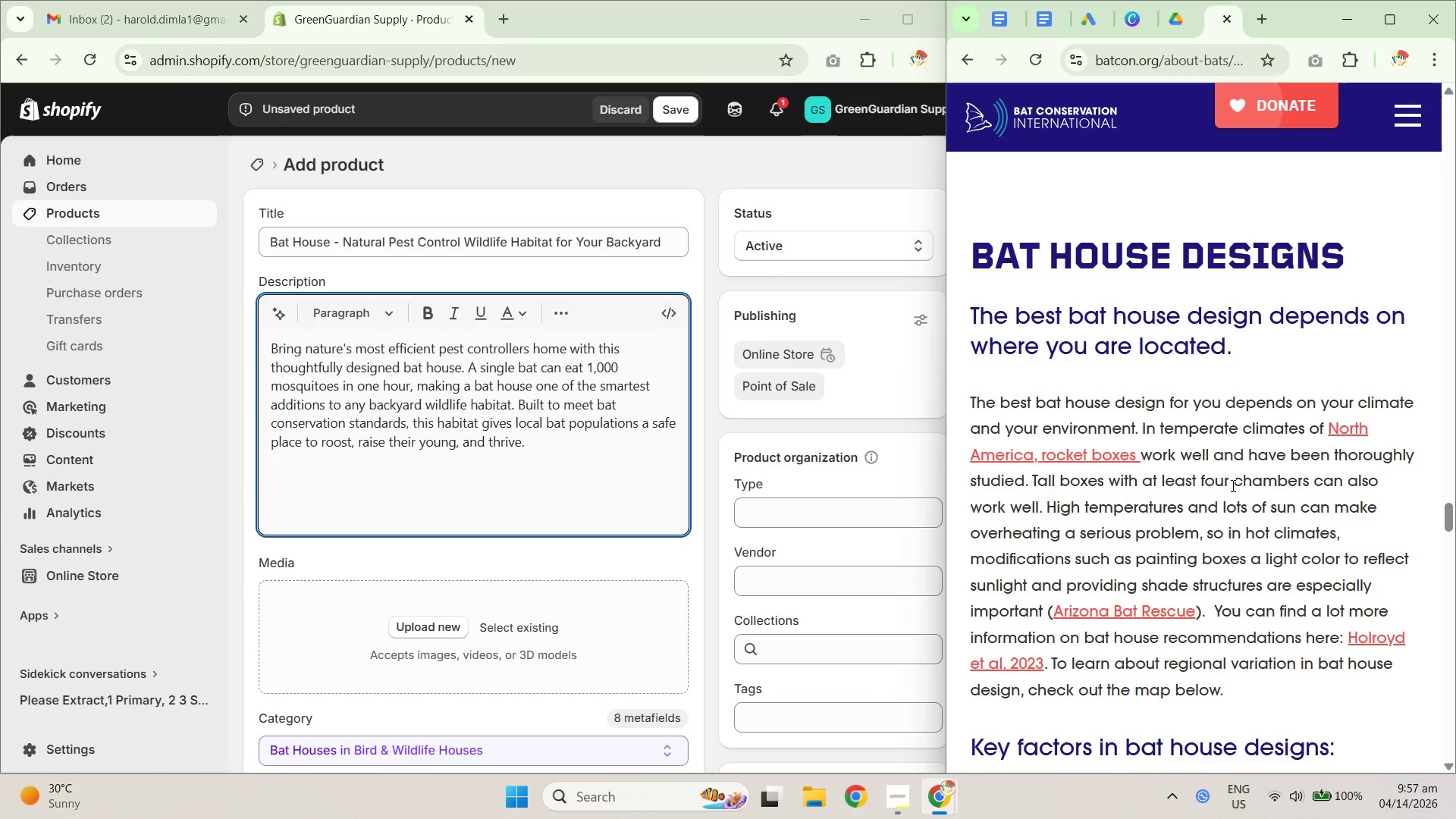 
wait(12.92)
 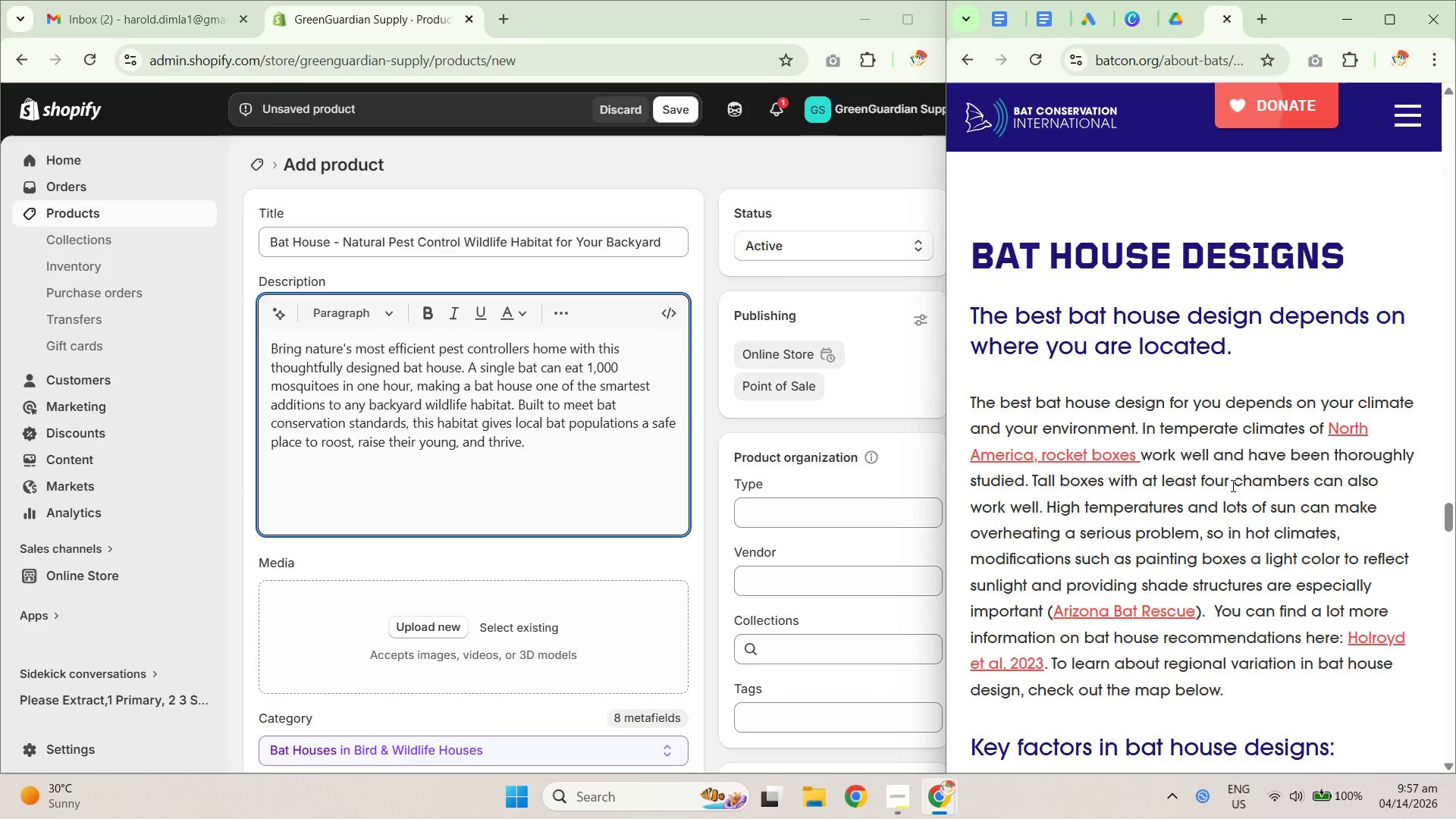 
scroll: coordinate [1246, 593], scroll_direction: down, amount: 3.0
 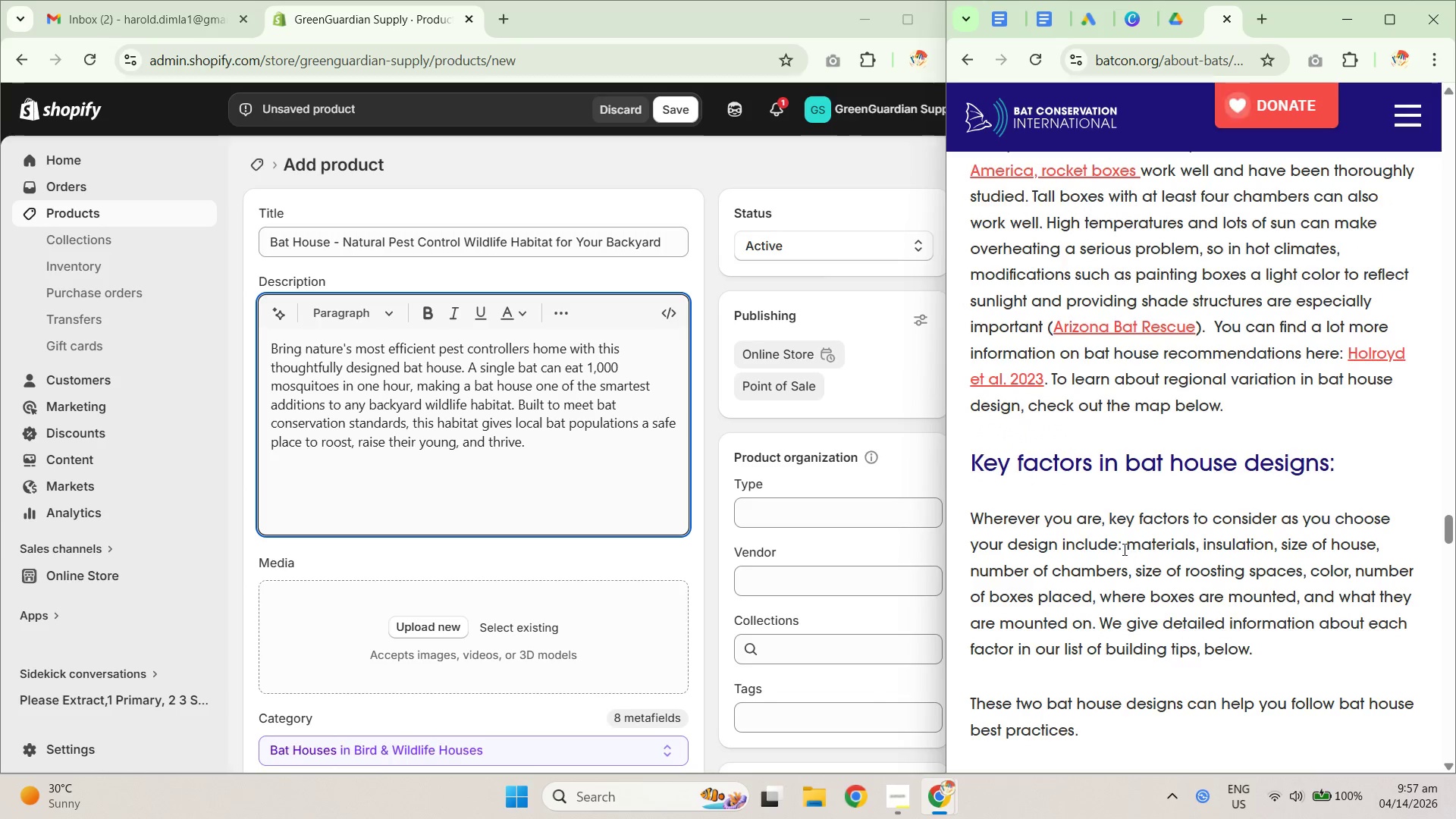 
left_click_drag(start_coordinate=[1117, 546], to_coordinate=[1190, 544])
 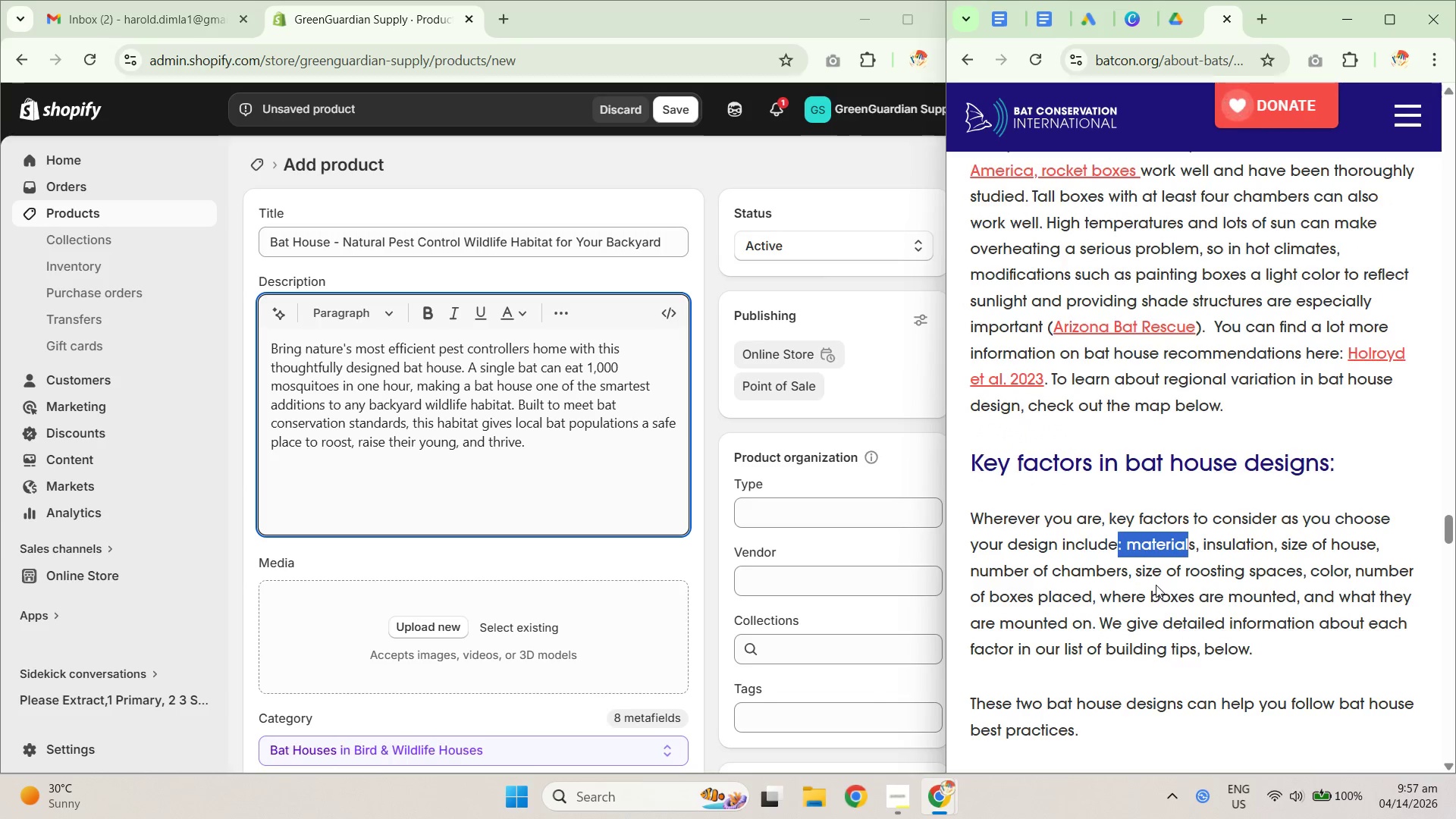 
left_click_drag(start_coordinate=[1178, 576], to_coordinate=[1246, 564])
 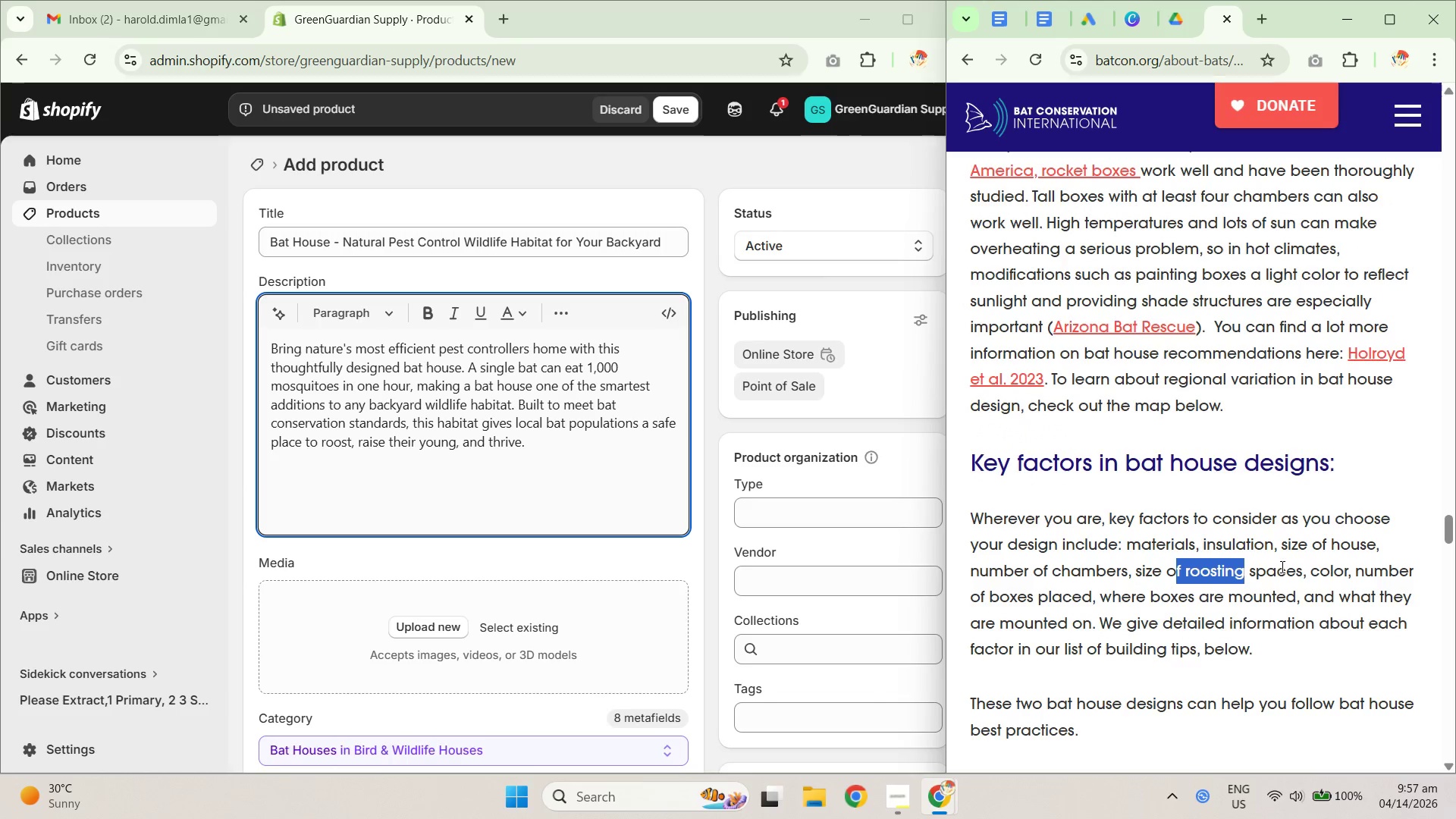 
scroll: coordinate [1274, 568], scroll_direction: down, amount: 7.0
 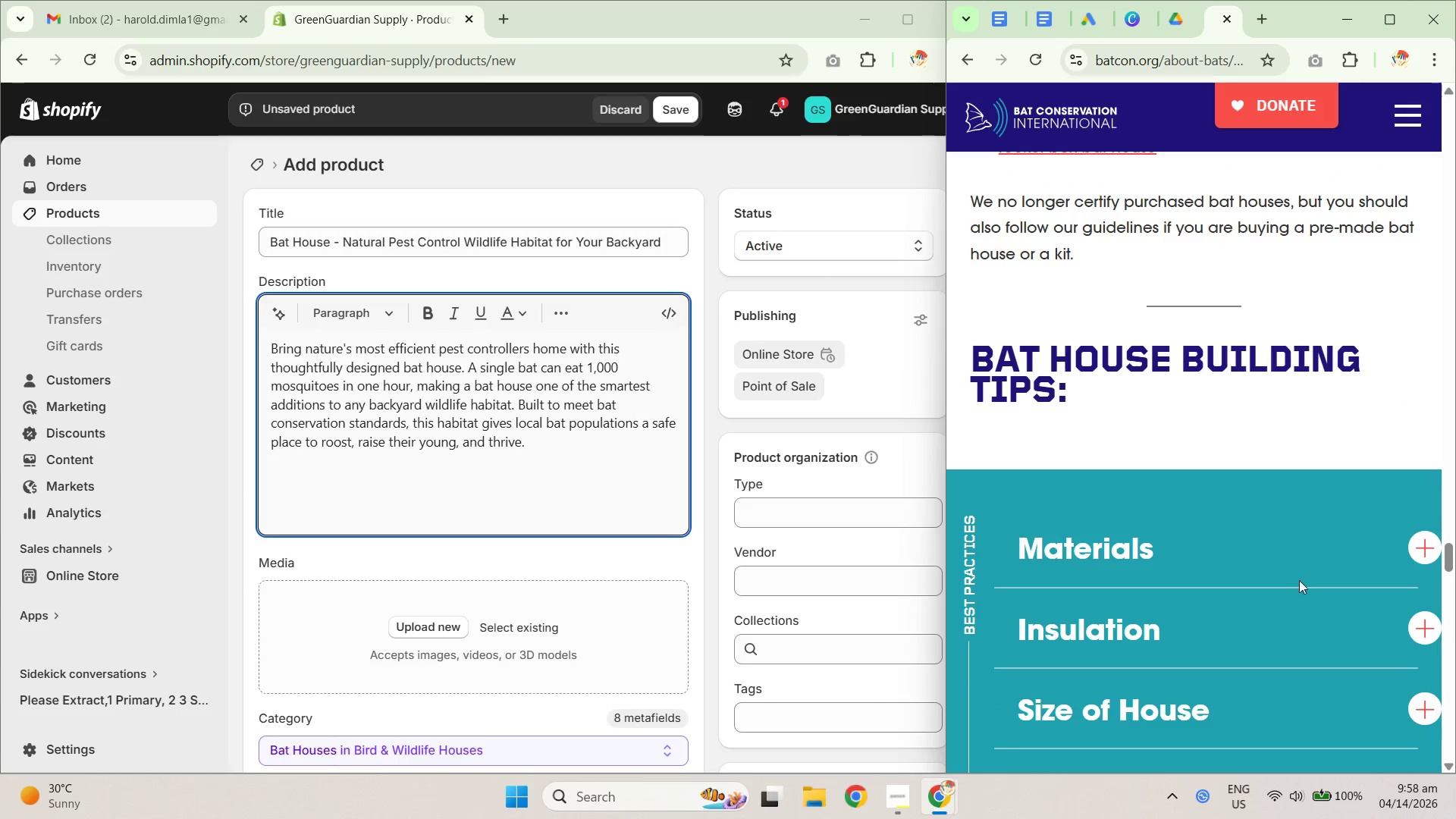 
scroll: coordinate [1282, 576], scroll_direction: up, amount: 30.0
 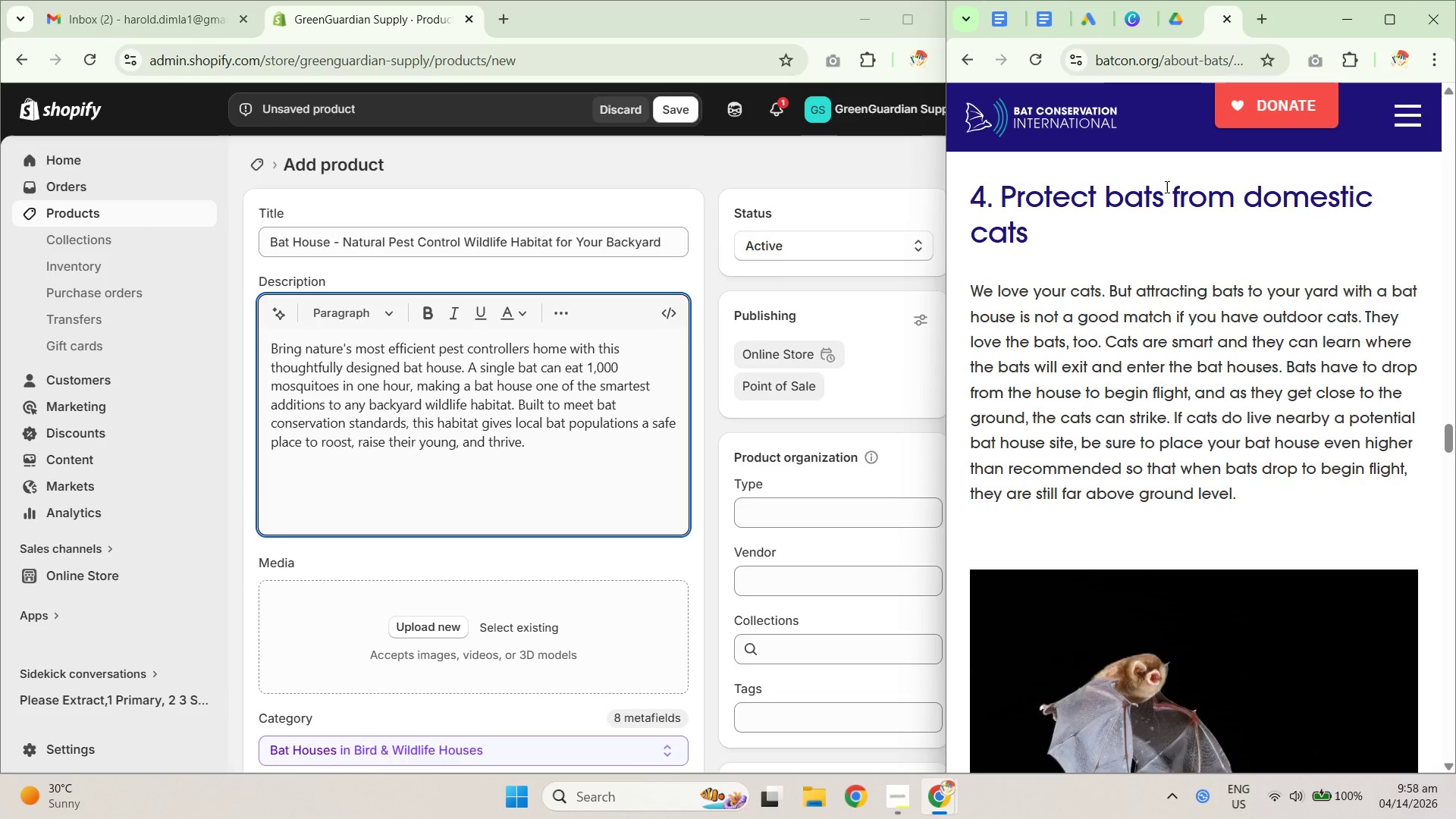 
double_click([1039, 17])
 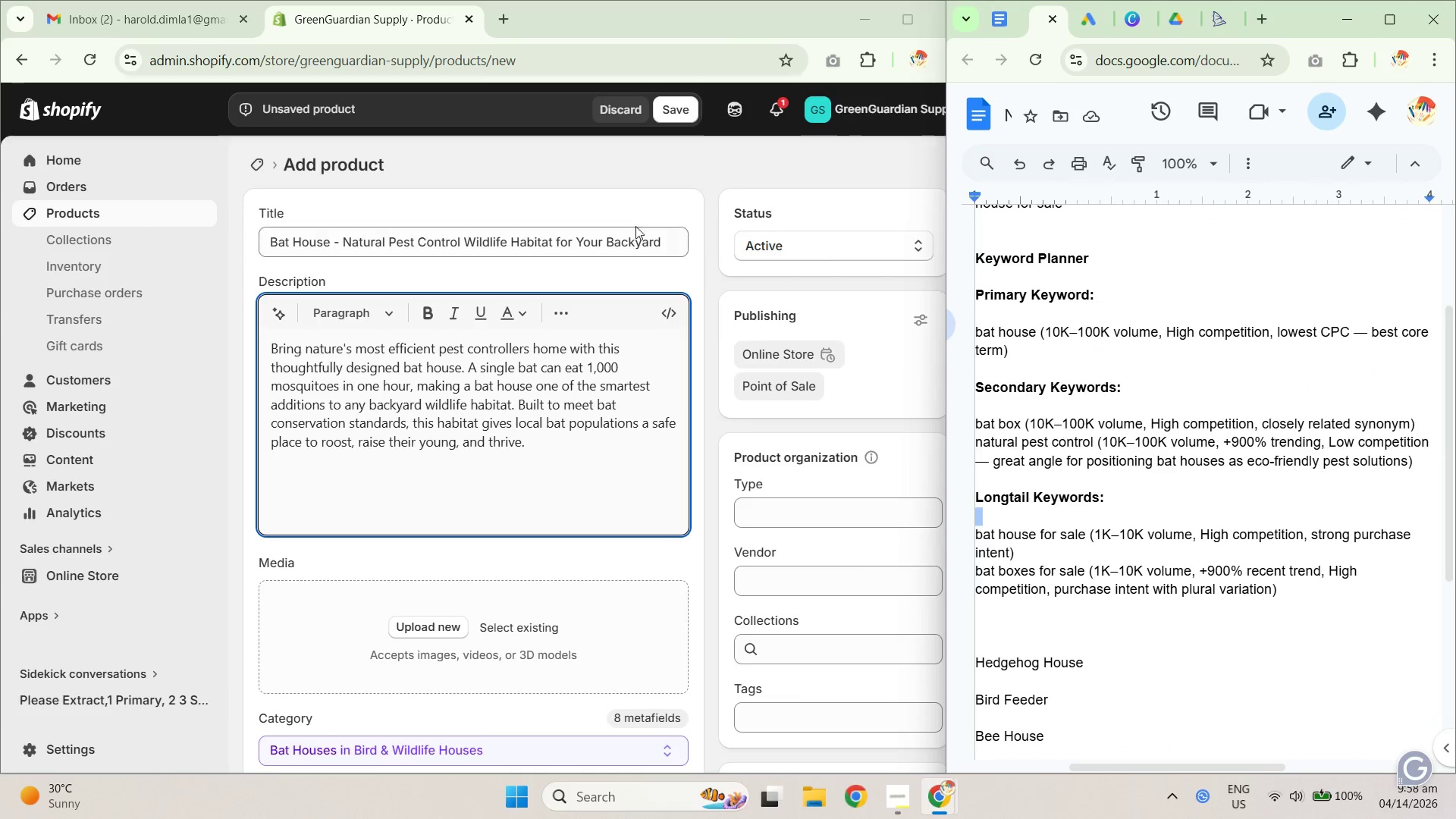 
left_click([613, 172])
 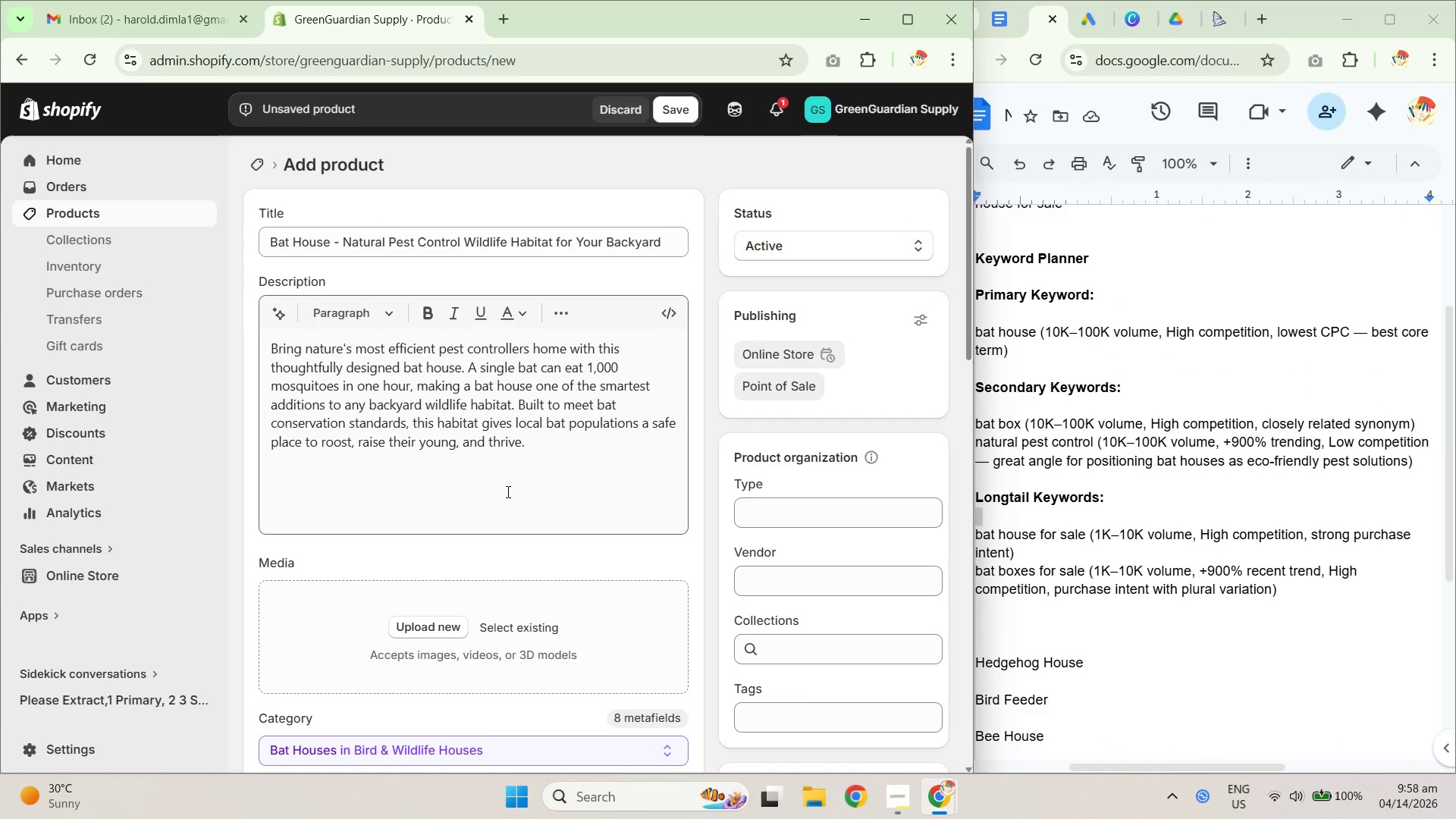 
left_click([487, 457])
 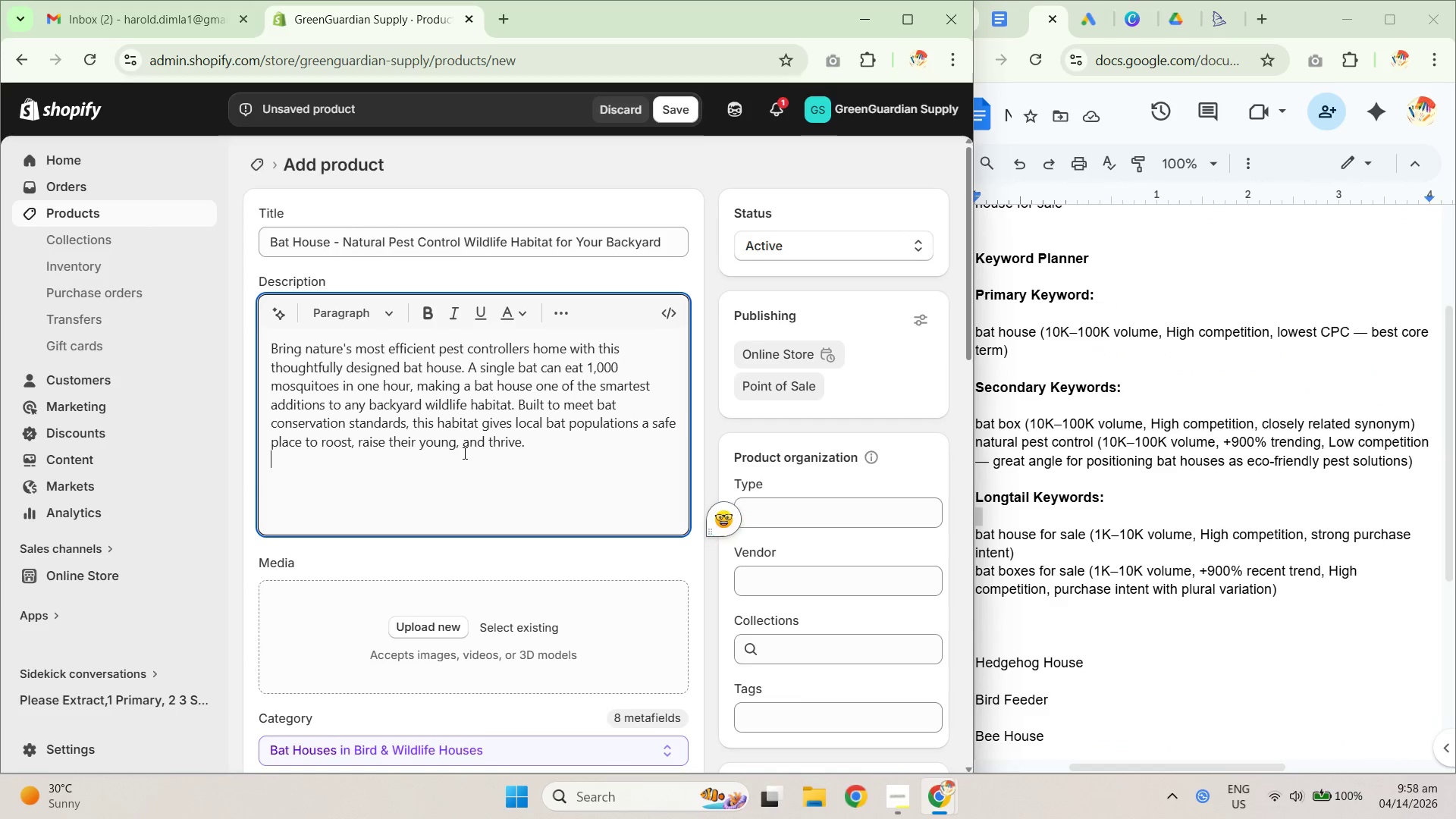 
key(Shift+ShiftRight)
 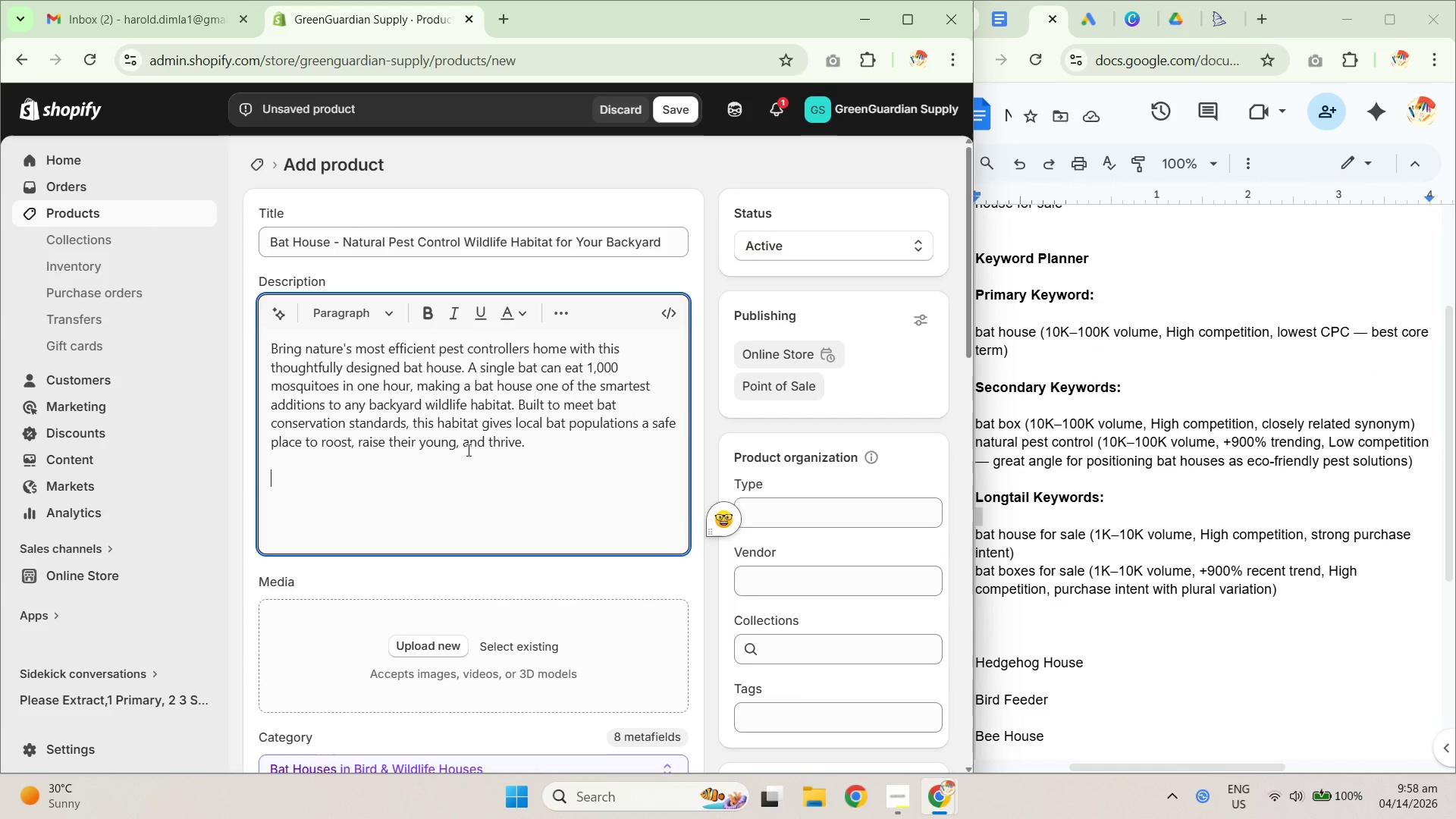 
key(Shift+Enter)
 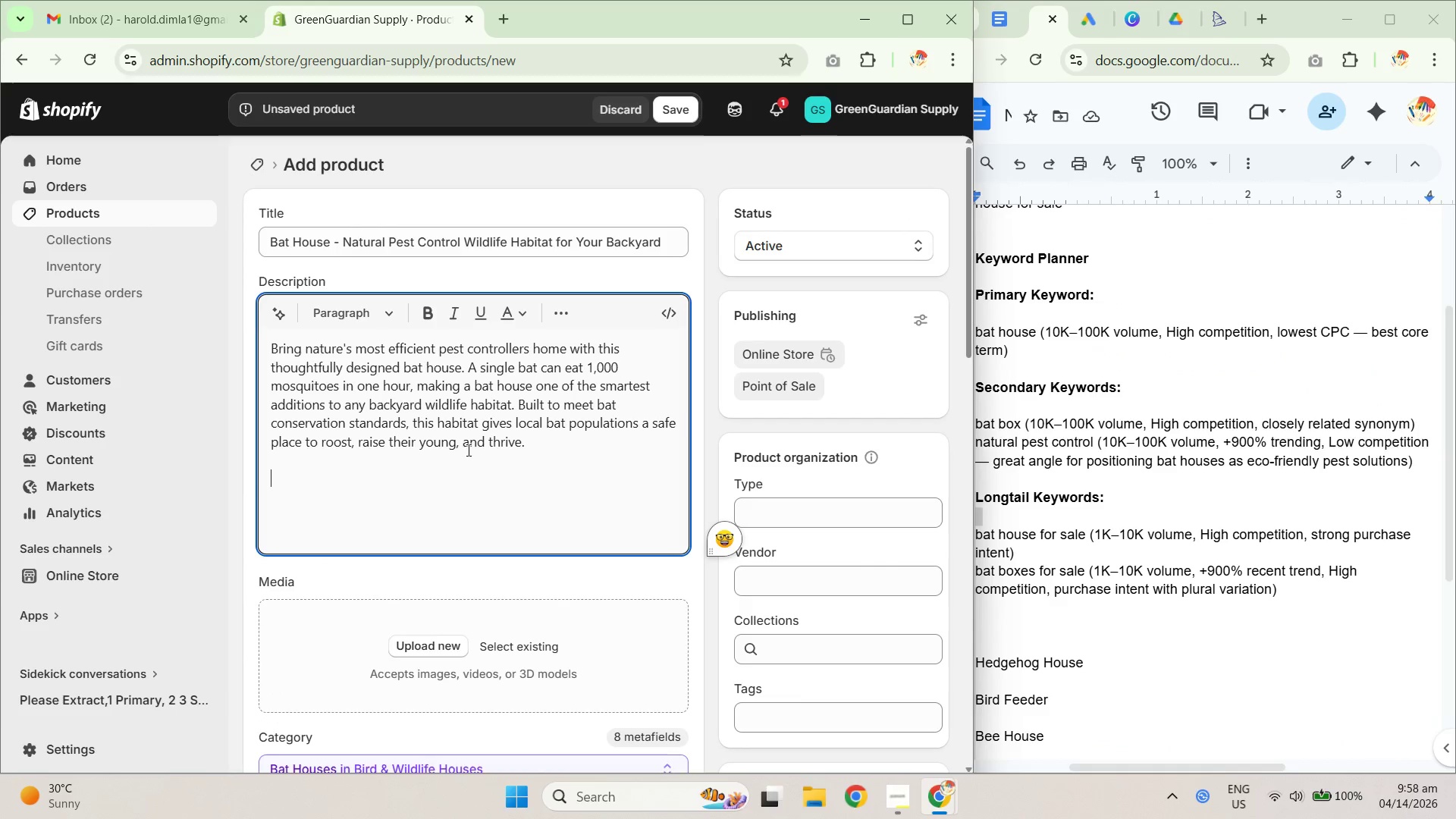 
type(Designed with key factors in mind including proper chamber sizing, optimal roosting spacem)
key(Backspace)
type(, and climate-appropriate)
 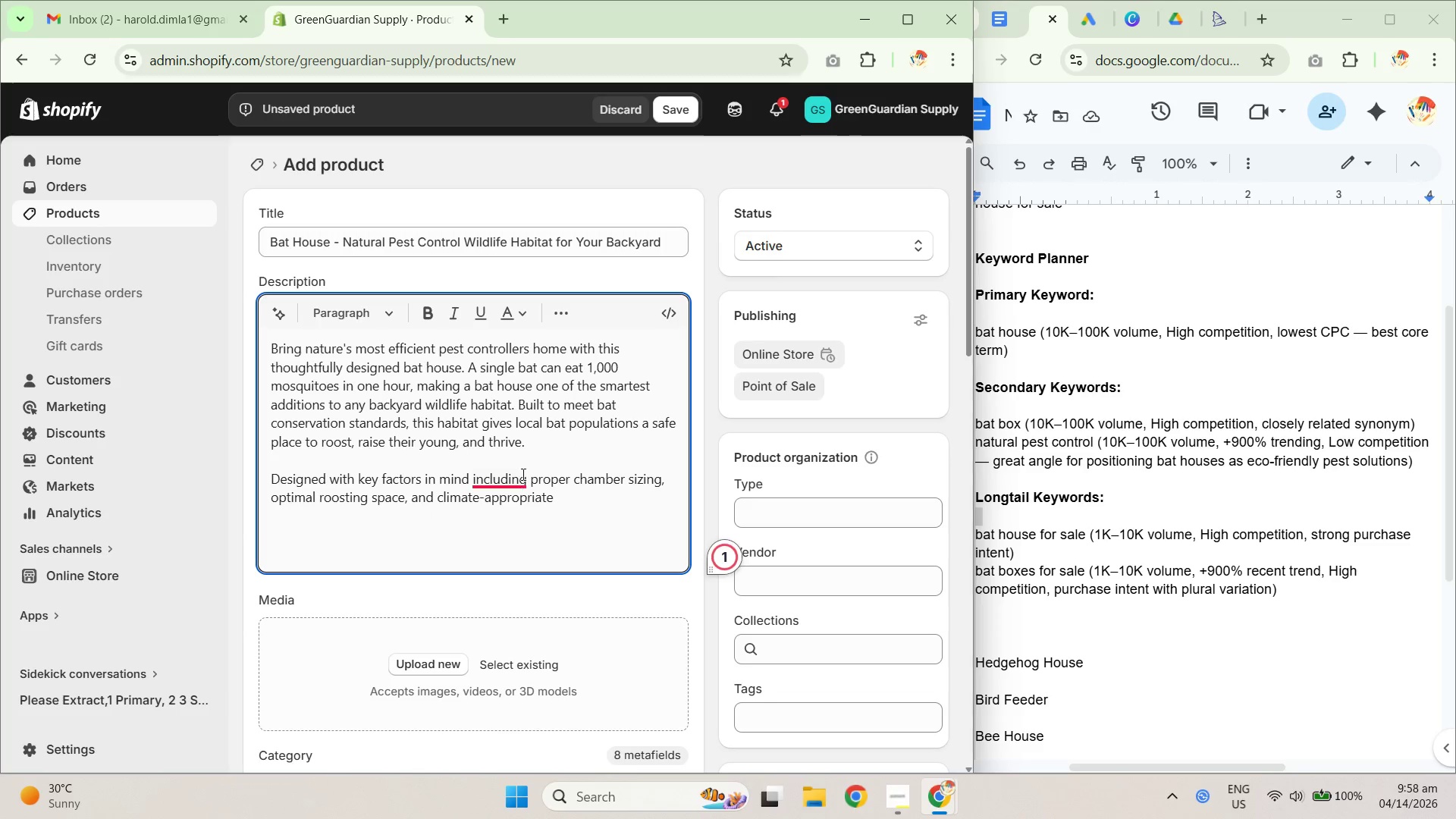 
right_click([503, 481])
 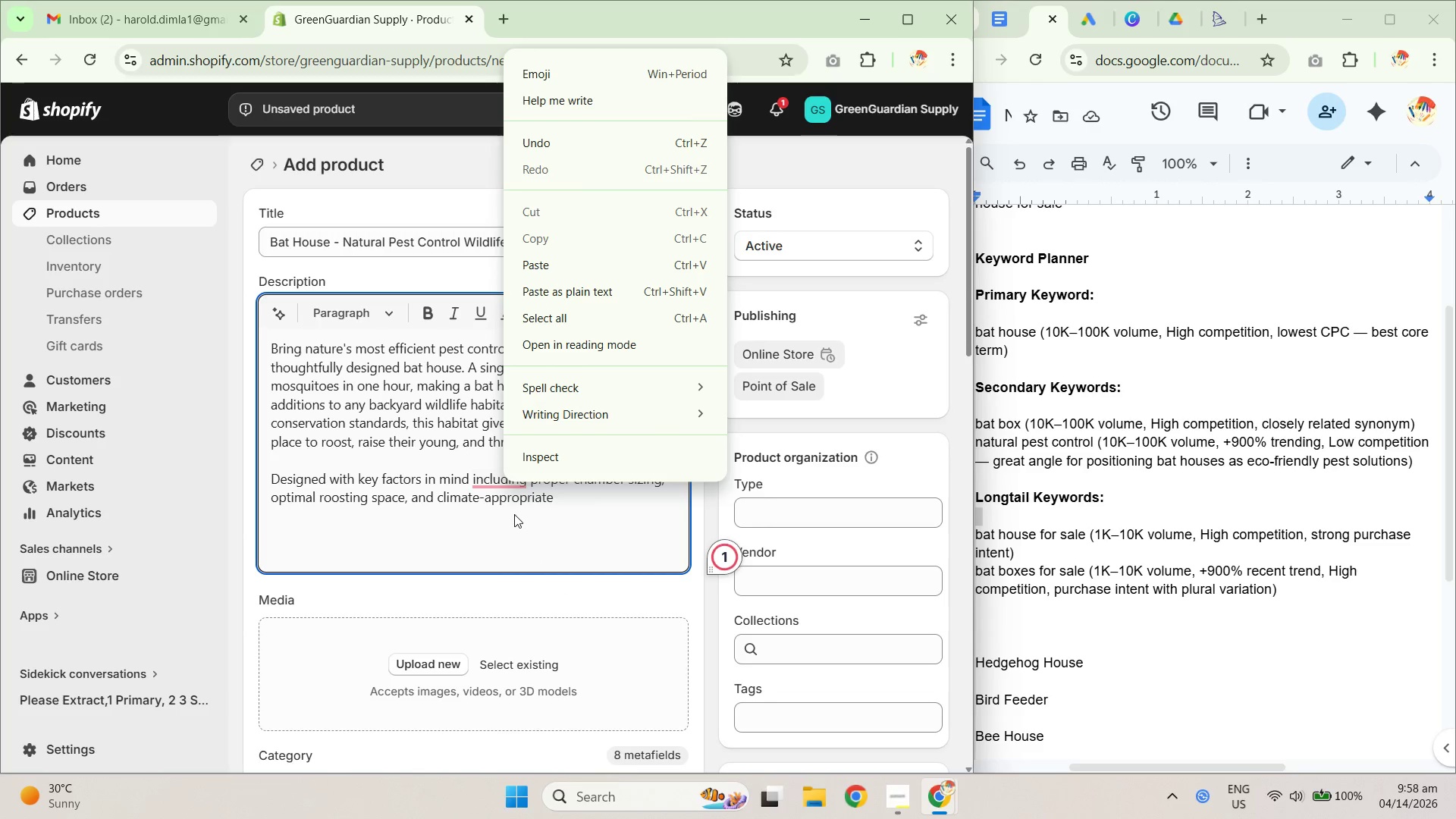 
left_click([490, 478])
 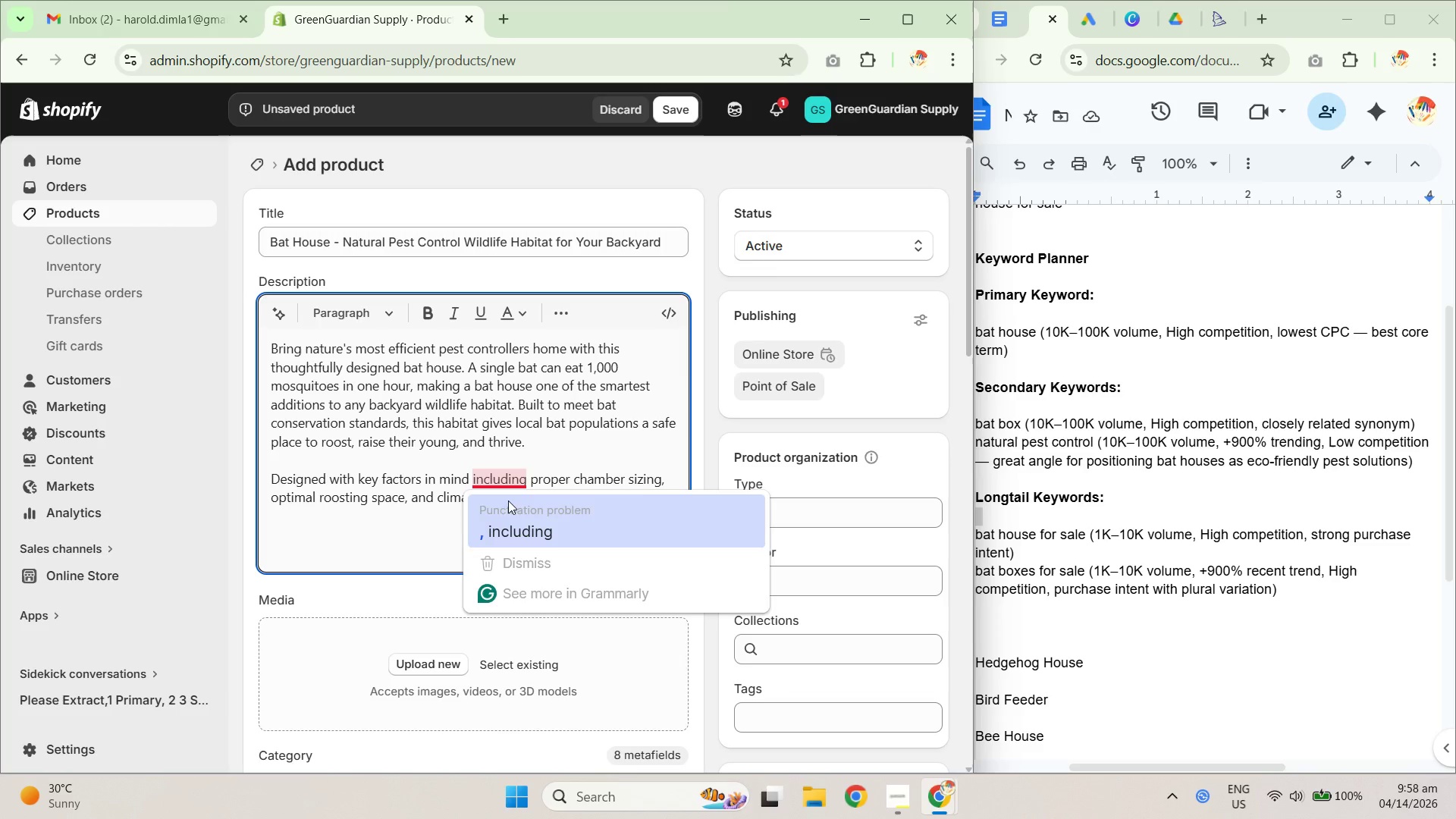 
key(Unknown)
 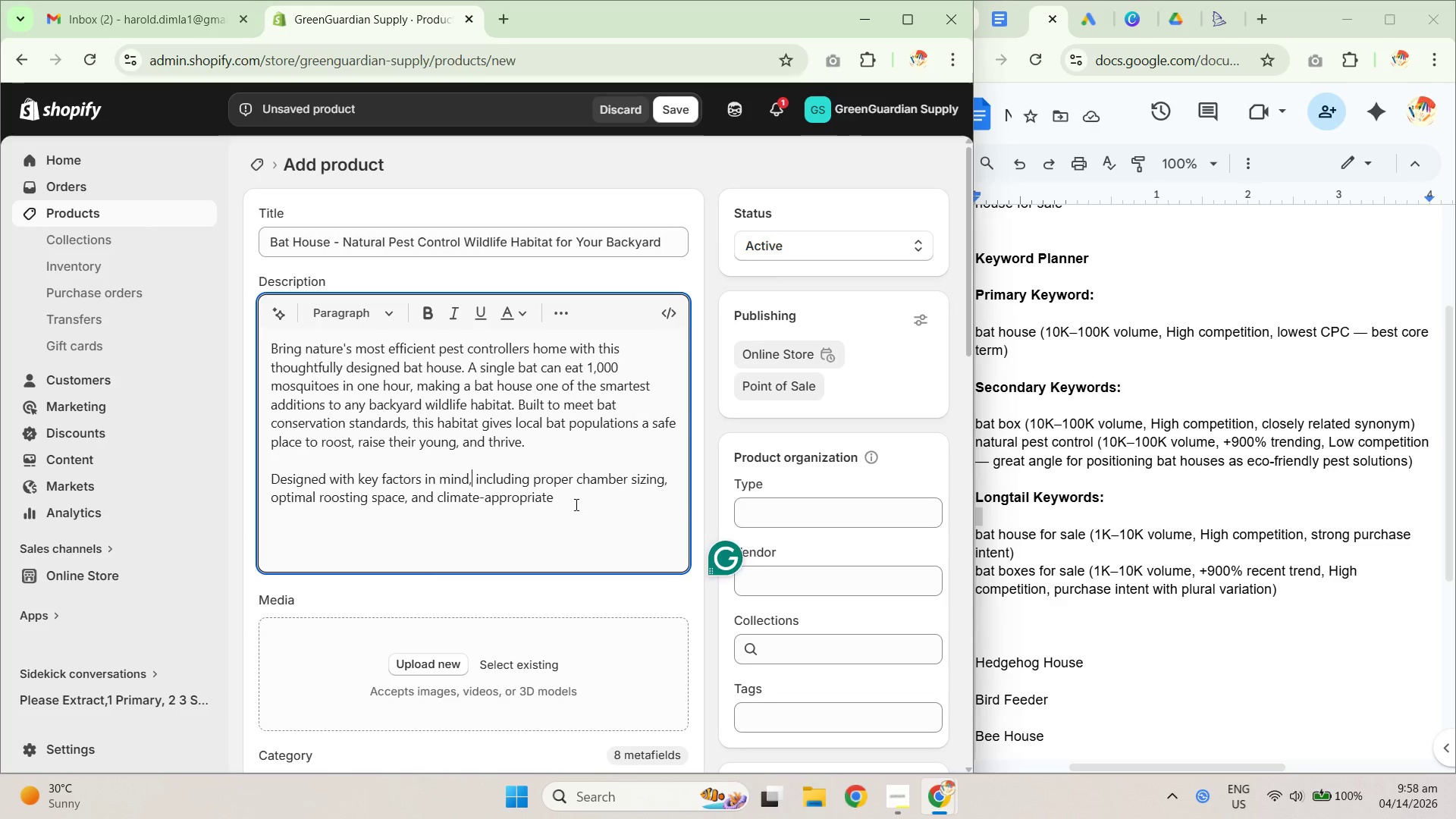 
double_click([577, 503])
 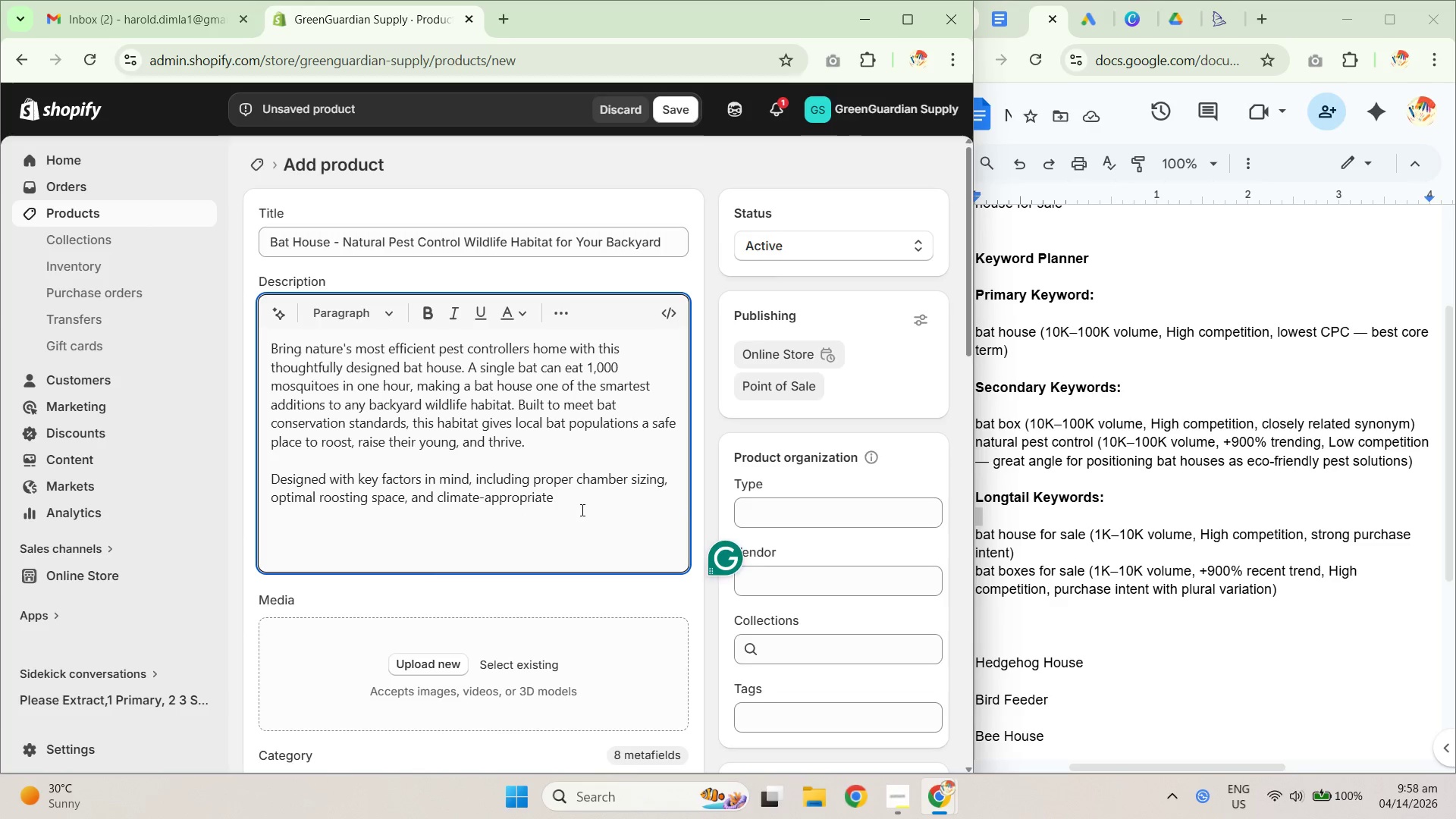 
type( construction, this bat box provides everything bats need to move in and stay. Mount iton a )
key(Backspace)
key(Backspace)
key(Backspace)
key(Backspace)
key(Backspace)
type( on a pole or the side of your house, away from the trees, to protect your colony from predators. In warmer climates, a lighter exteroir helps)
 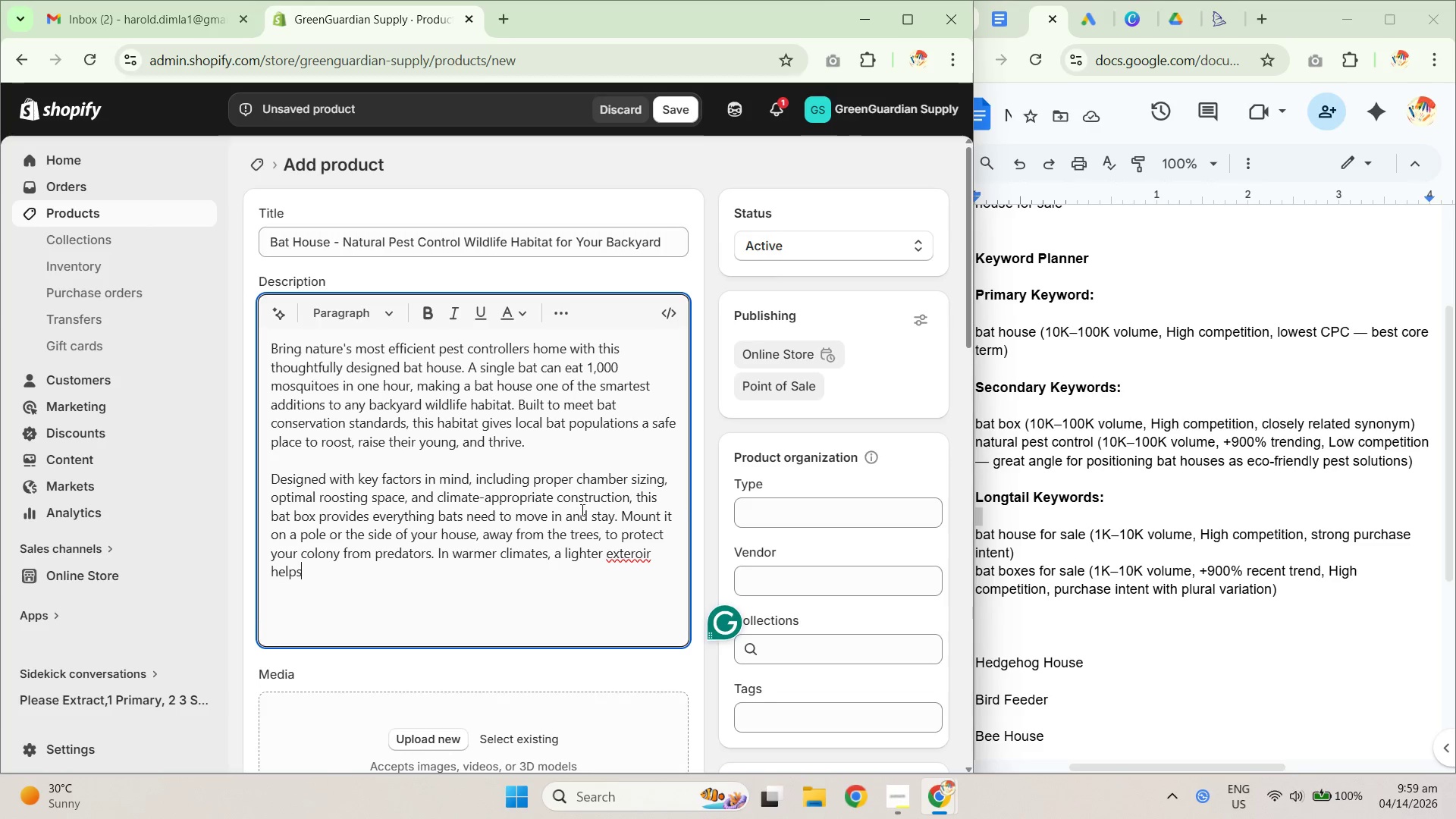 
double_click([620, 569])
 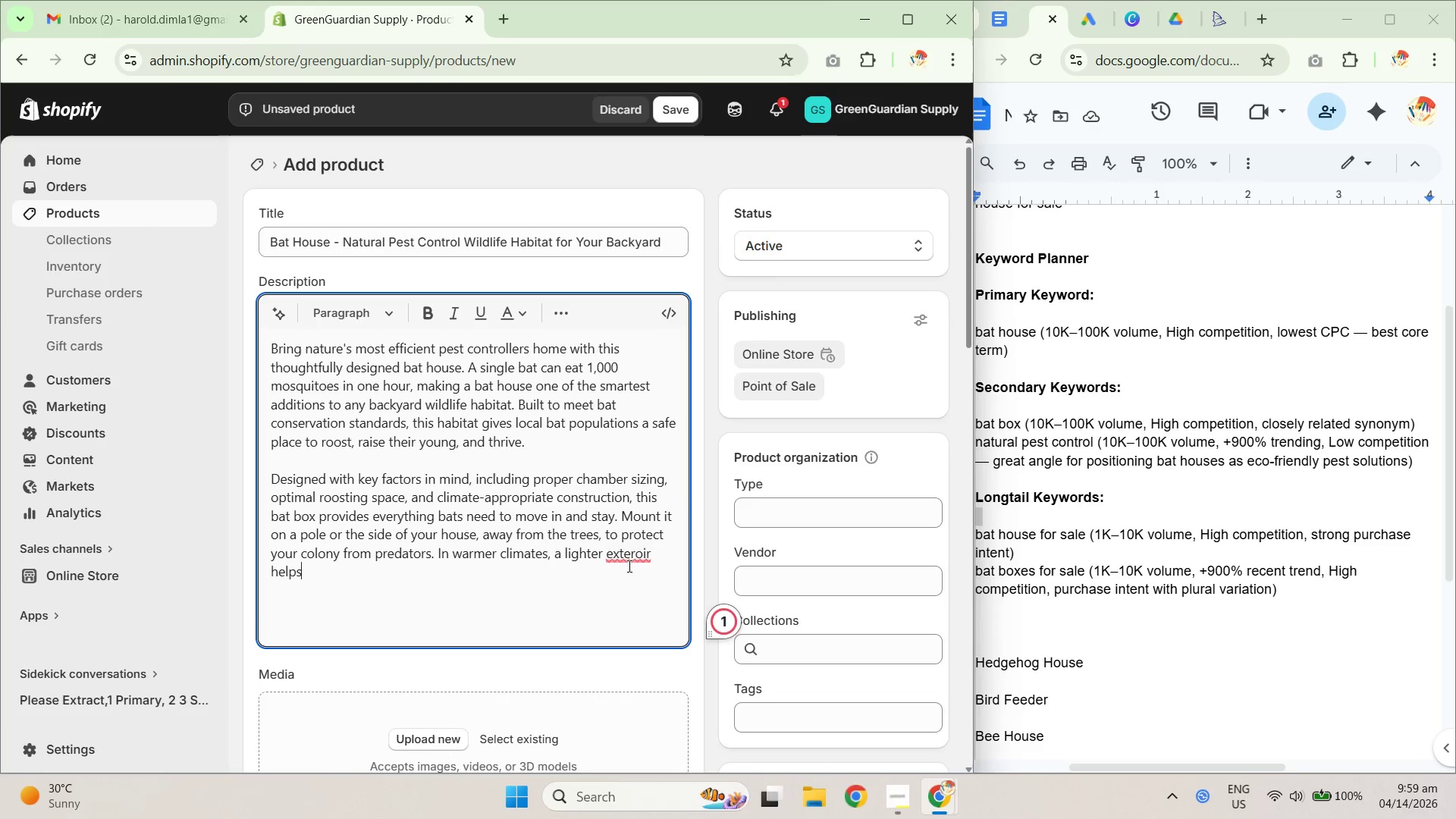 
triple_click([627, 562])
 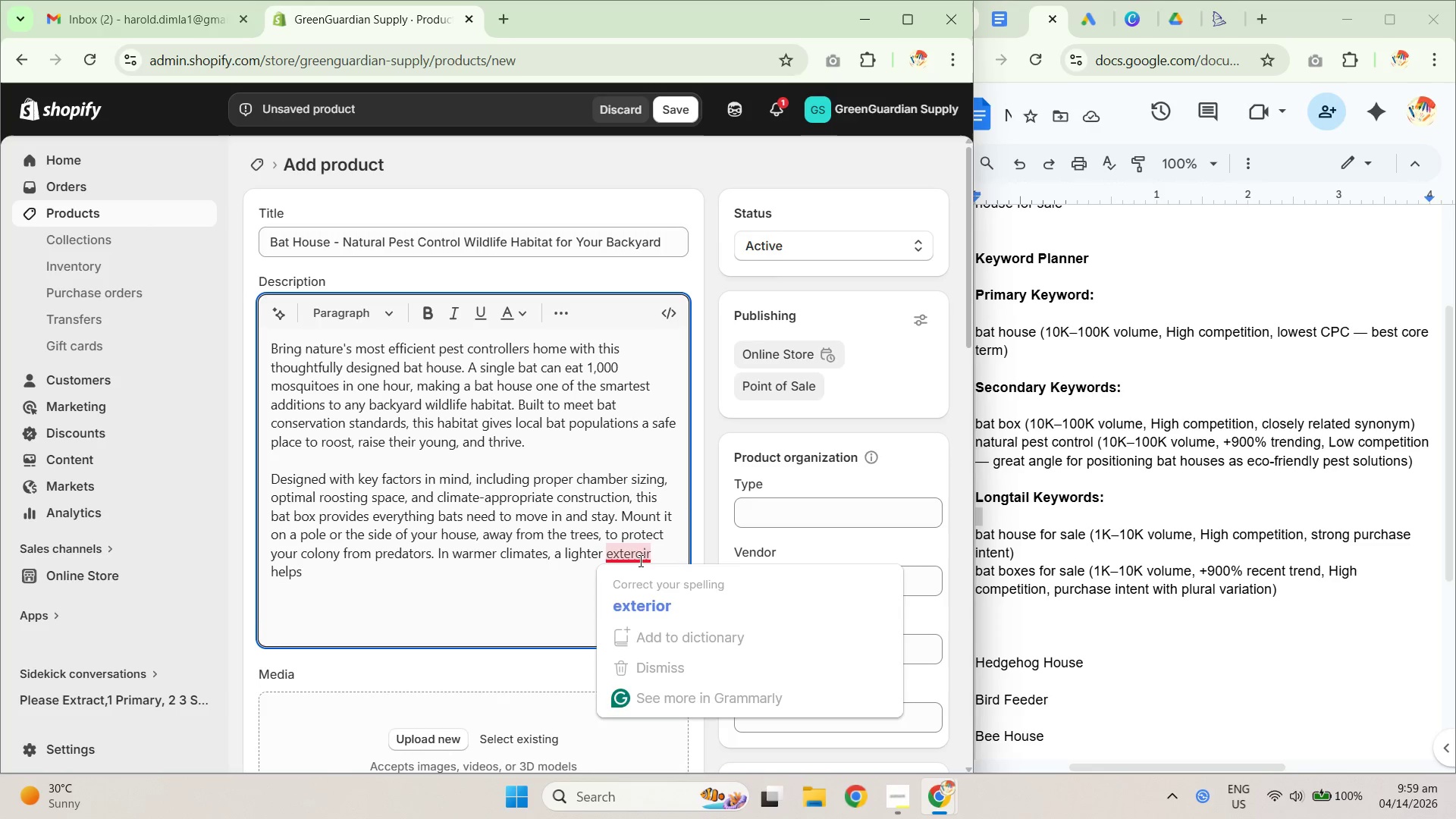 
left_click([649, 598])
 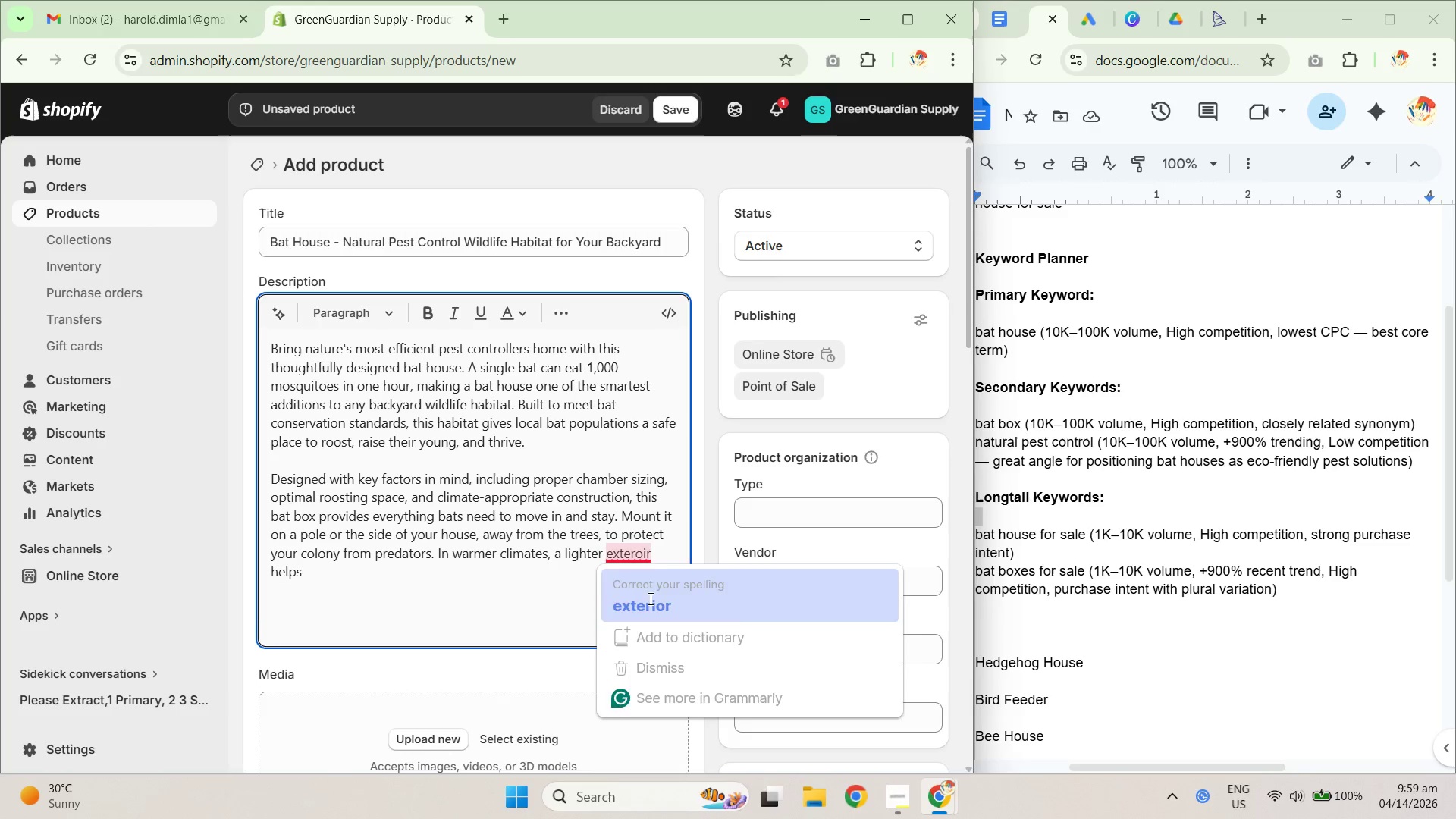 
key(Unknown)
 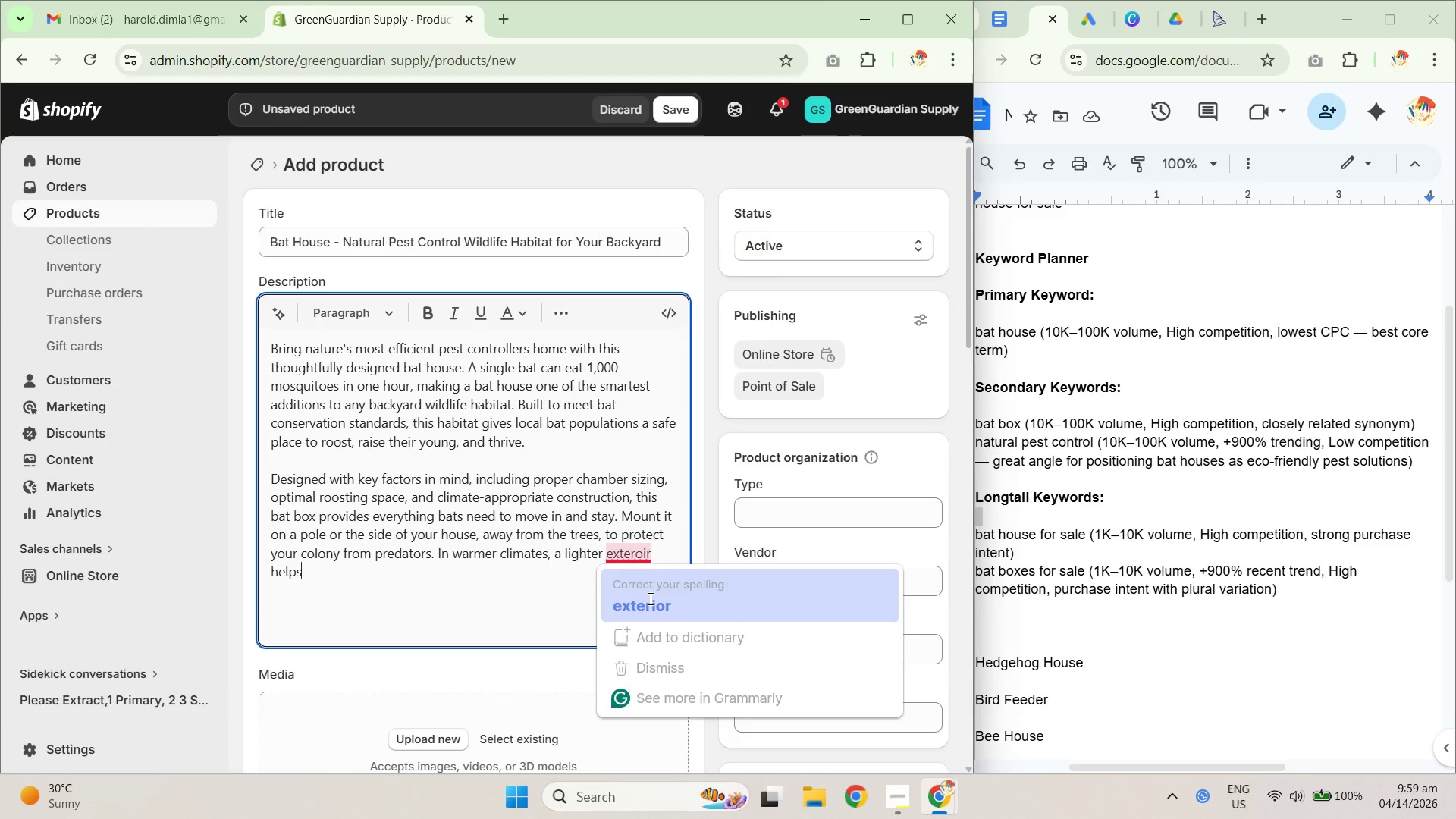 
key(Unknown)
 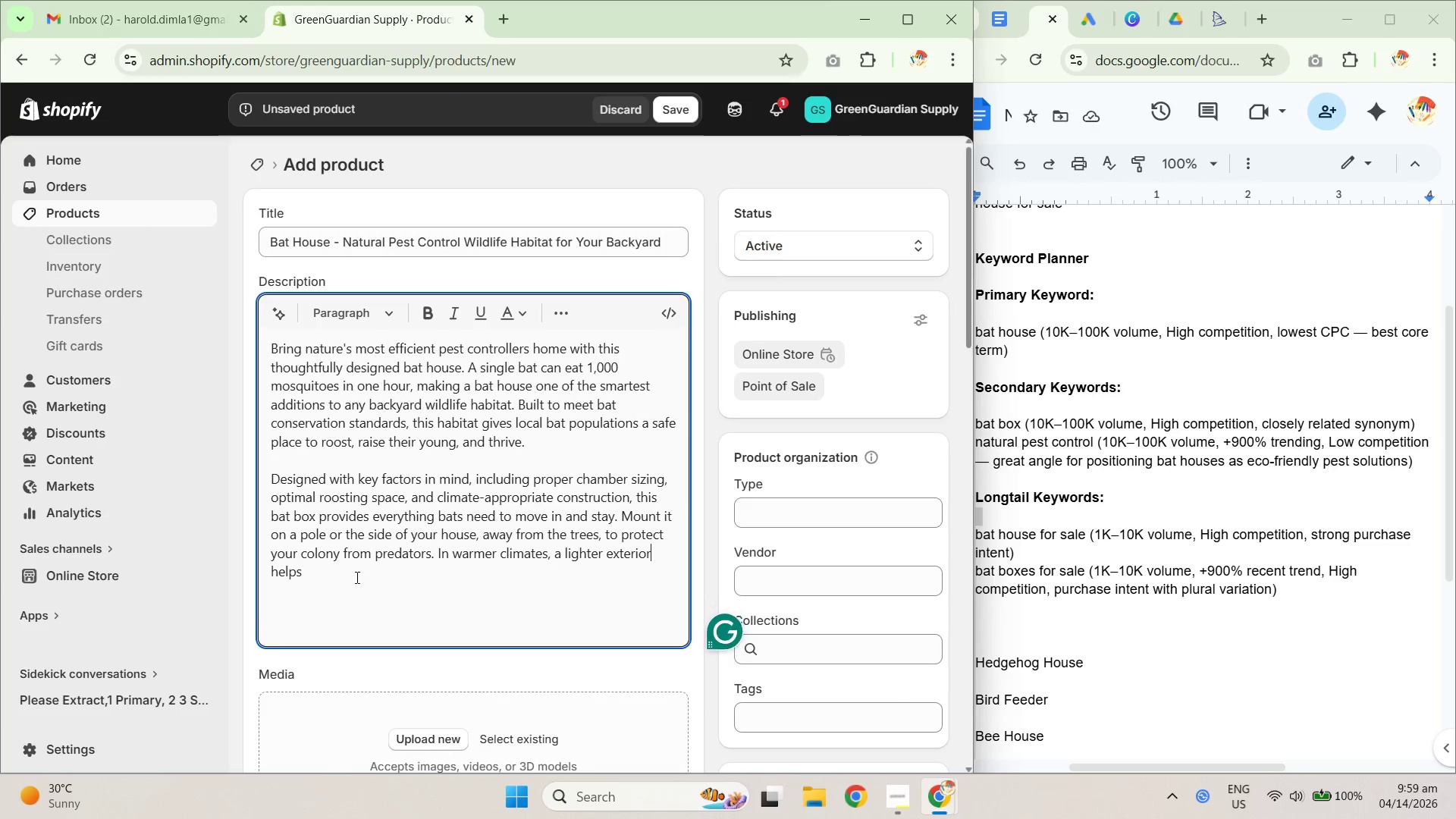 
key(Unknown)
 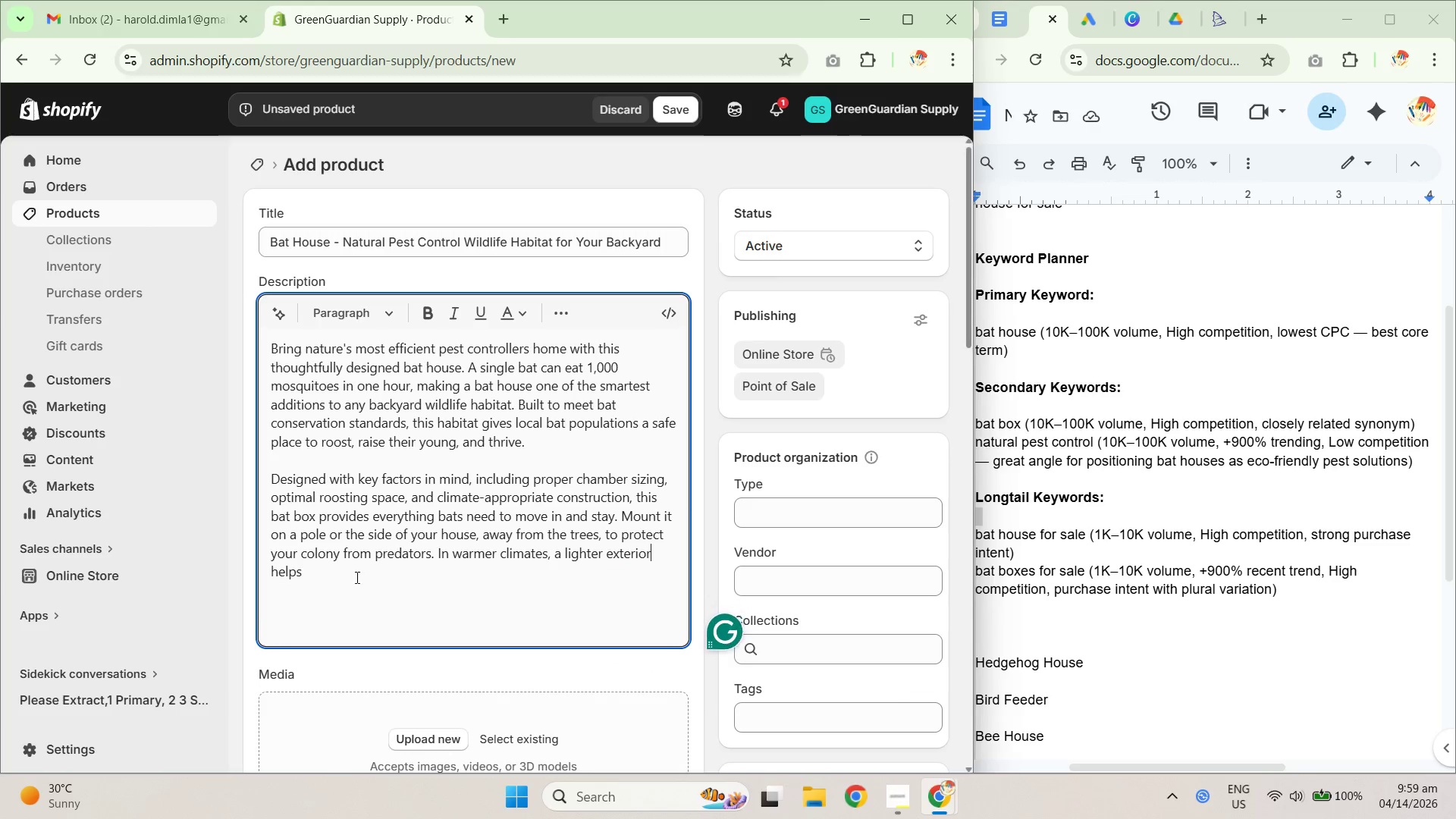 
key(Unknown)
 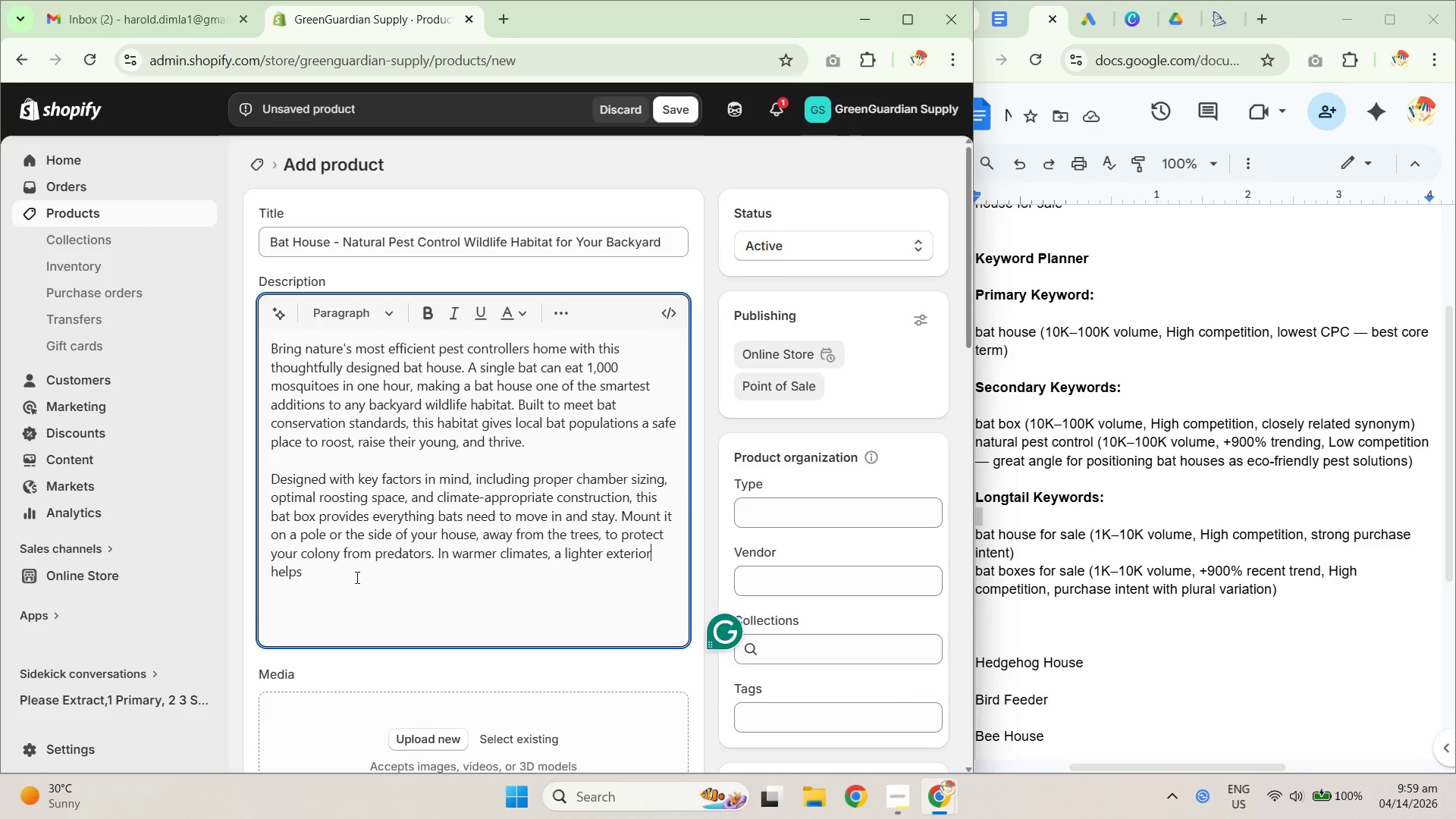 
key(Unknown)
 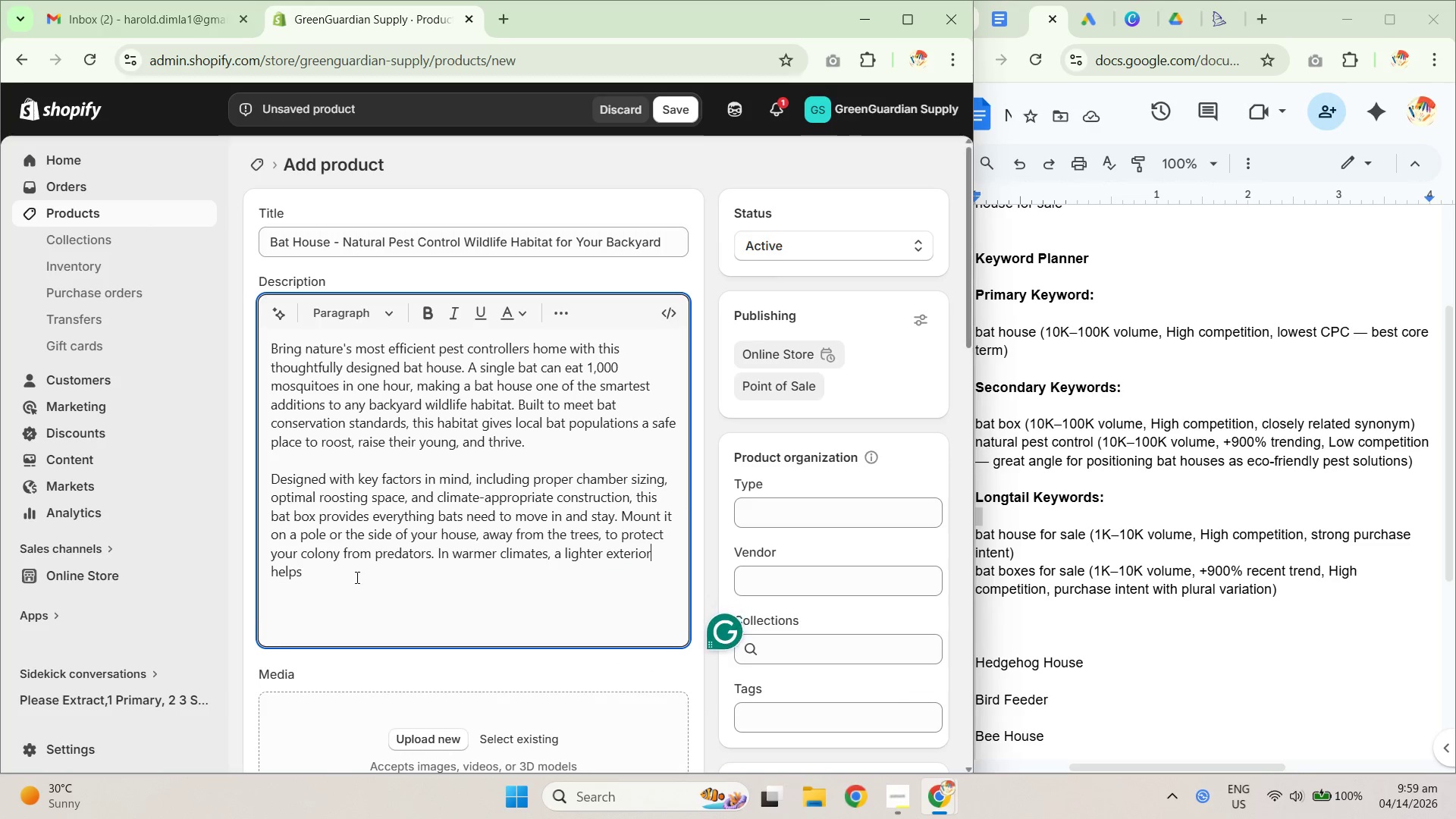 
key(Unknown)
 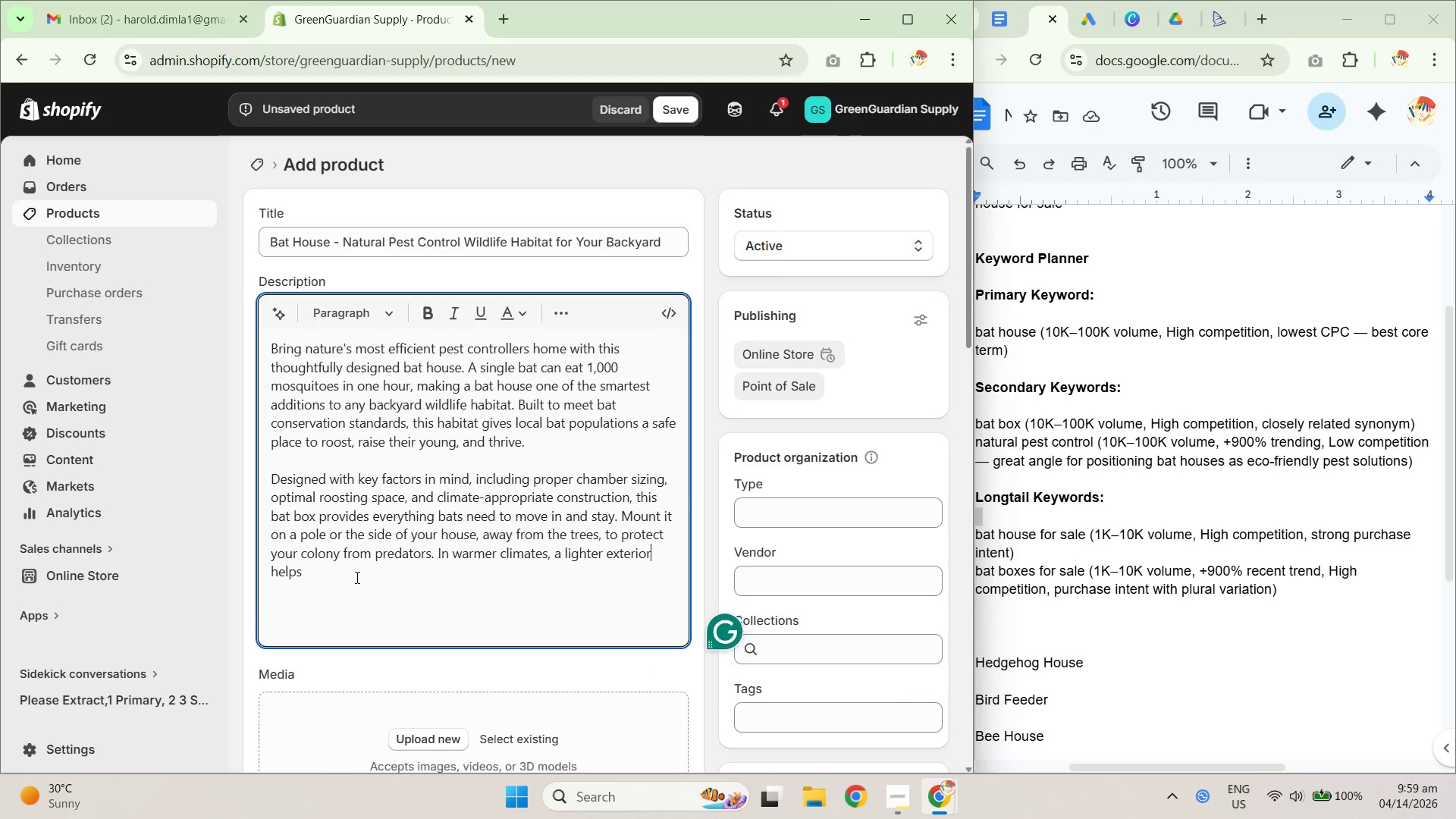 
key(Unknown)
 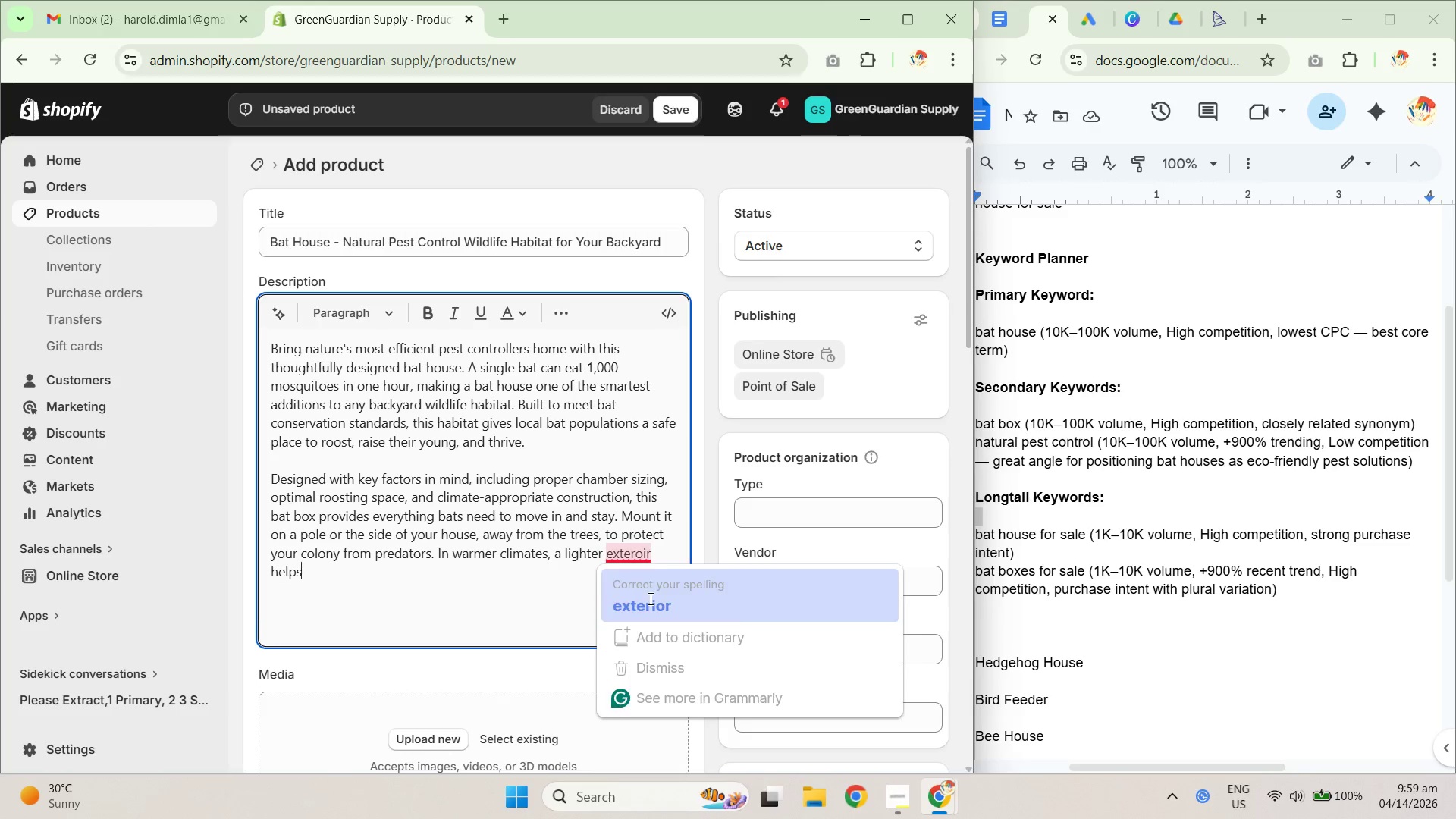 
key(Unknown)
 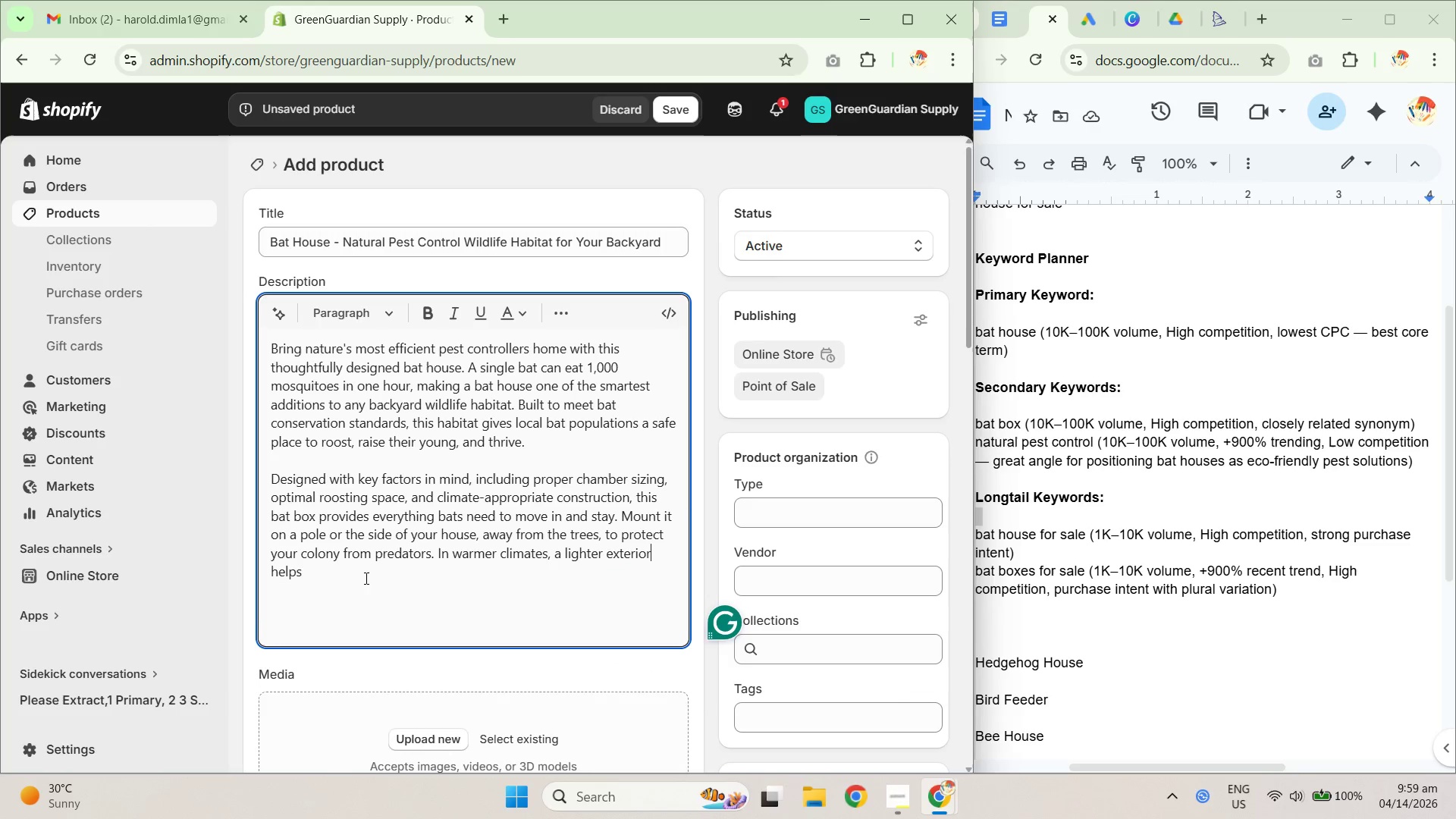 
left_click([354, 577])
 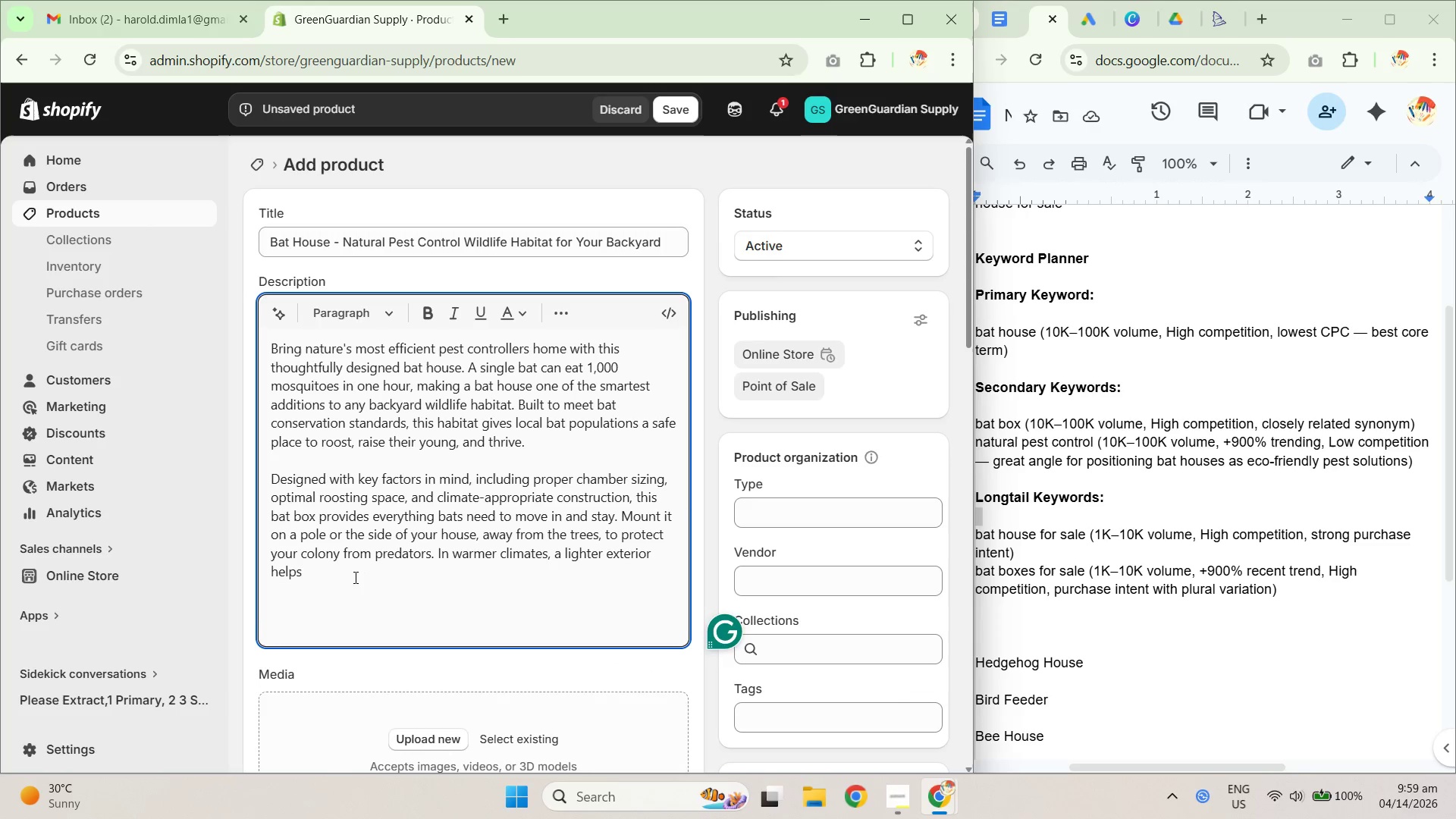 
type( tre)
key(Backspace)
key(Backspace)
key(Backspace)
type(regulate)
key(Backspace)
key(Backspace)
key(Backspace)
key(Backspace)
type(late tema)
key(Backspace)
type(perat)
key(Backspace)
key(Backspace)
type(ature and keeps your residents comfortable year-round.)
 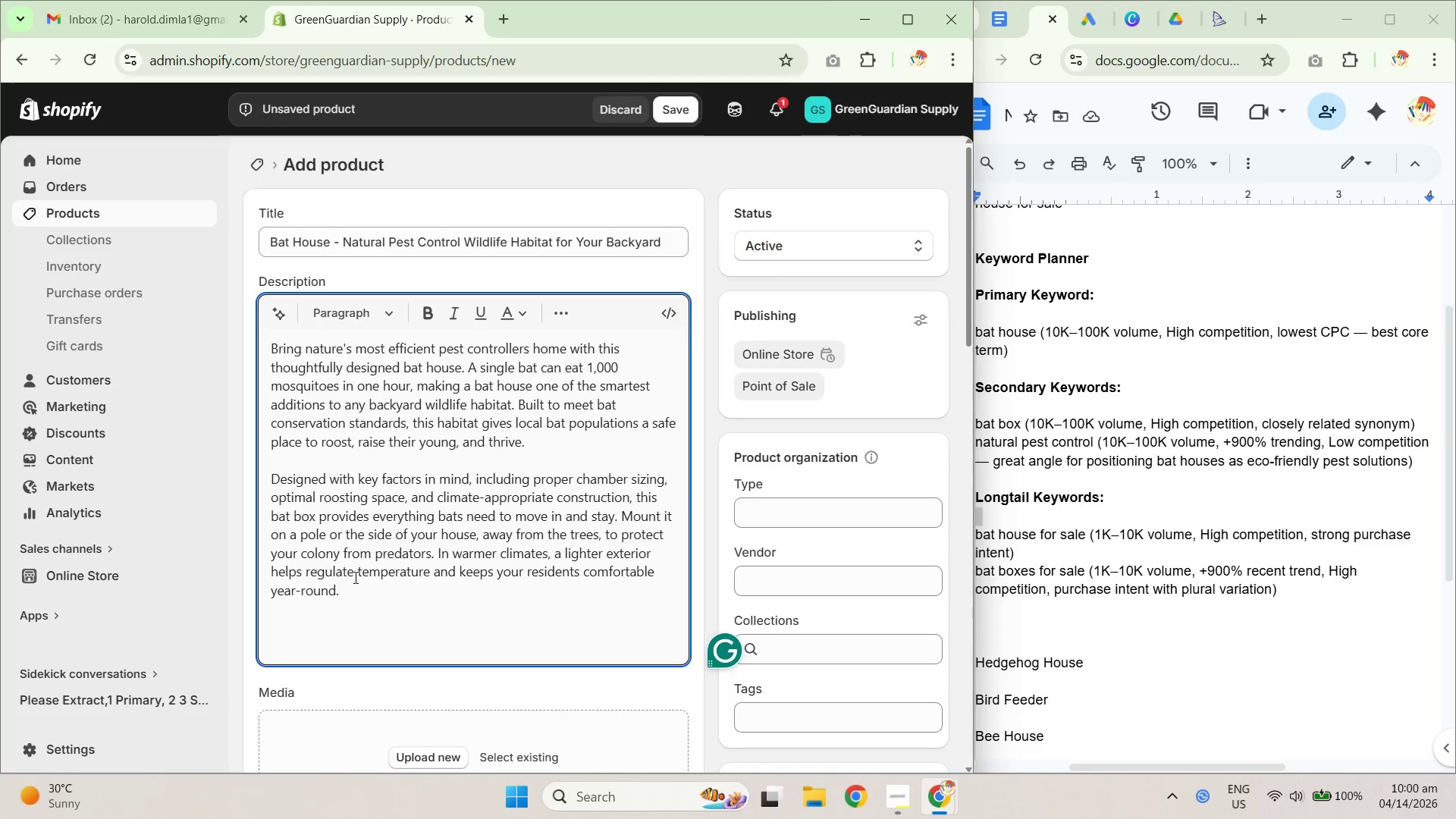 
key(Shift+Enter)
 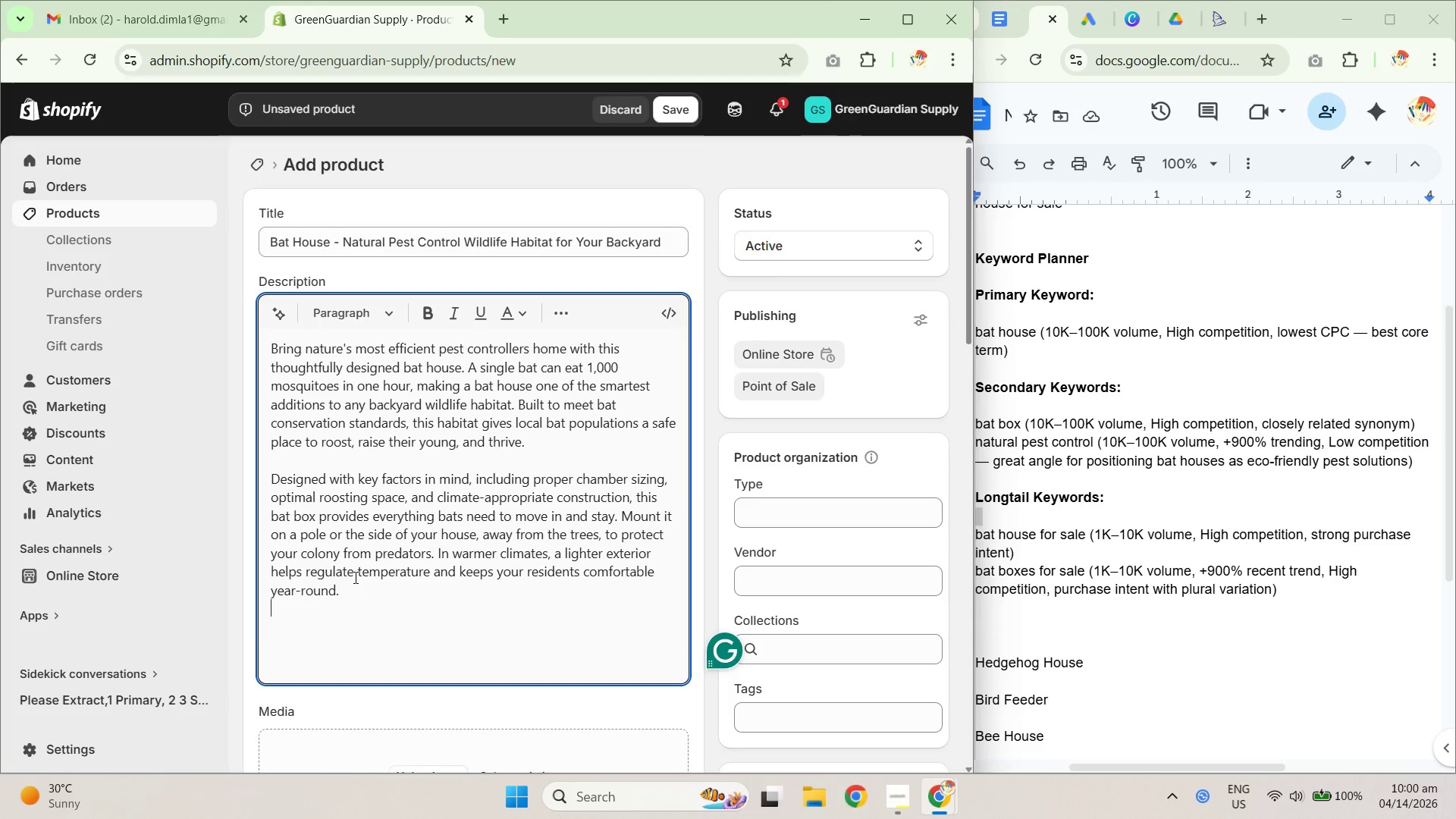 
key(Shift+Enter)
 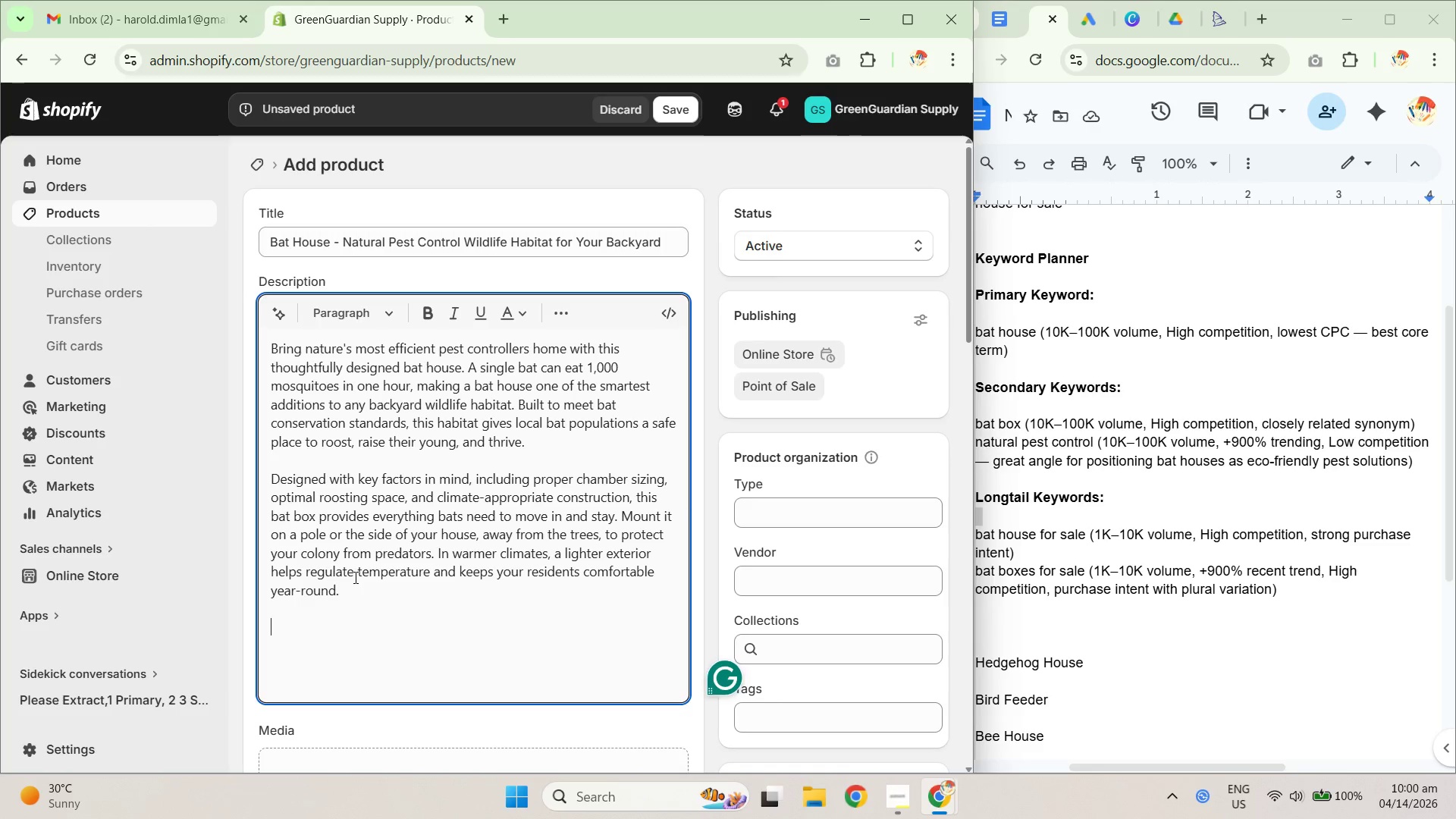 
type(How This Helps: )
key(Backspace)
 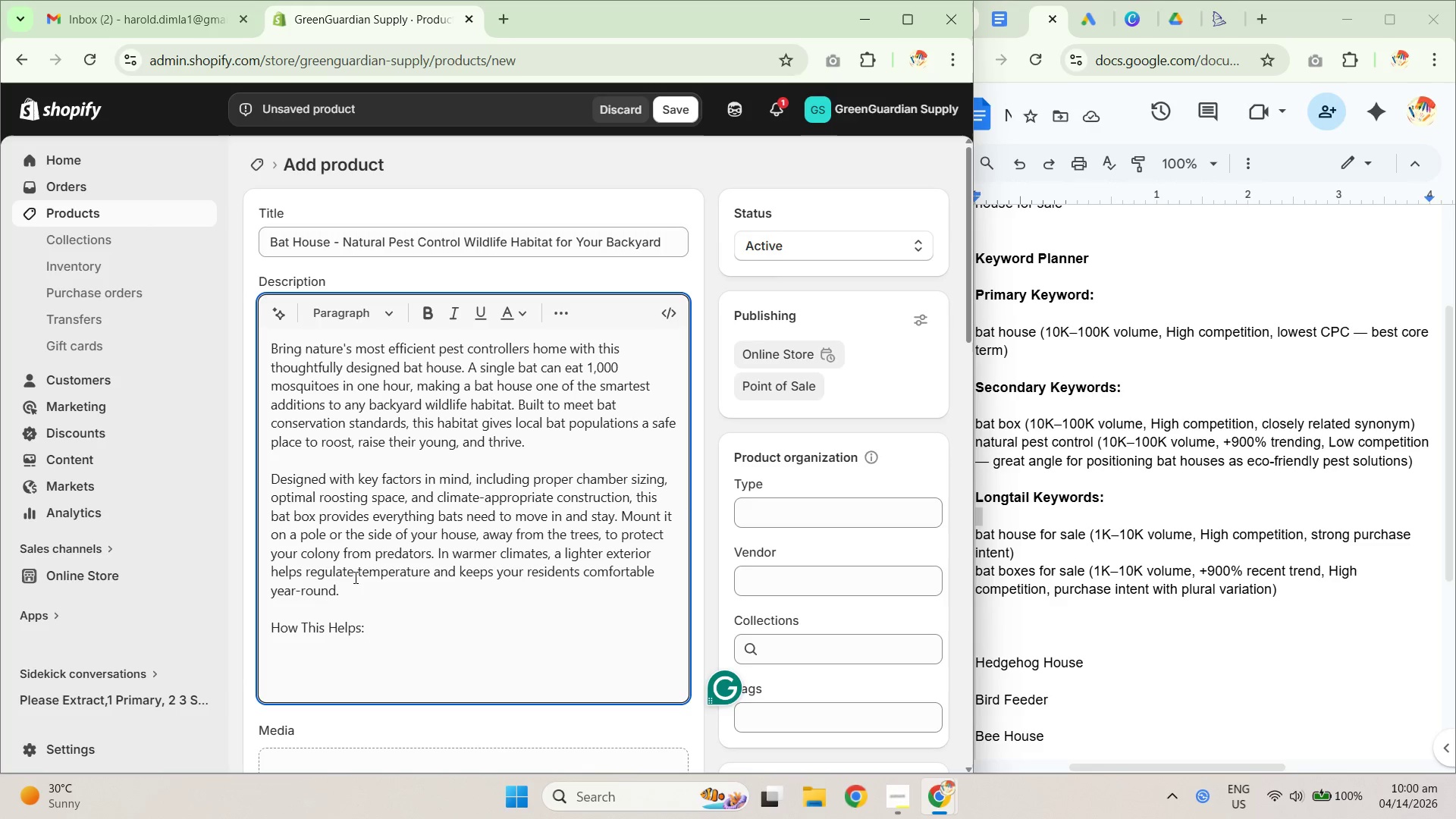 
left_click_drag(start_coordinate=[391, 634], to_coordinate=[275, 626])
 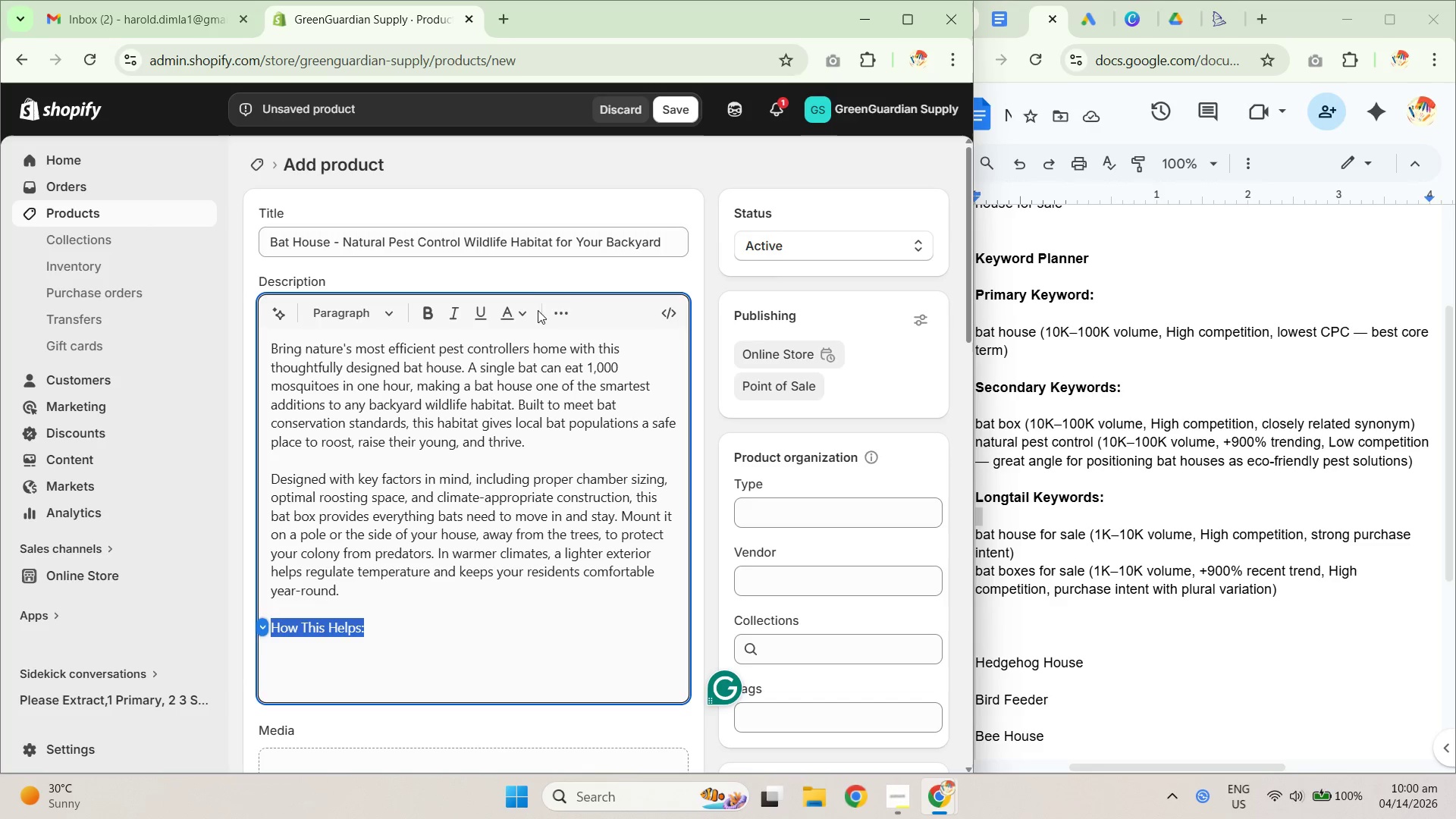 
left_click([557, 314])
 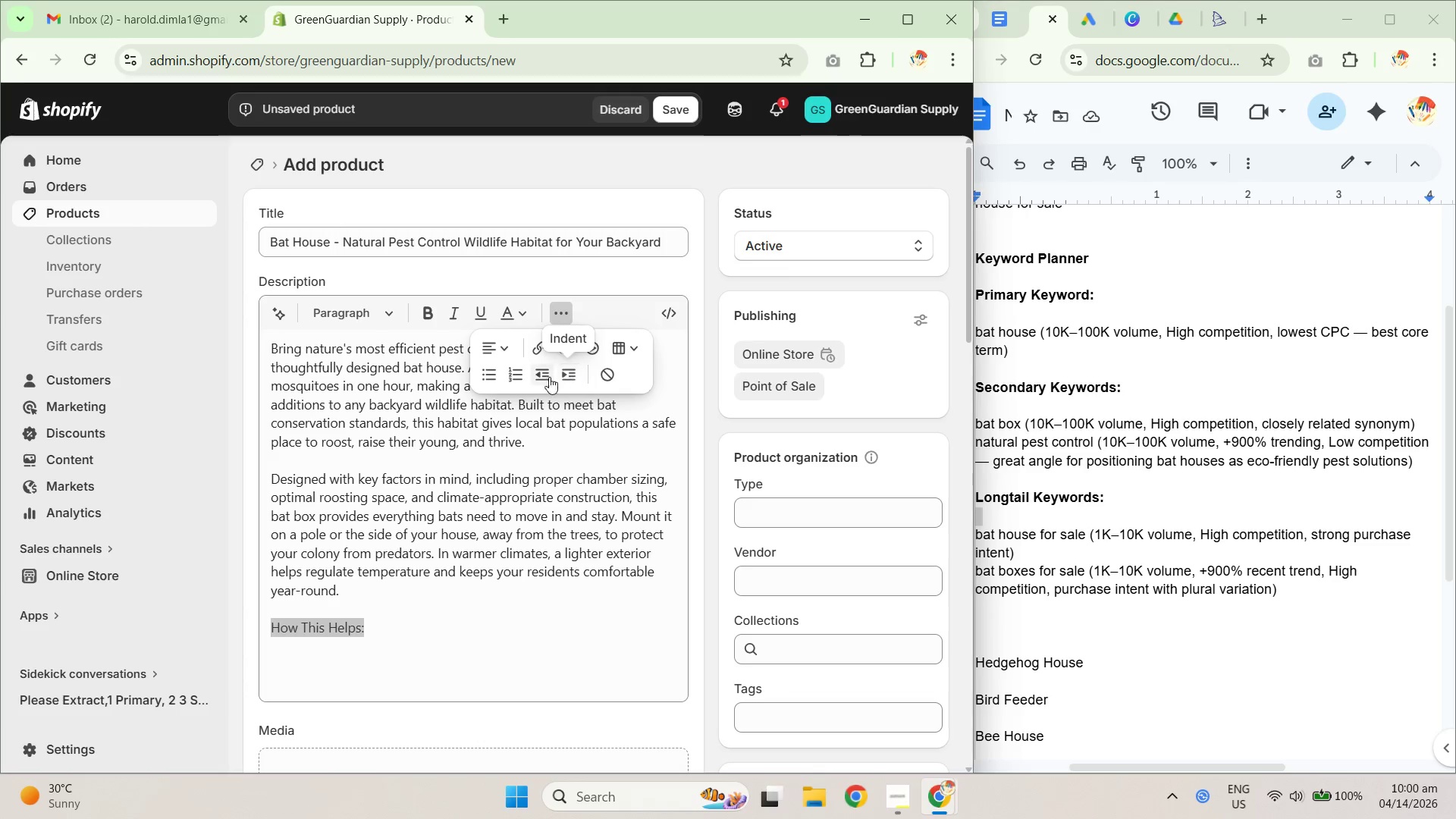 
left_click([507, 345])
 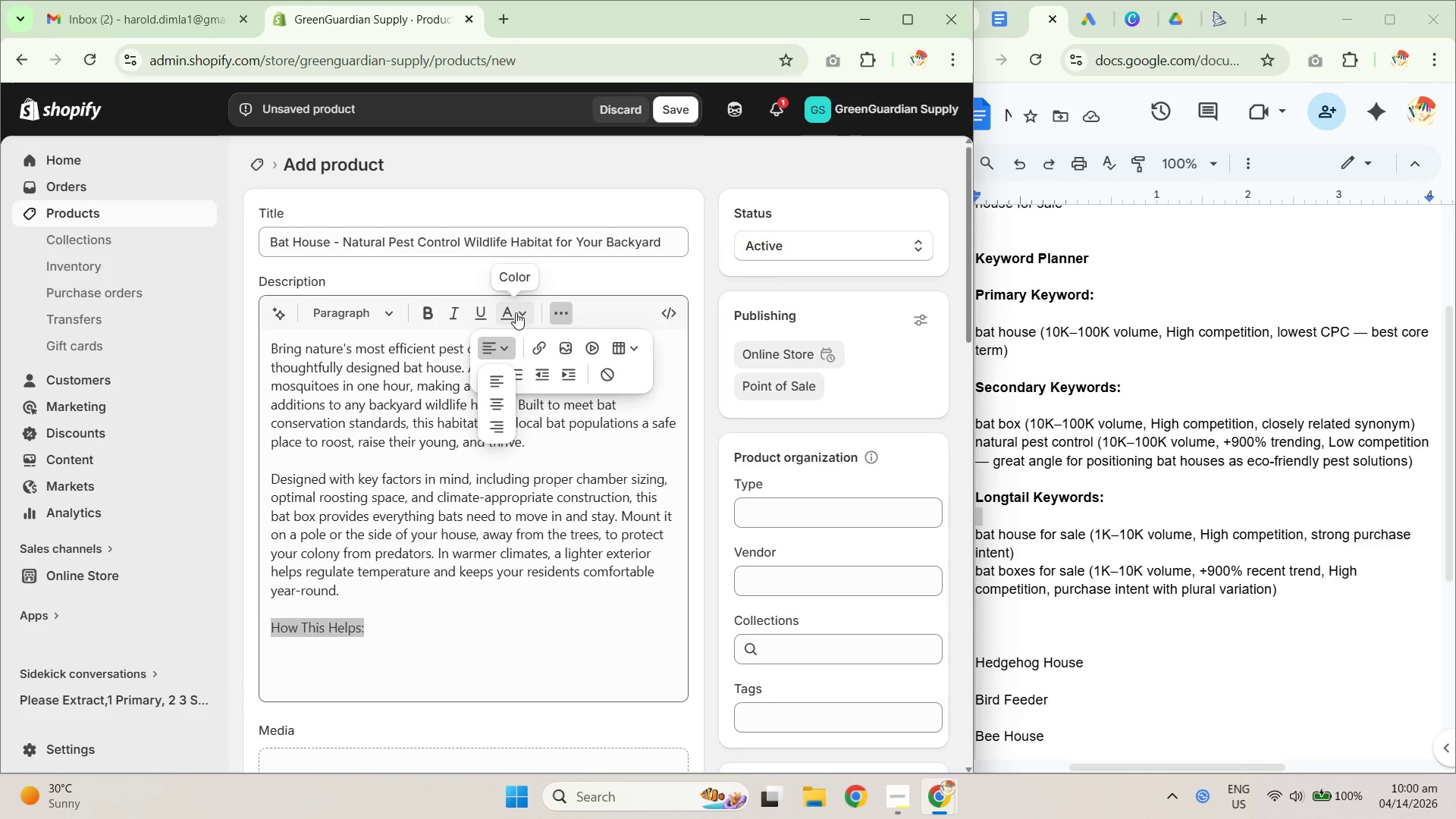 
left_click([510, 613])
 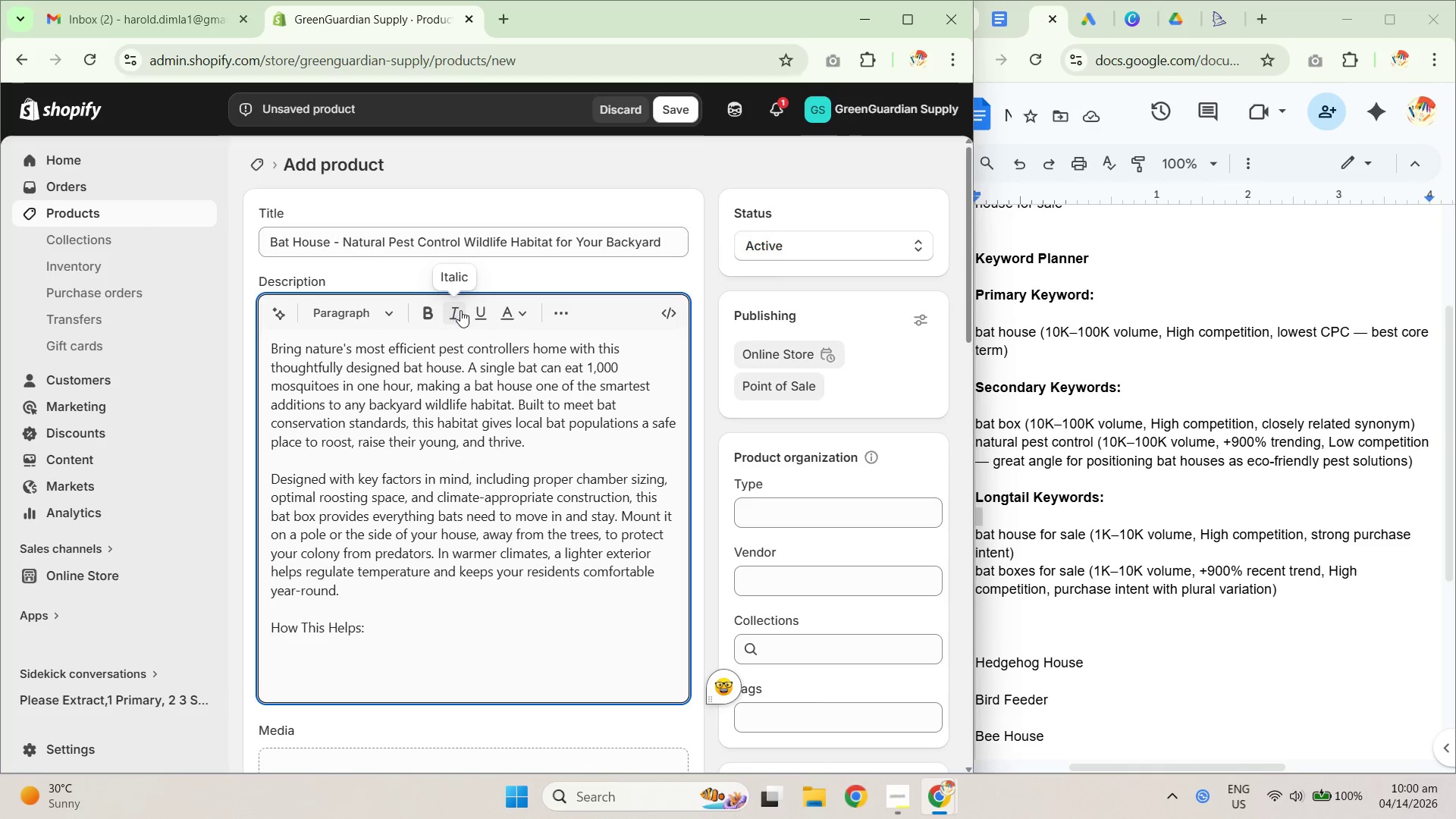 
mouse_move([481, 313])
 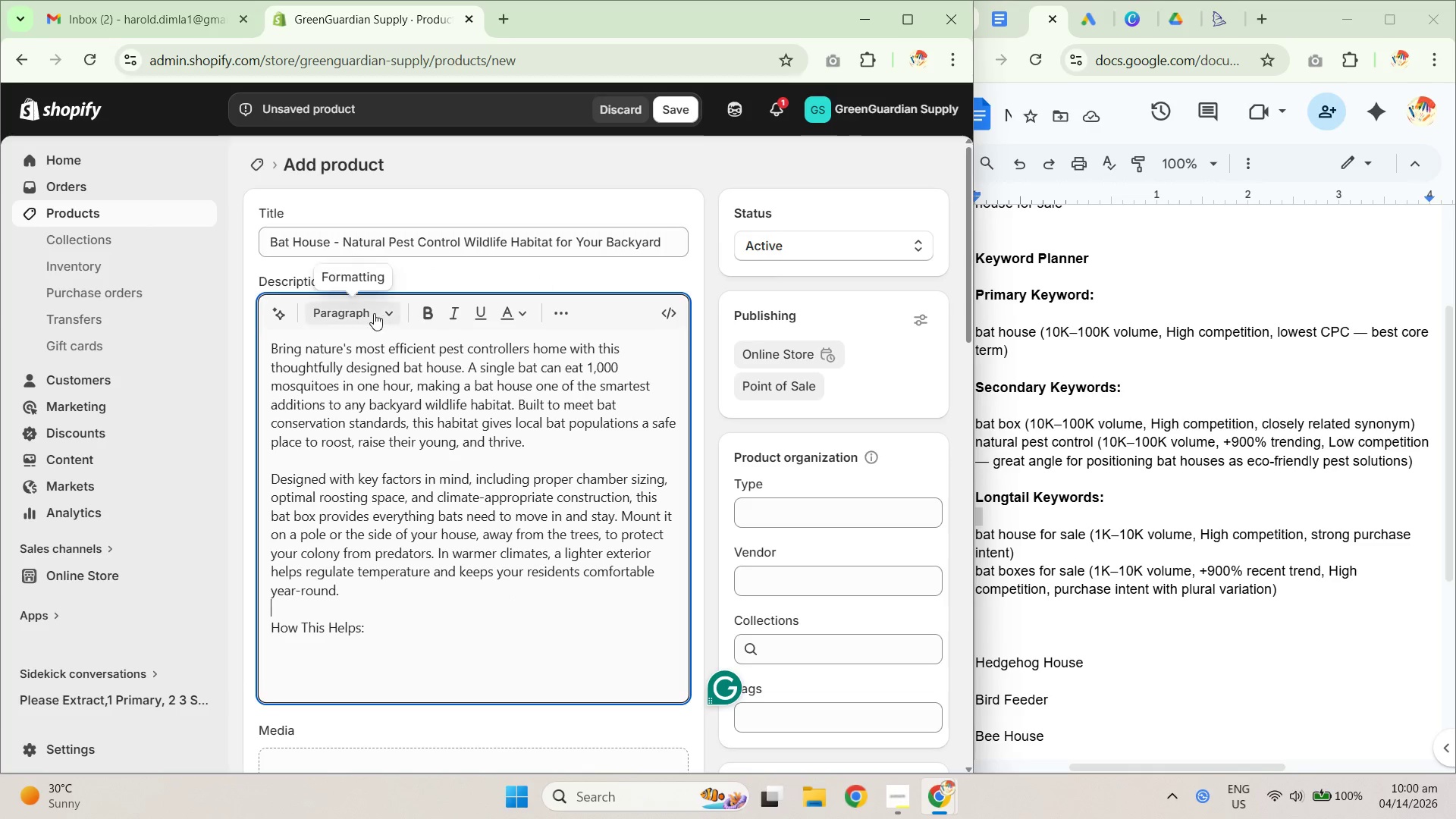 
left_click_drag(start_coordinate=[374, 313], to_coordinate=[528, 655])
 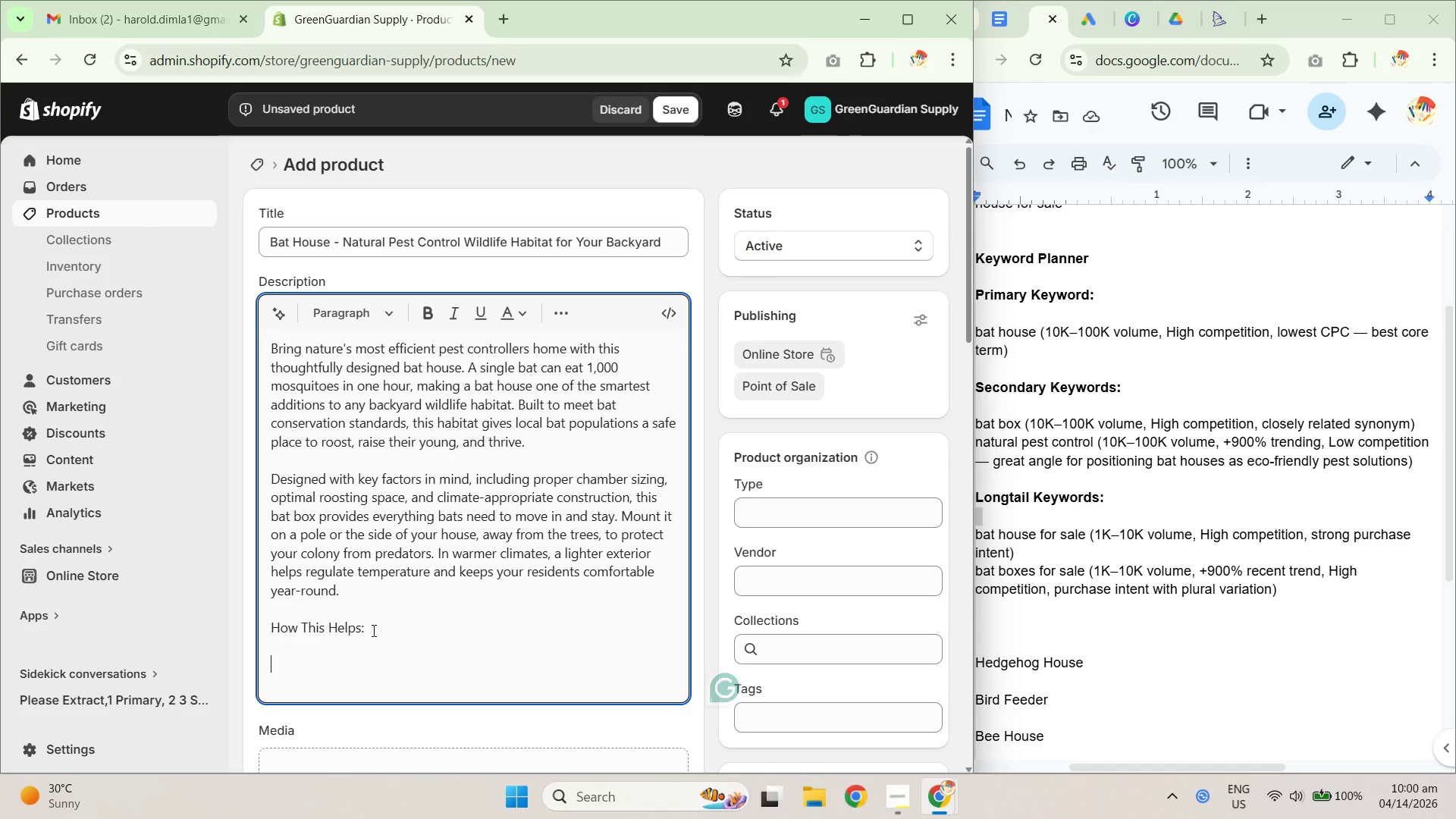 
left_click([528, 655])
 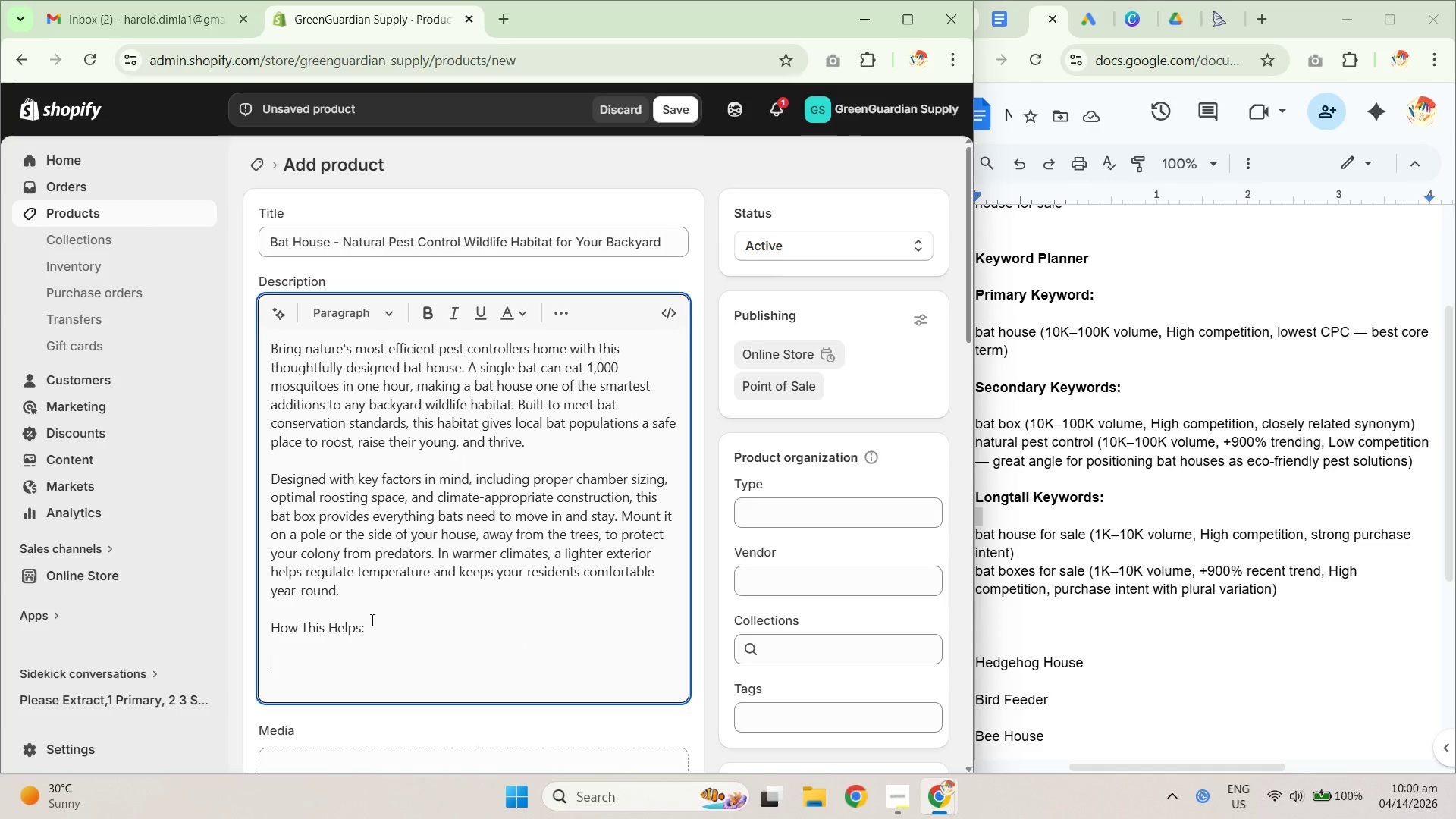 
left_click_drag(start_coordinate=[387, 634], to_coordinate=[261, 629])
 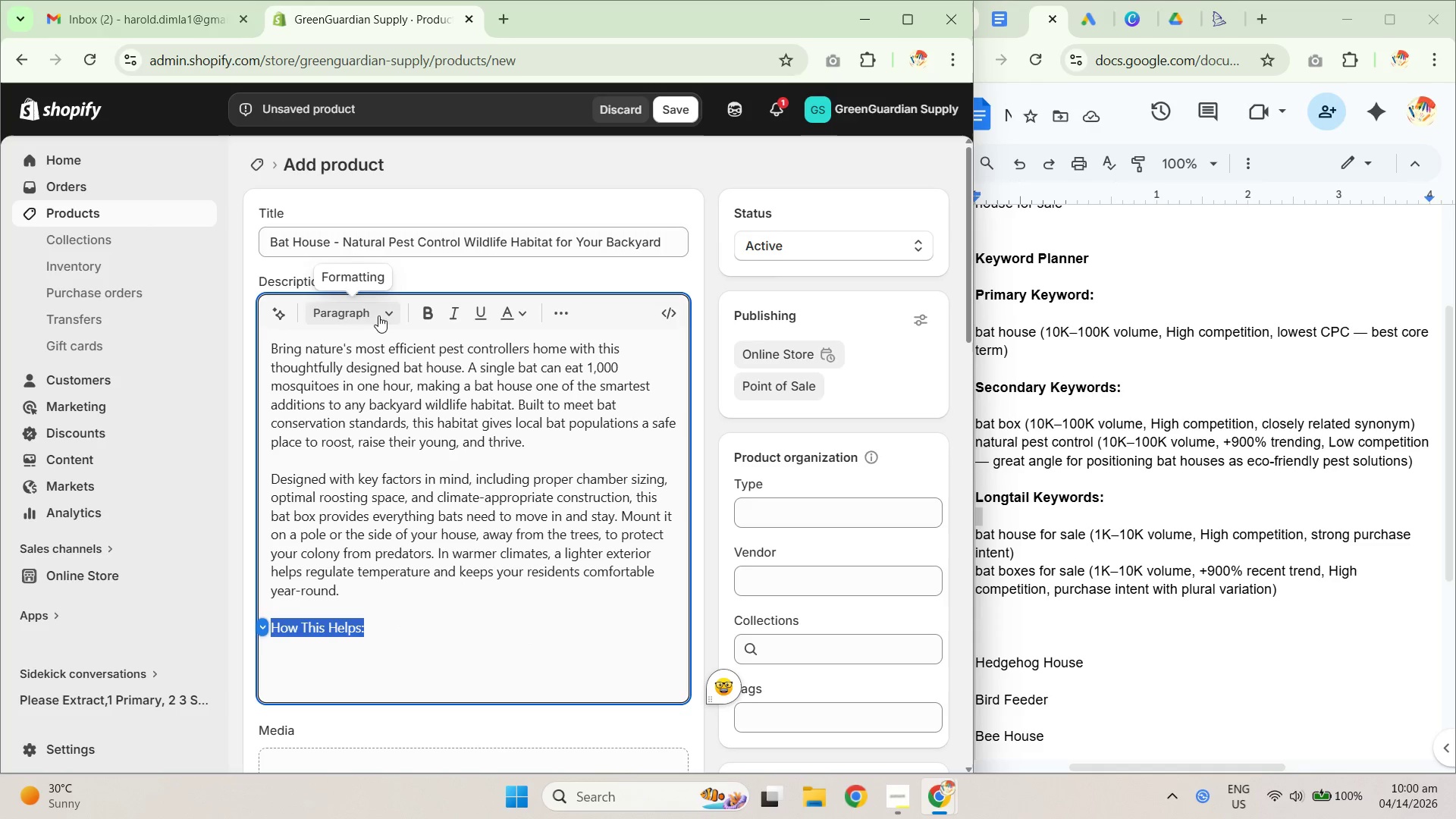 
left_click([364, 313])
 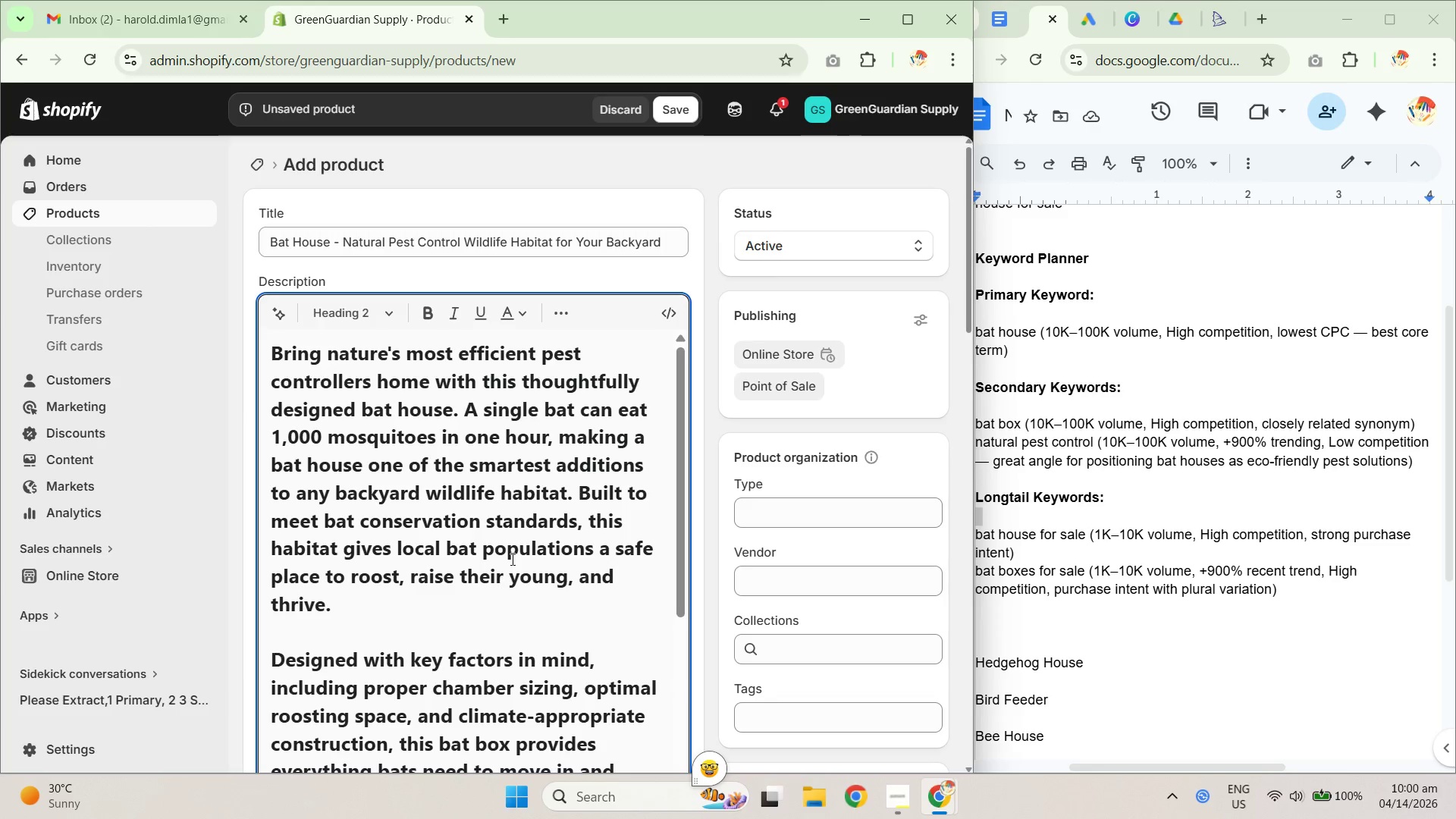 
key(Control+Z)
 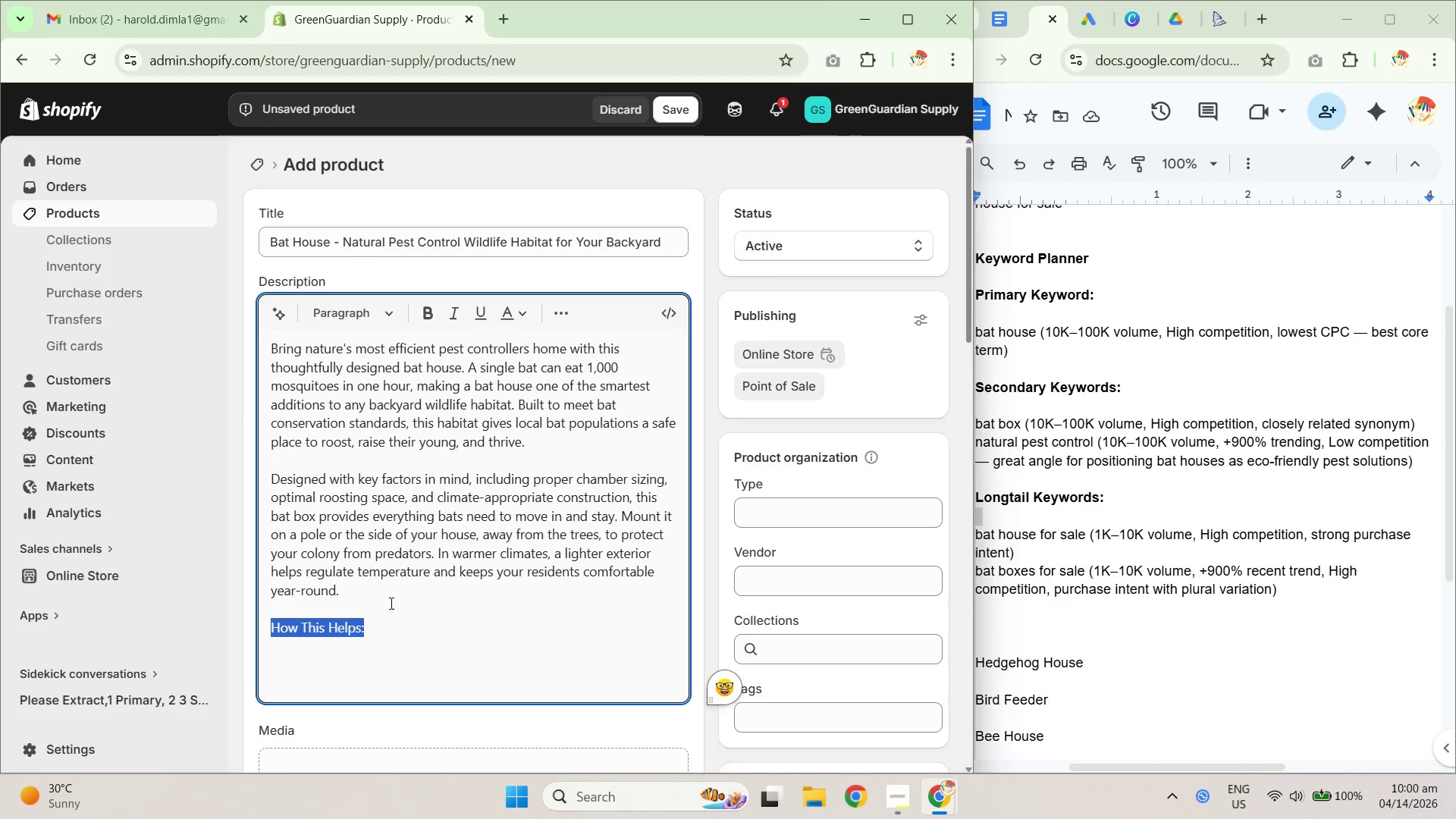 
left_click([352, 648])
 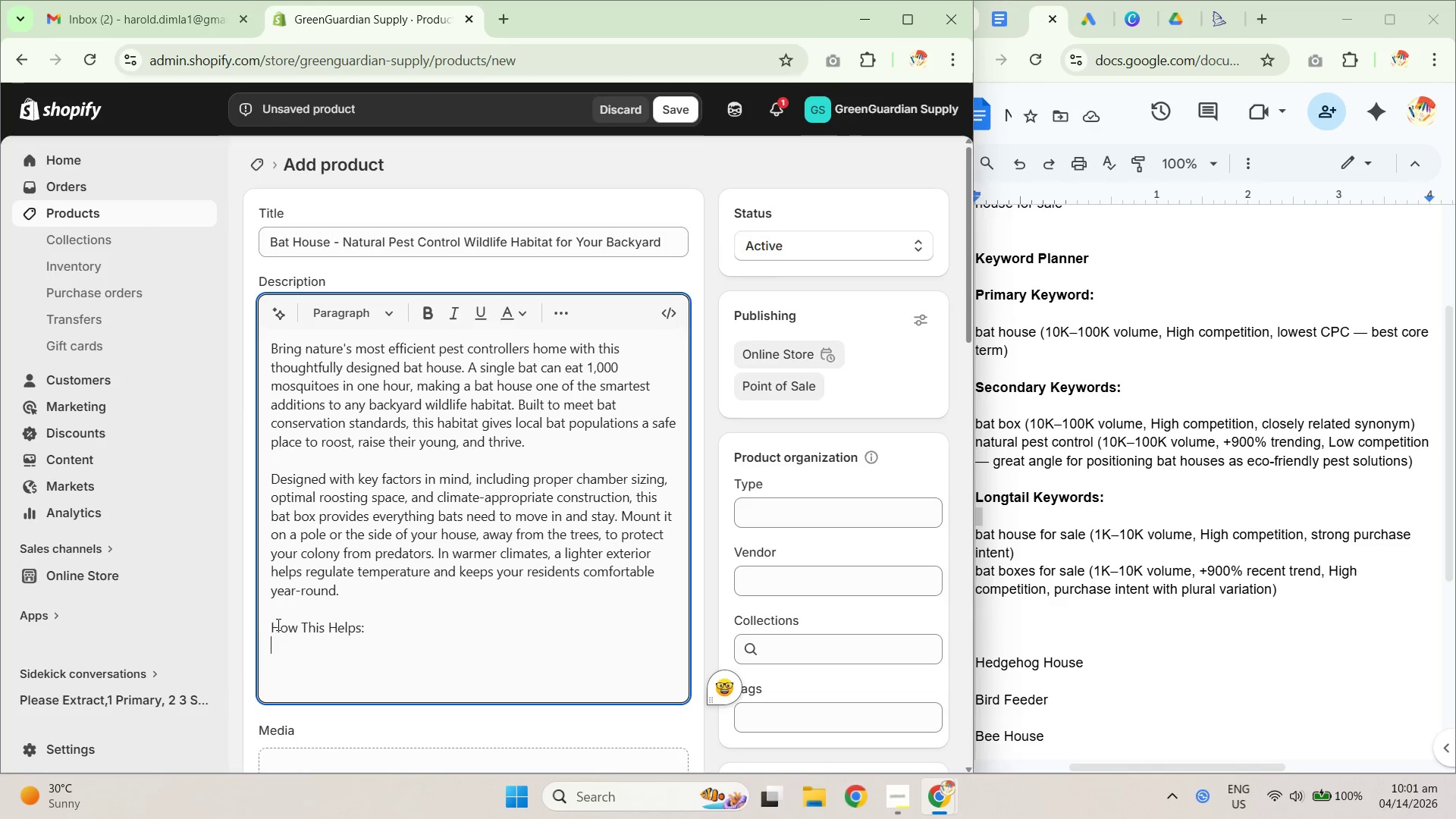 
left_click([272, 624])
 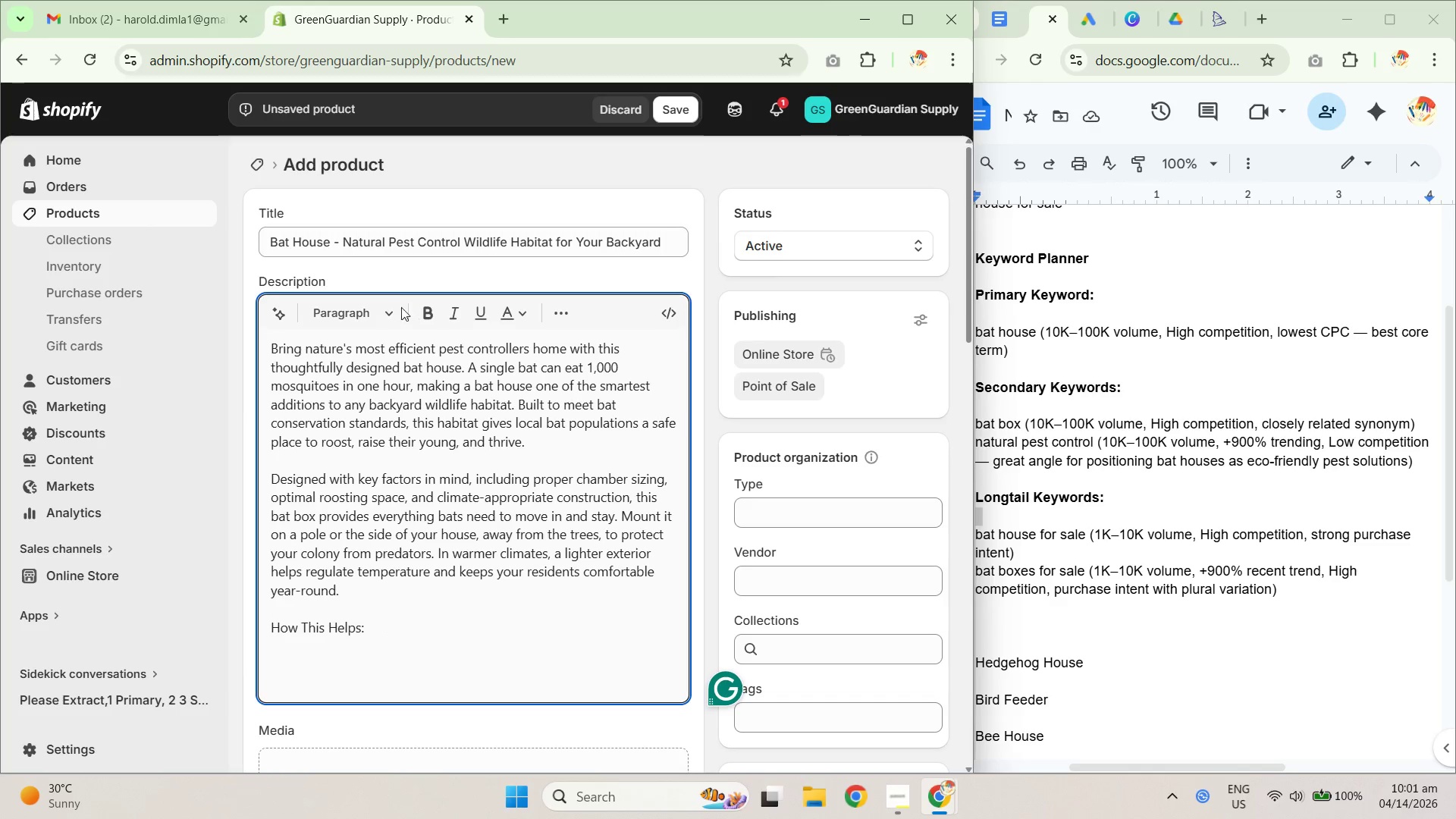 
left_click([370, 317])
 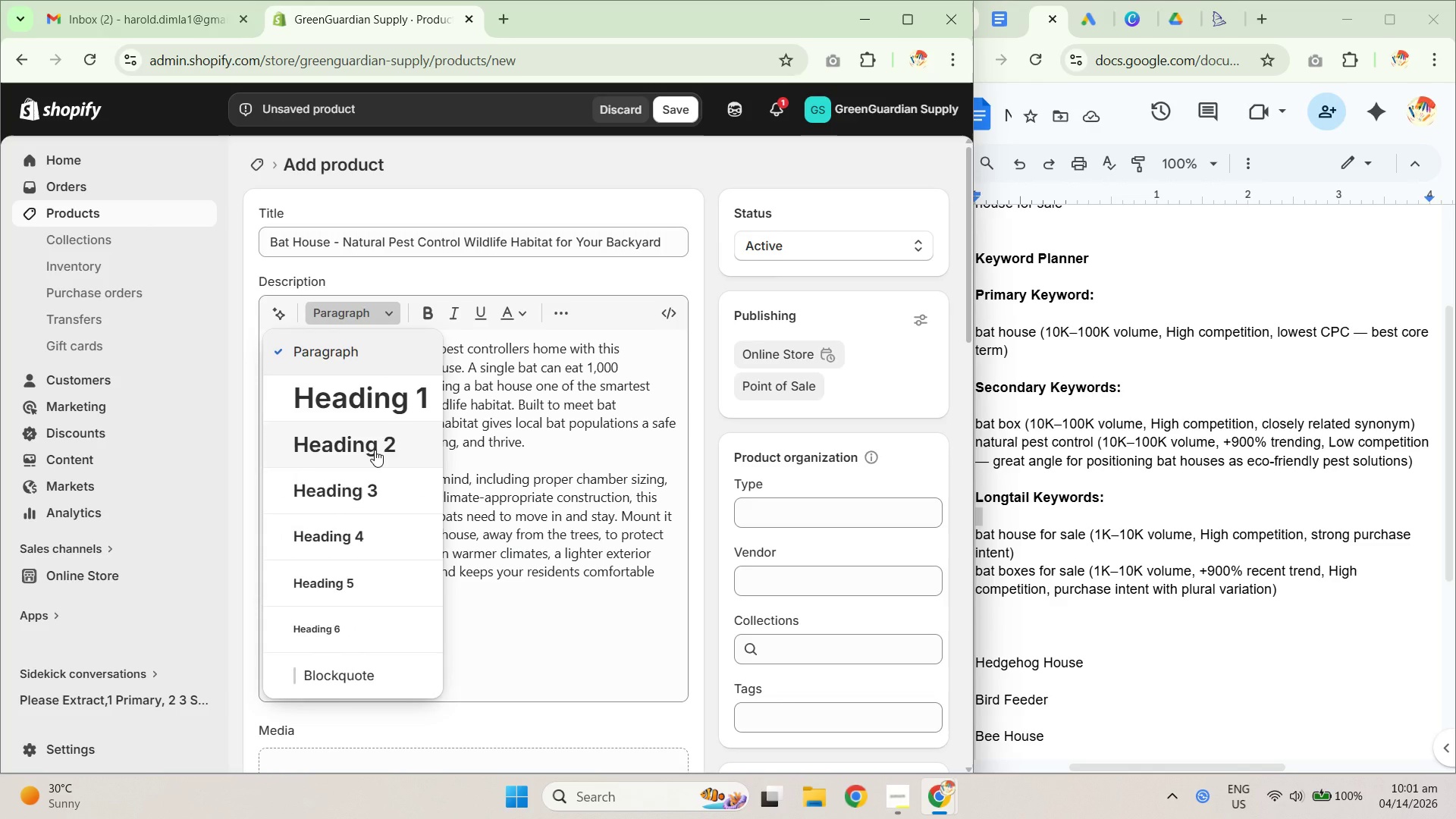 
left_click([375, 450])
 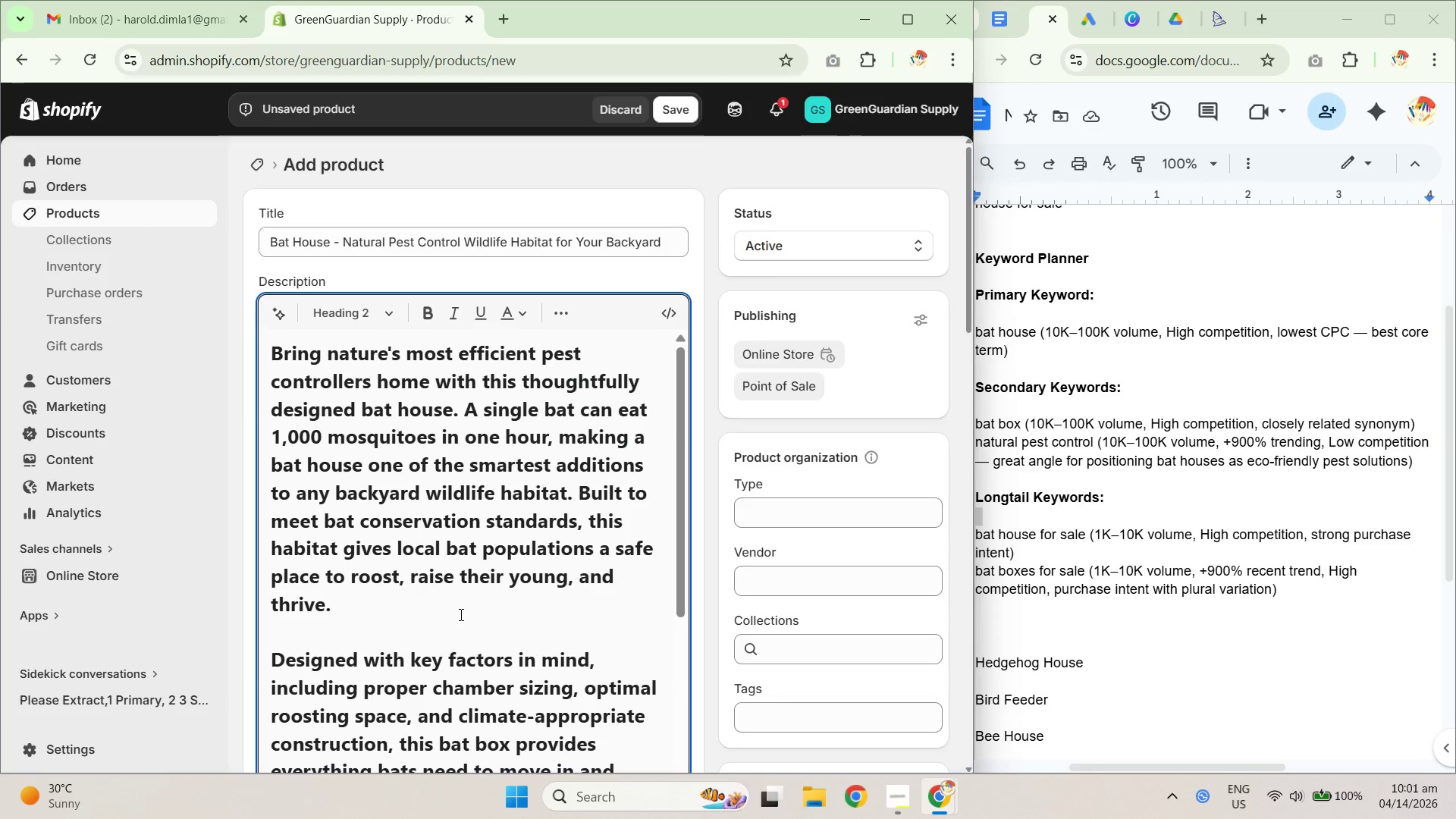 
scroll: coordinate [452, 611], scroll_direction: down, amount: 6.0
 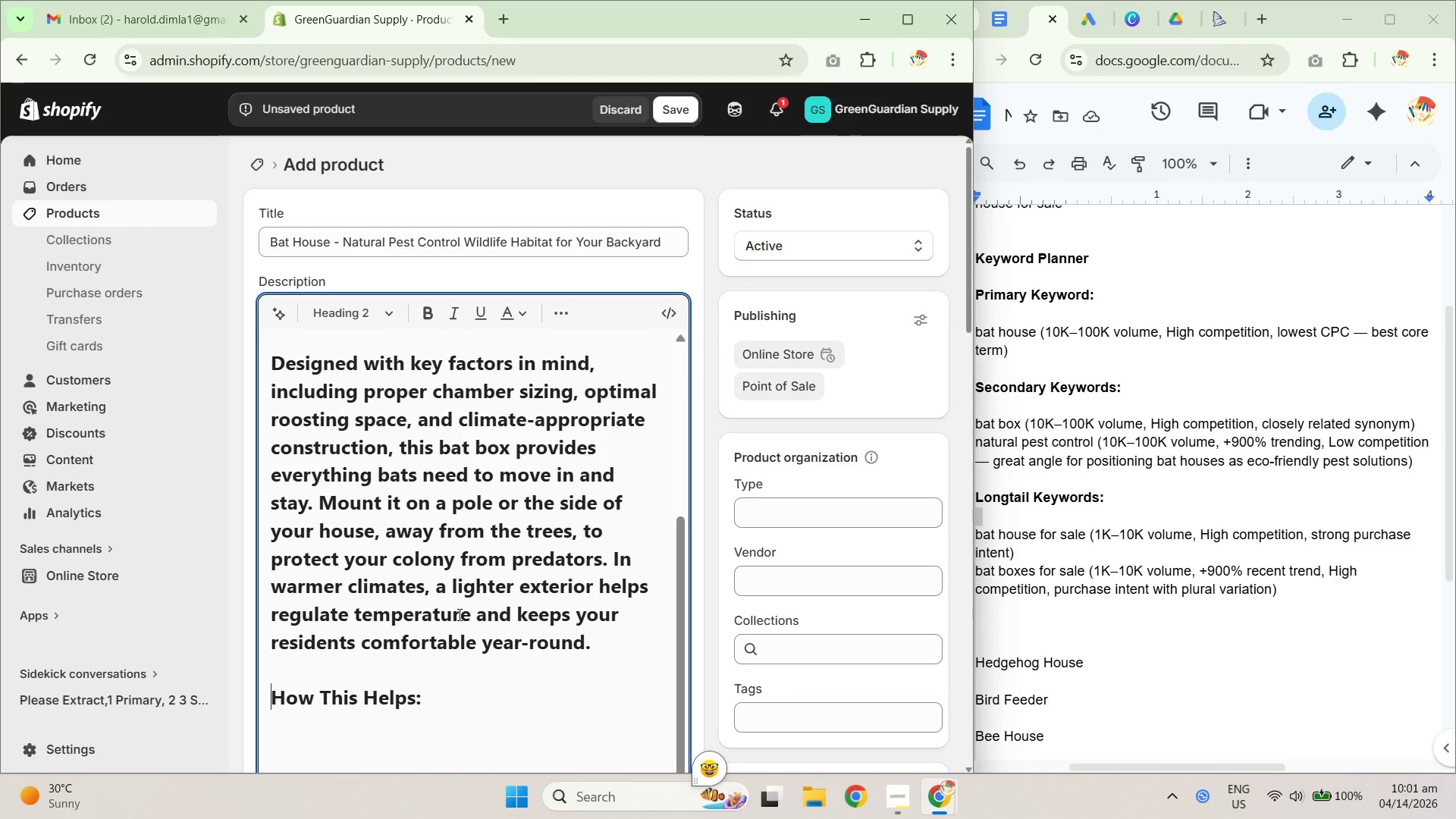 
key(Control+Z)
 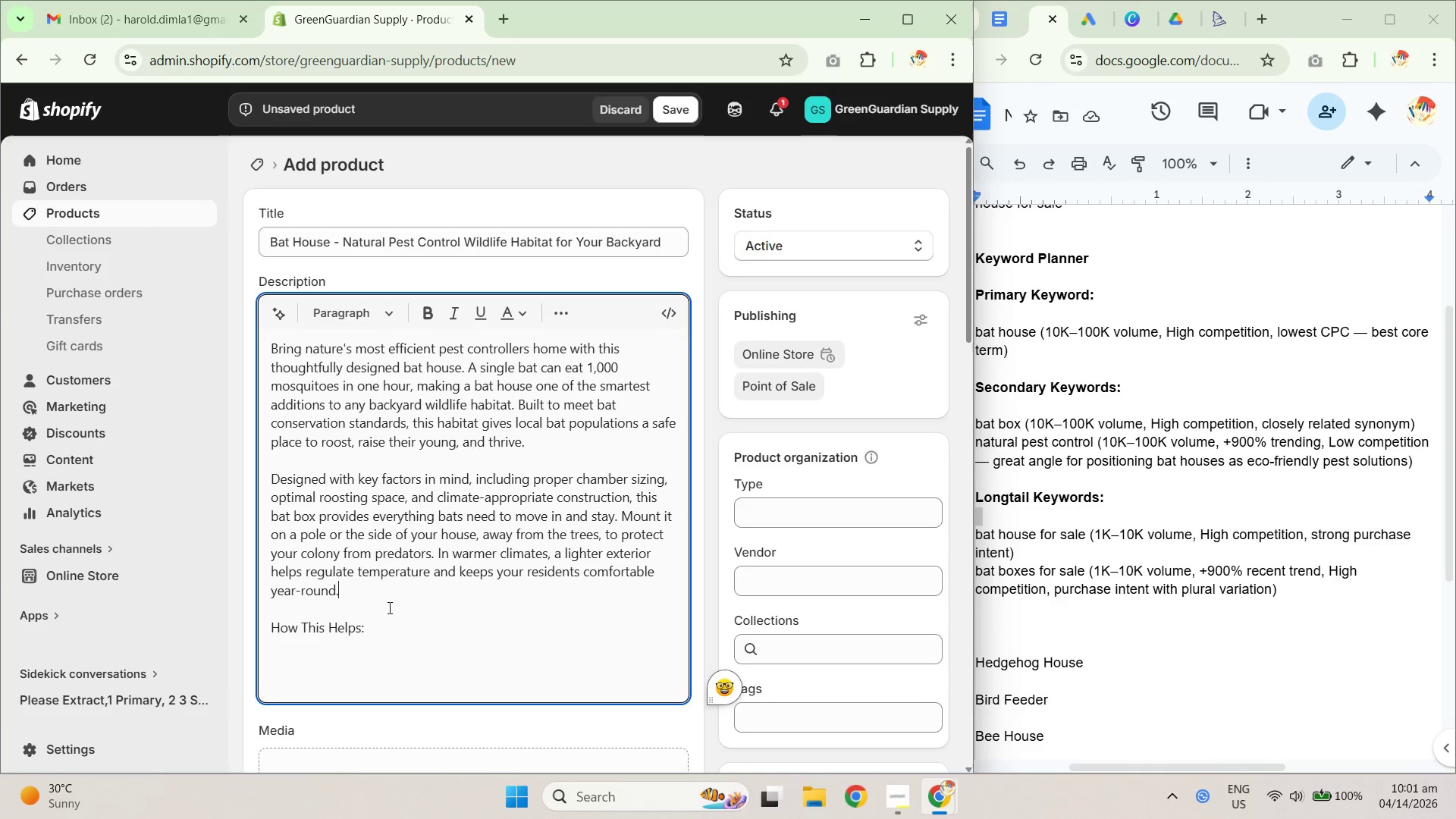 
left_click_drag(start_coordinate=[386, 630], to_coordinate=[271, 632])
 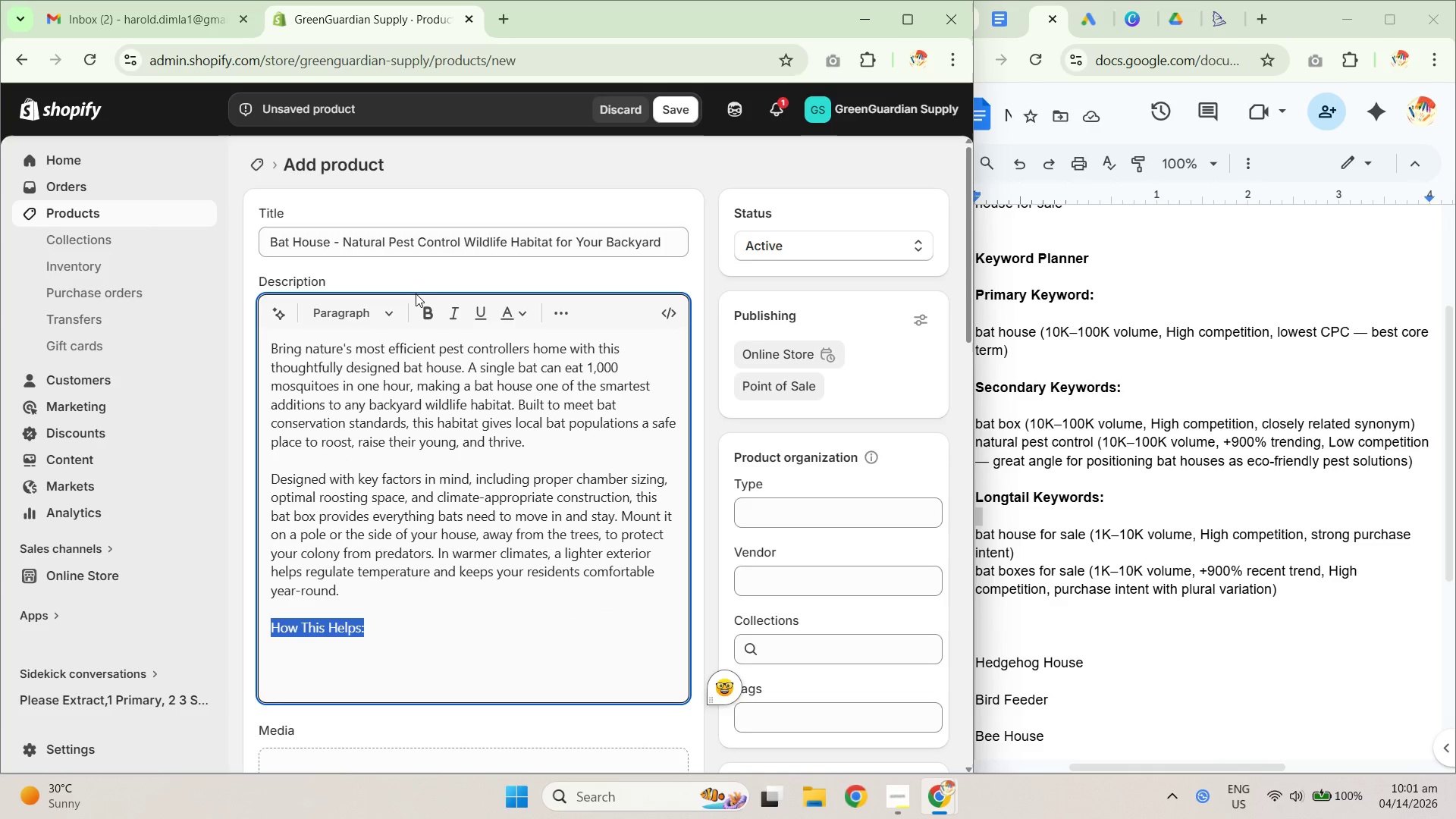 
key(Control+B)
 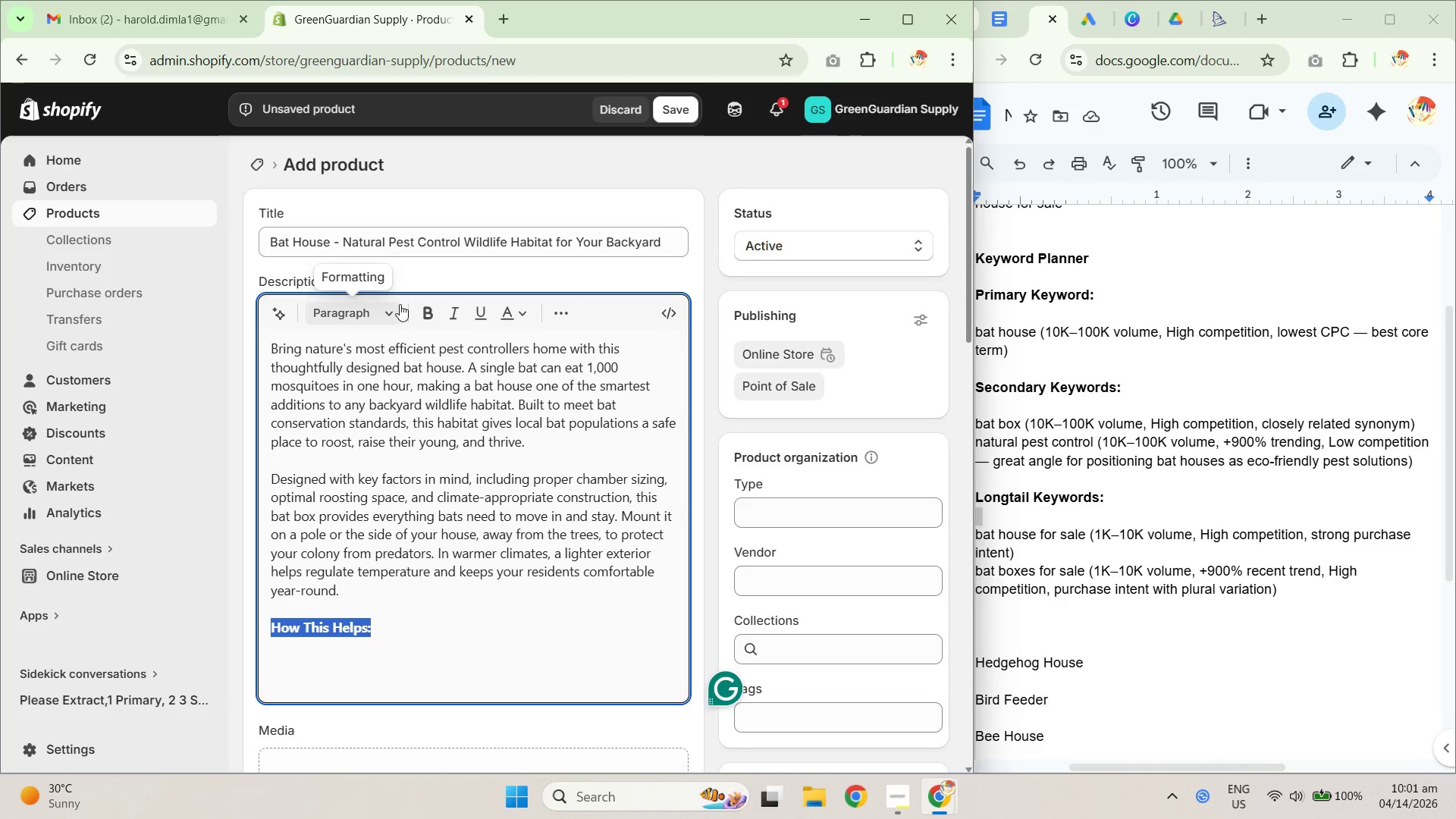 
key(Control+Z)
 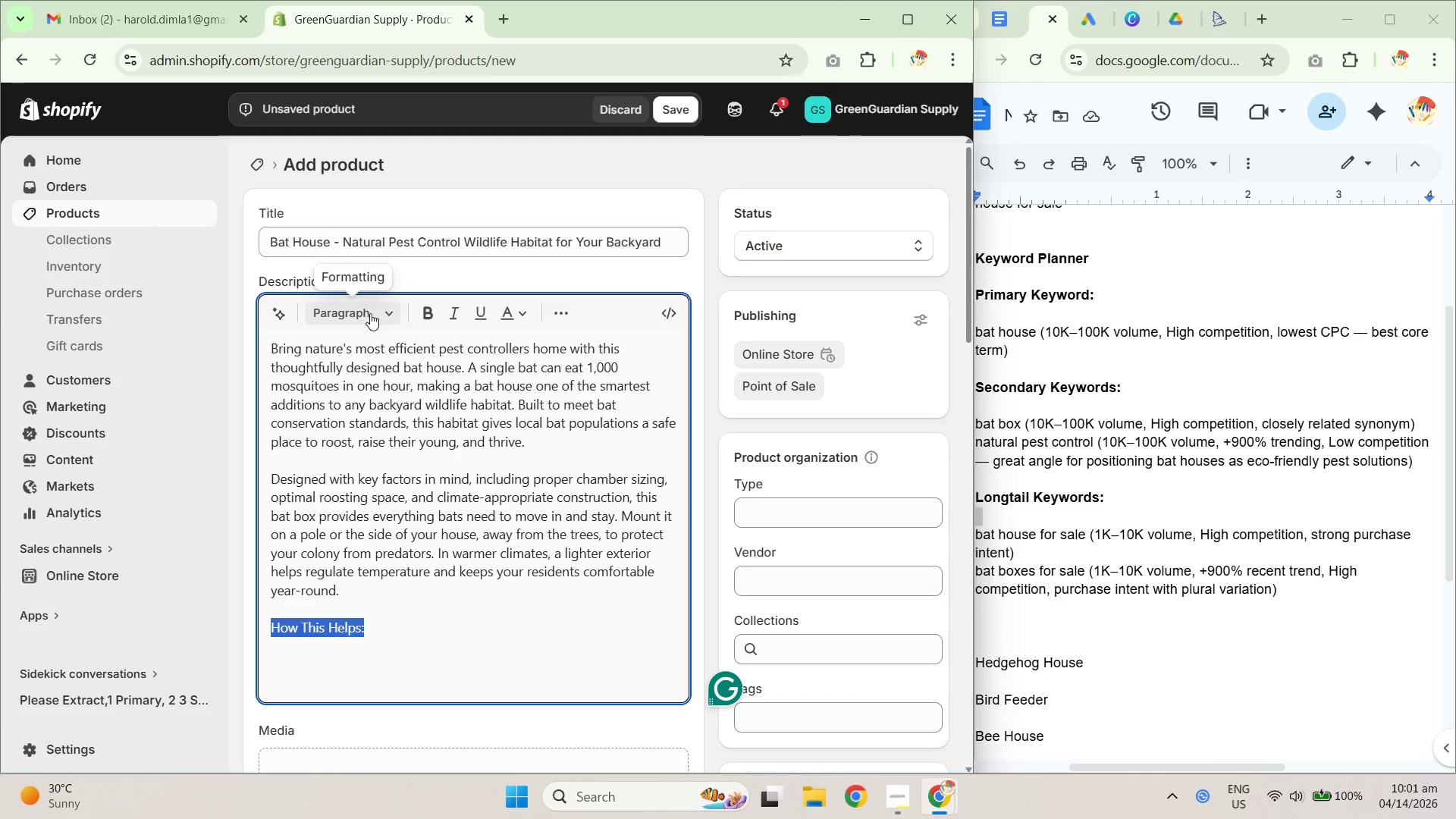 
left_click([368, 315])
 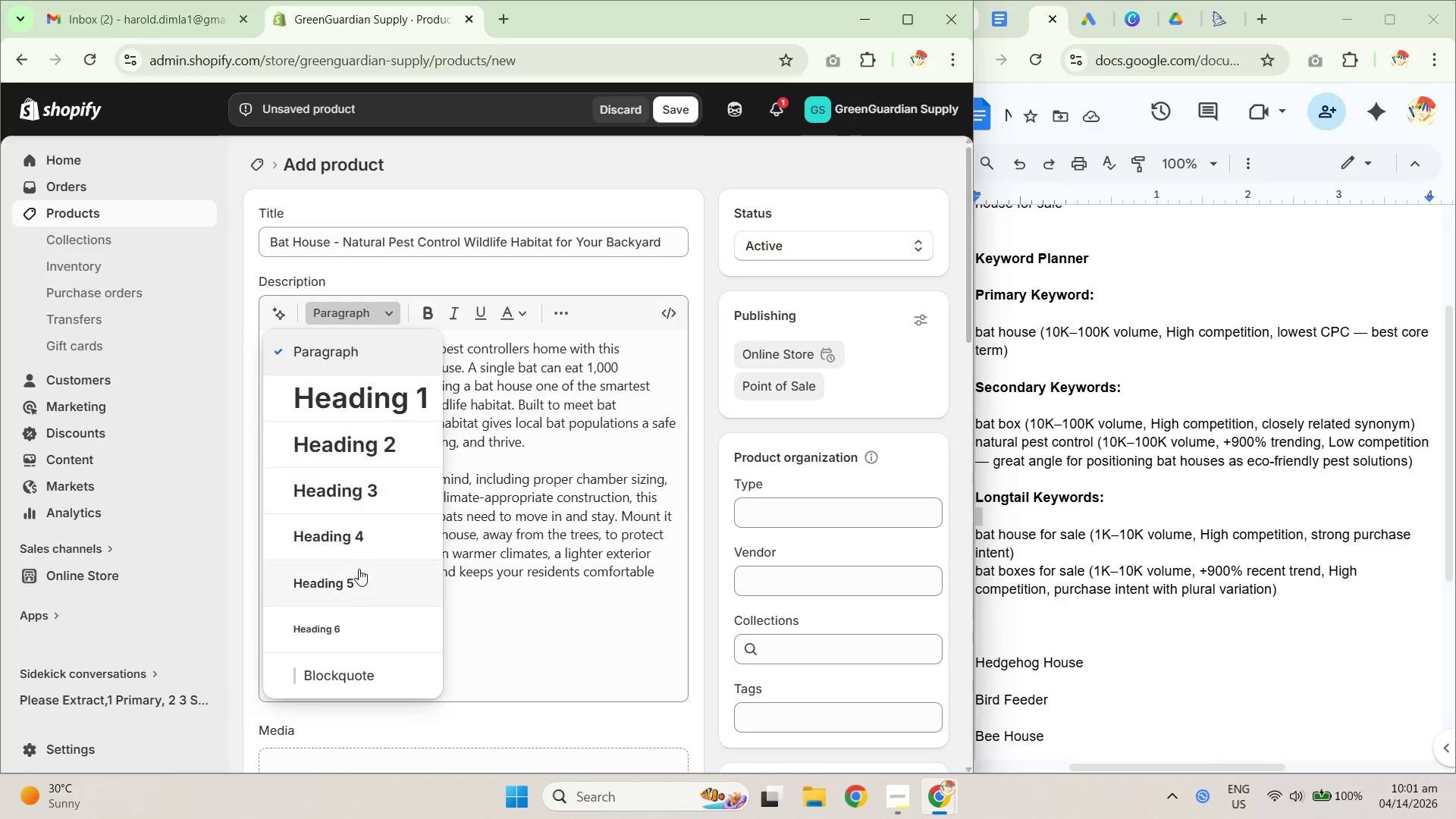 
left_click([359, 580])
 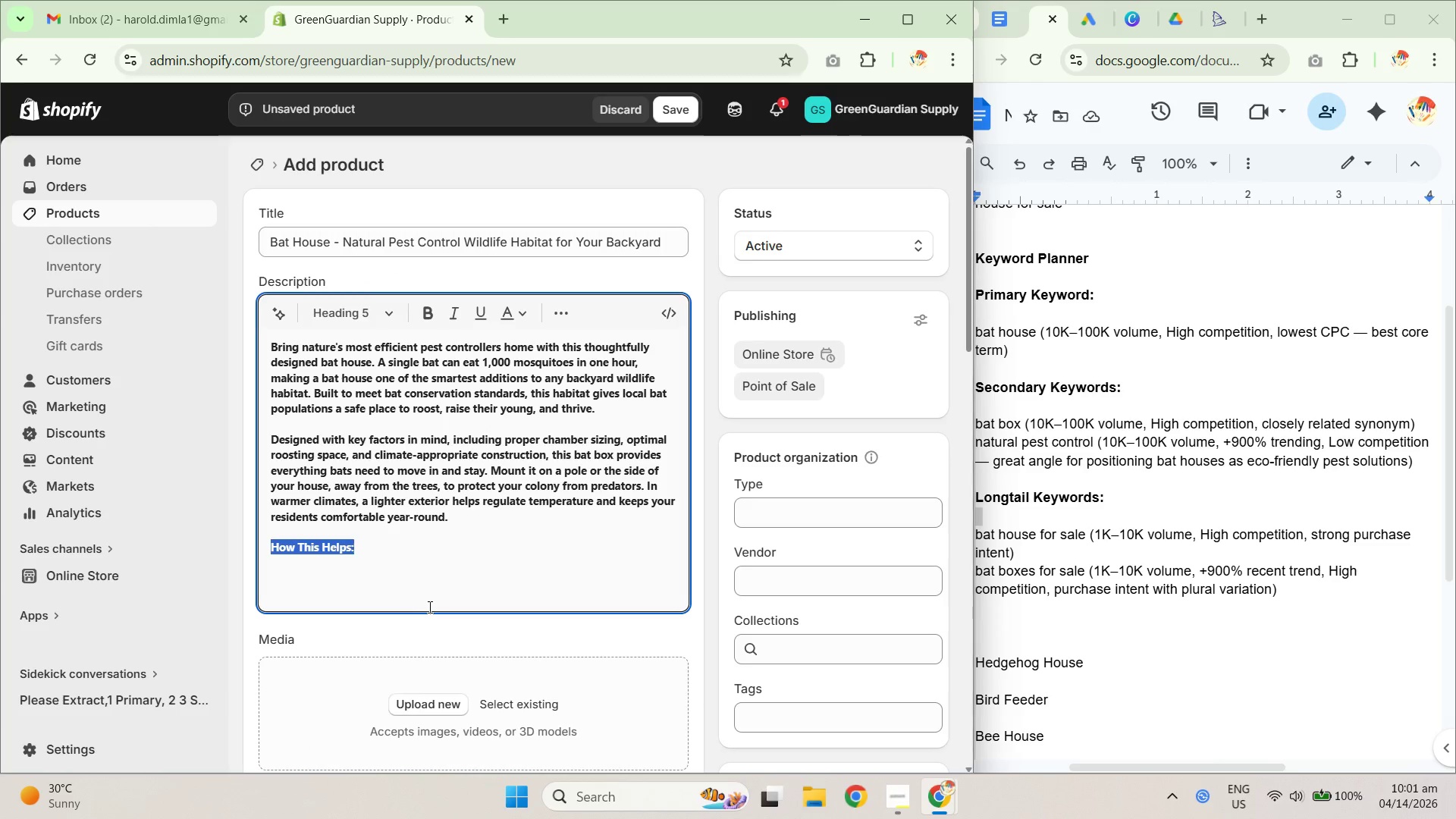 
key(Control+Z)
 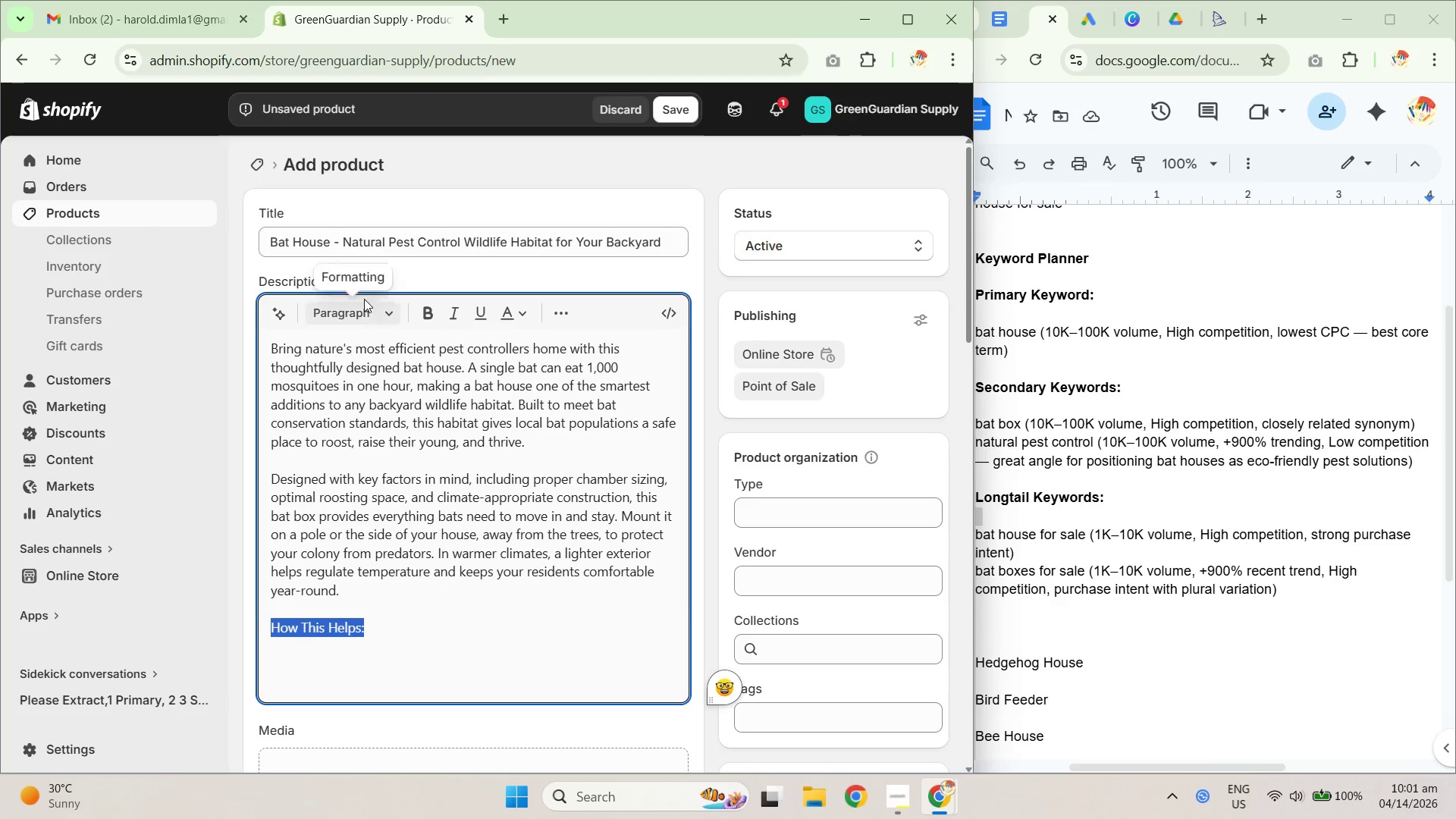 
left_click([362, 312])
 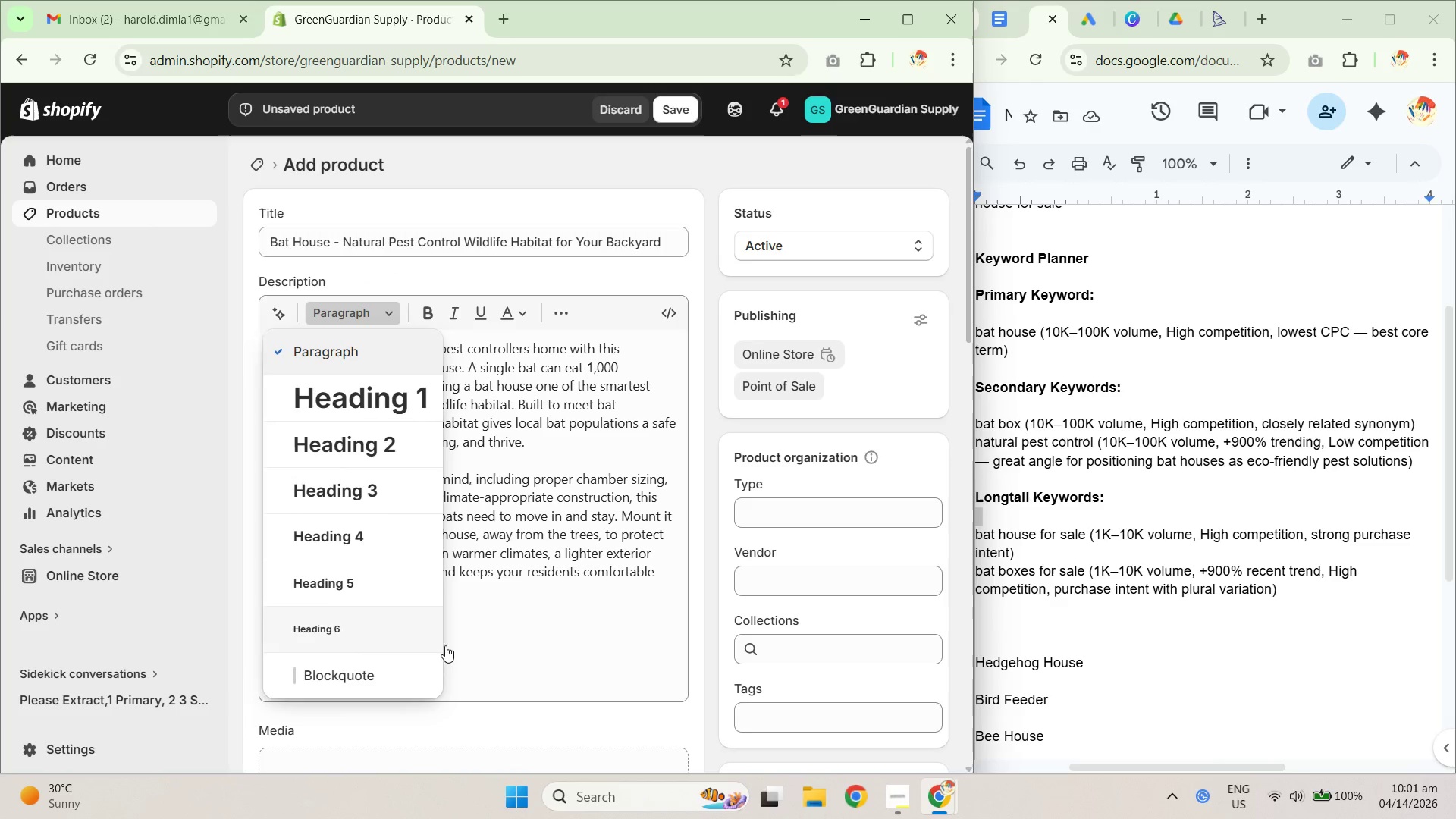 
left_click([502, 608])
 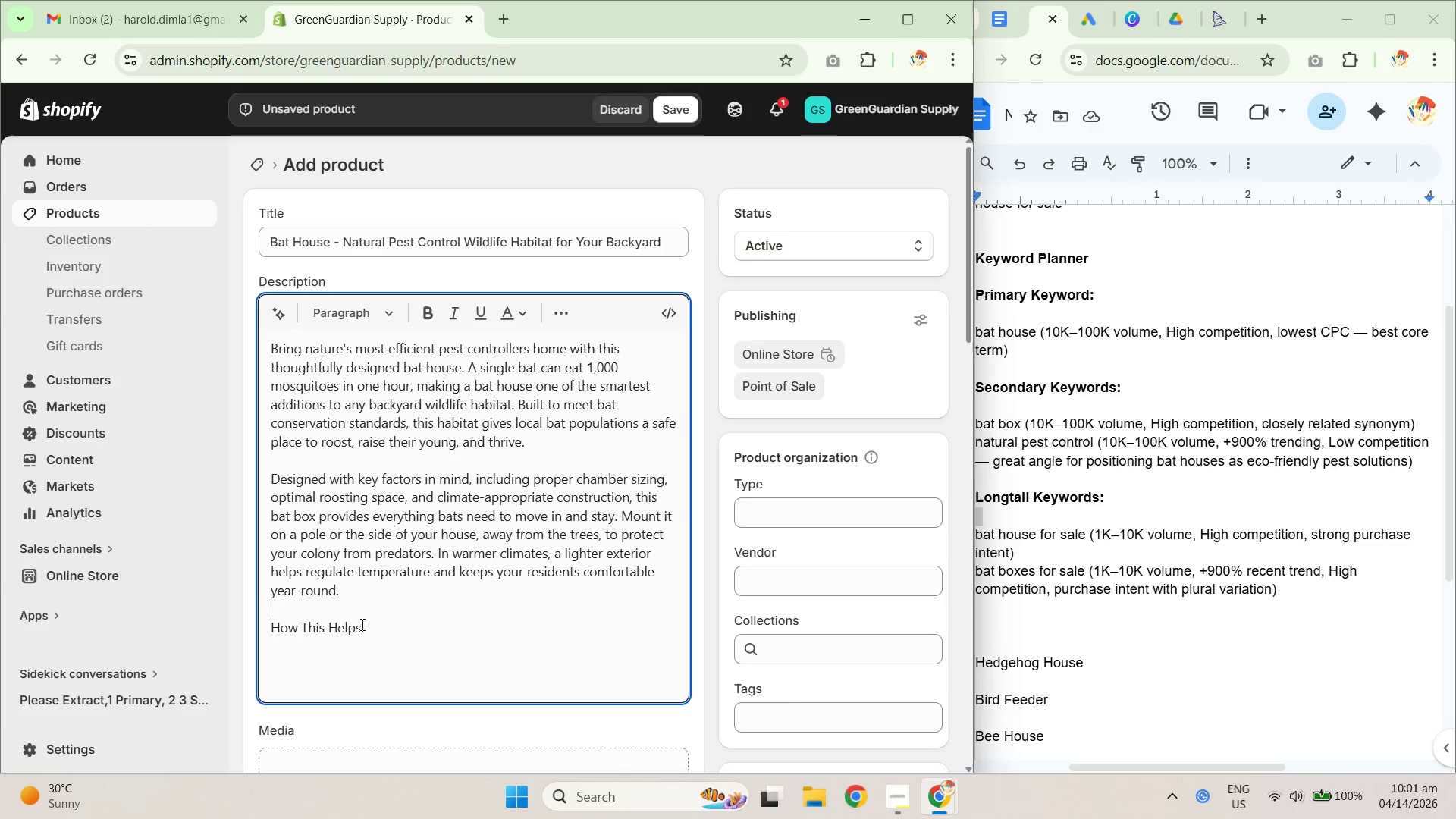 
left_click_drag(start_coordinate=[394, 631], to_coordinate=[278, 619])
 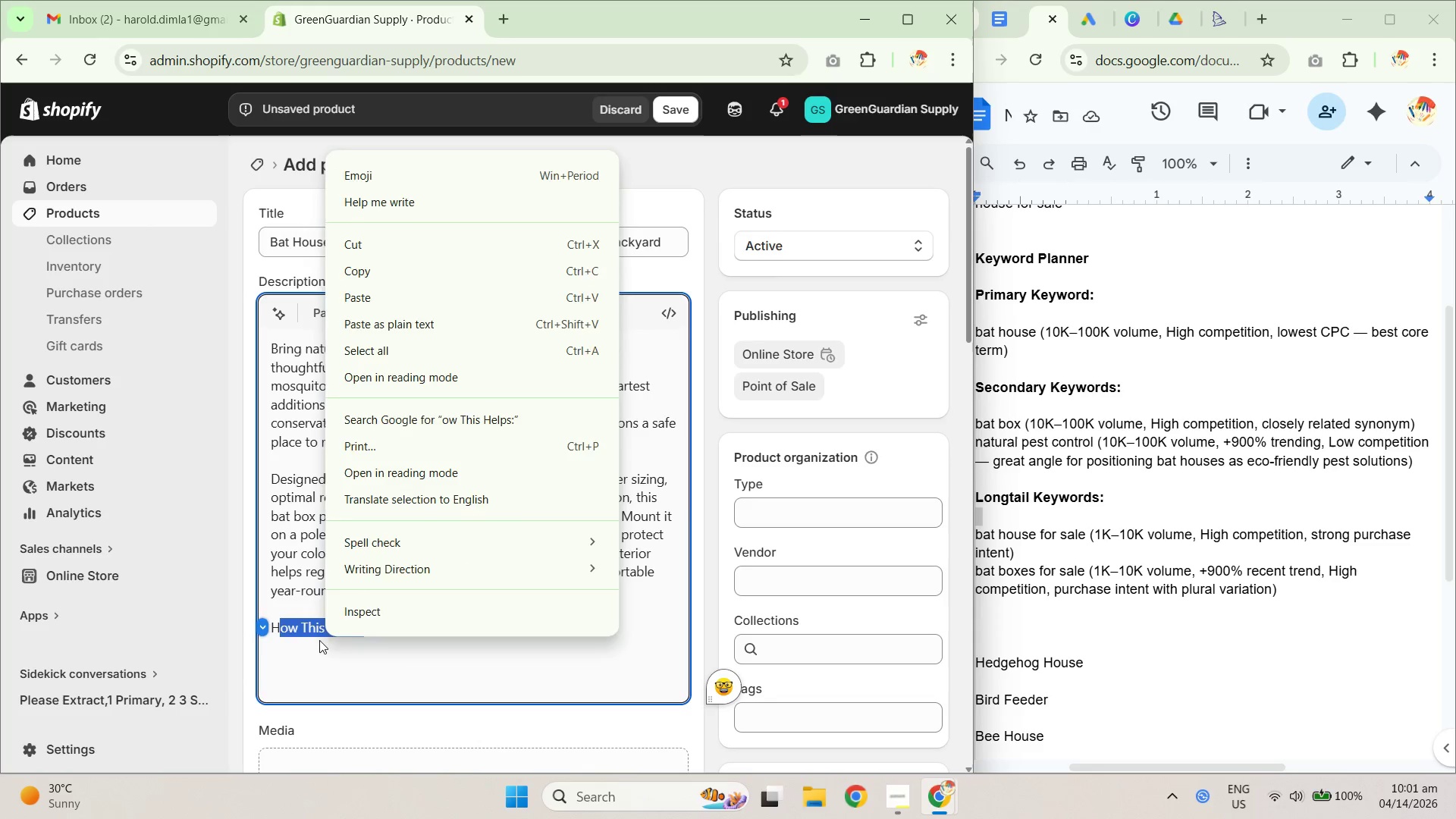 
double_click([403, 638])
 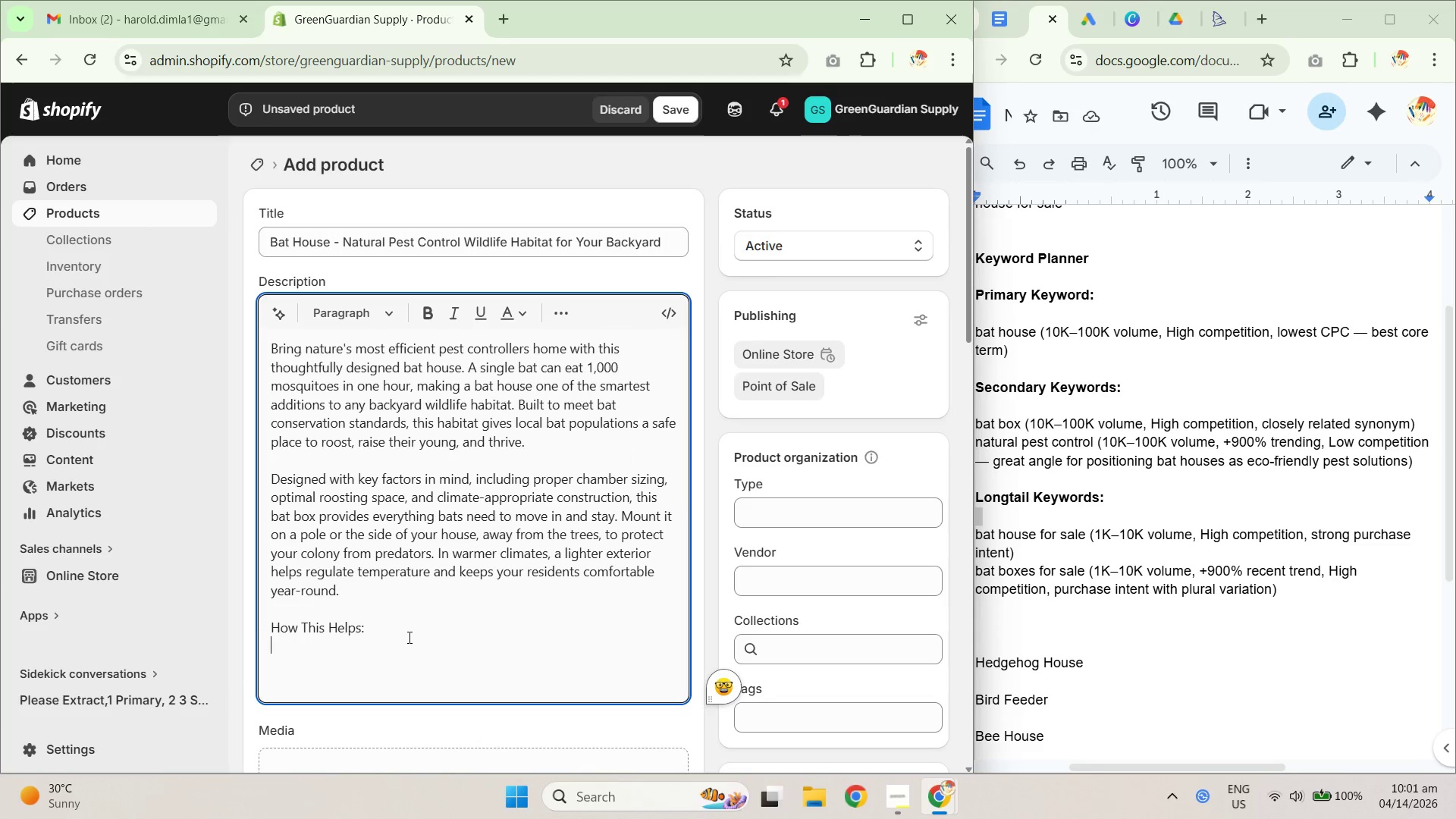 
left_click_drag(start_coordinate=[416, 634], to_coordinate=[265, 632])
 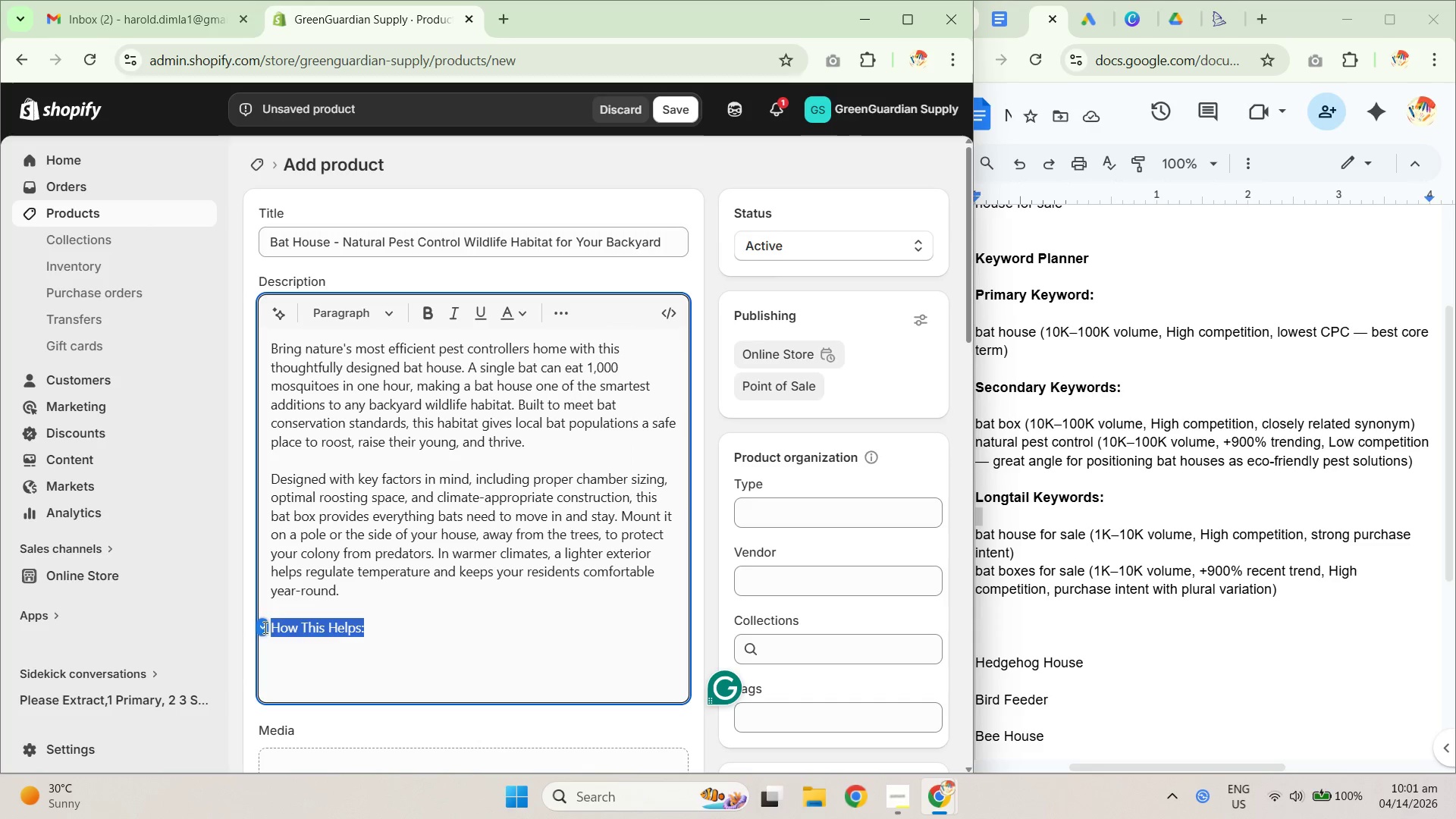 
left_click([263, 626])
 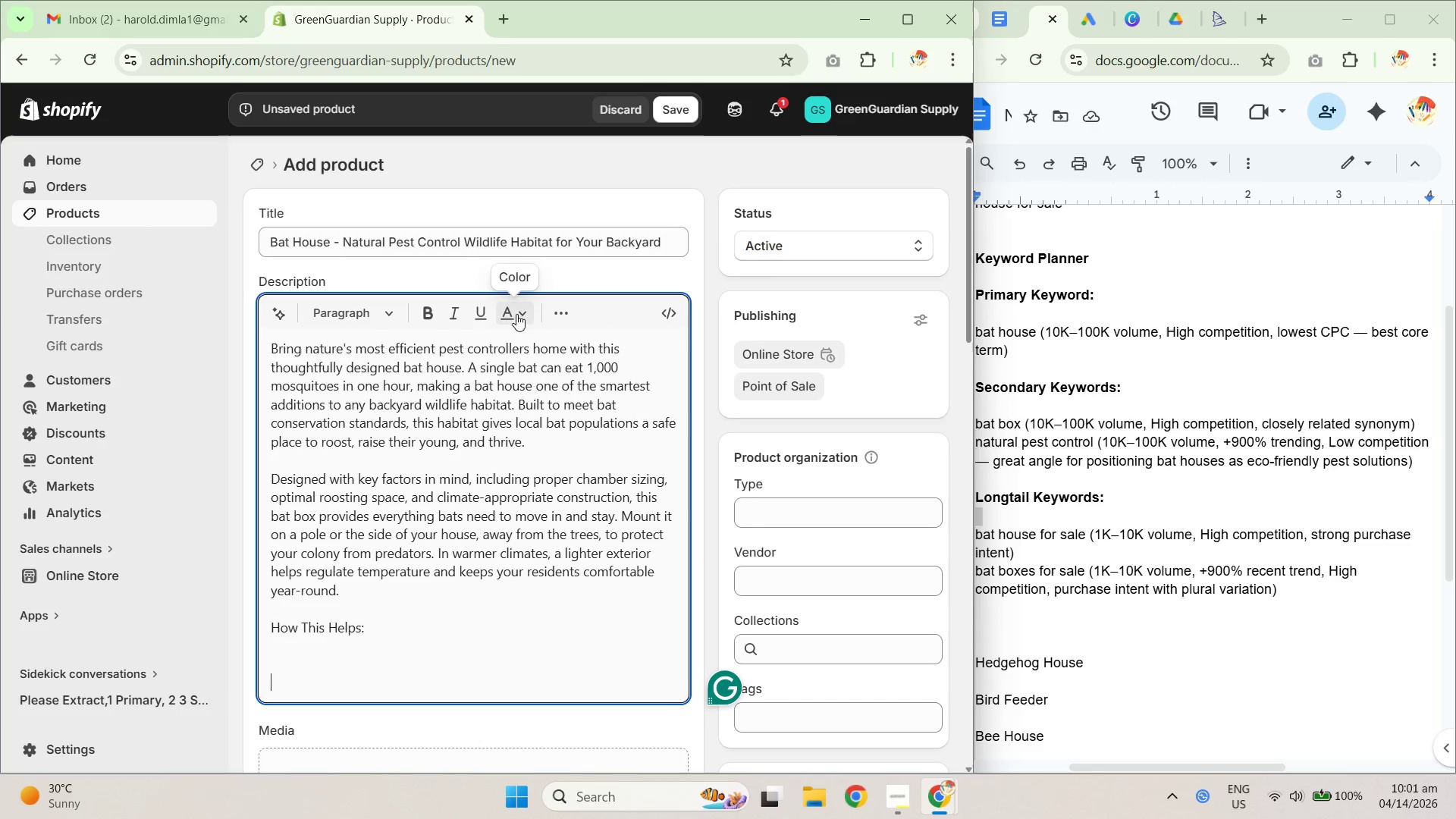 
left_click([574, 309])
 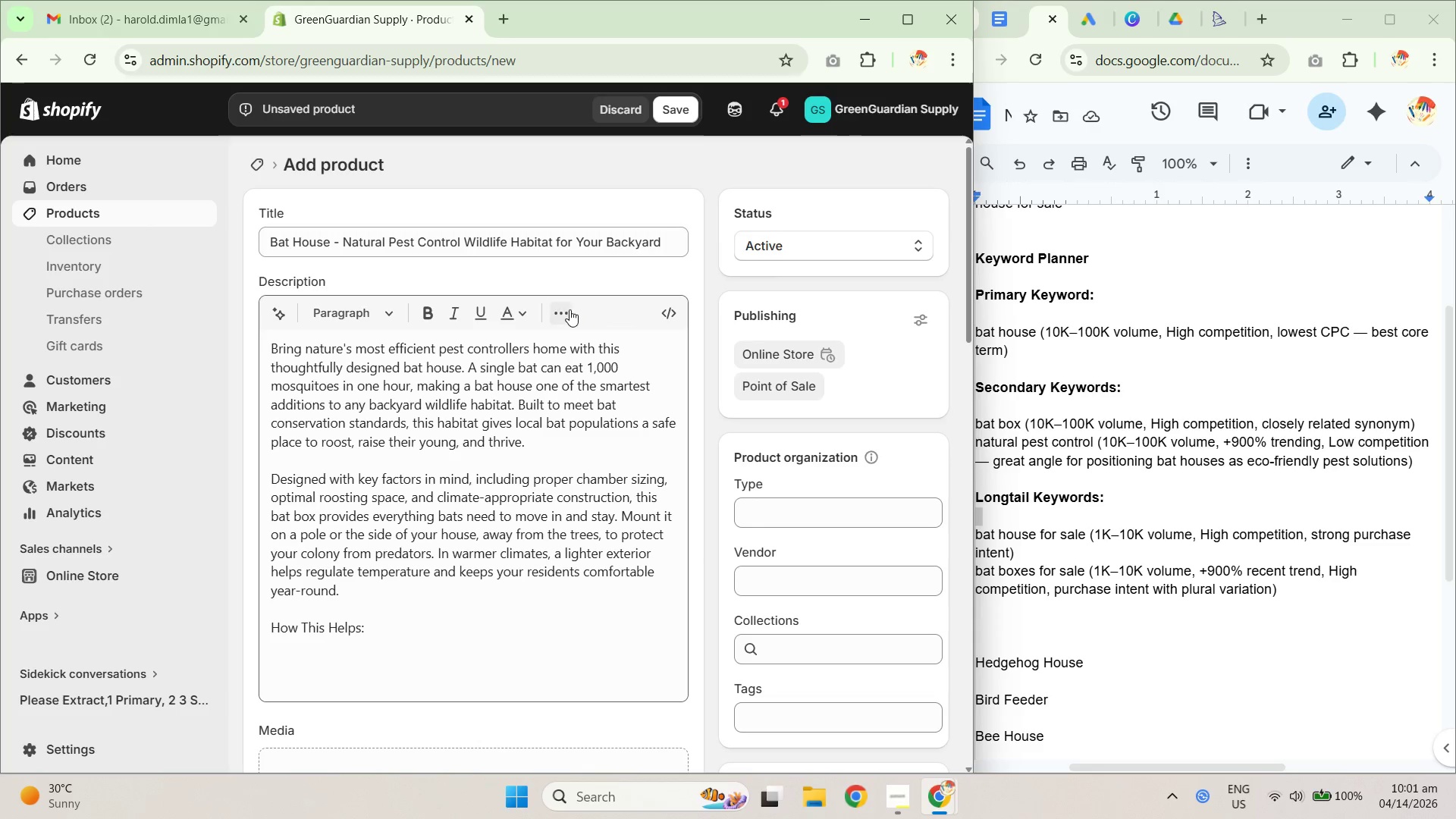 
left_click([566, 309])
 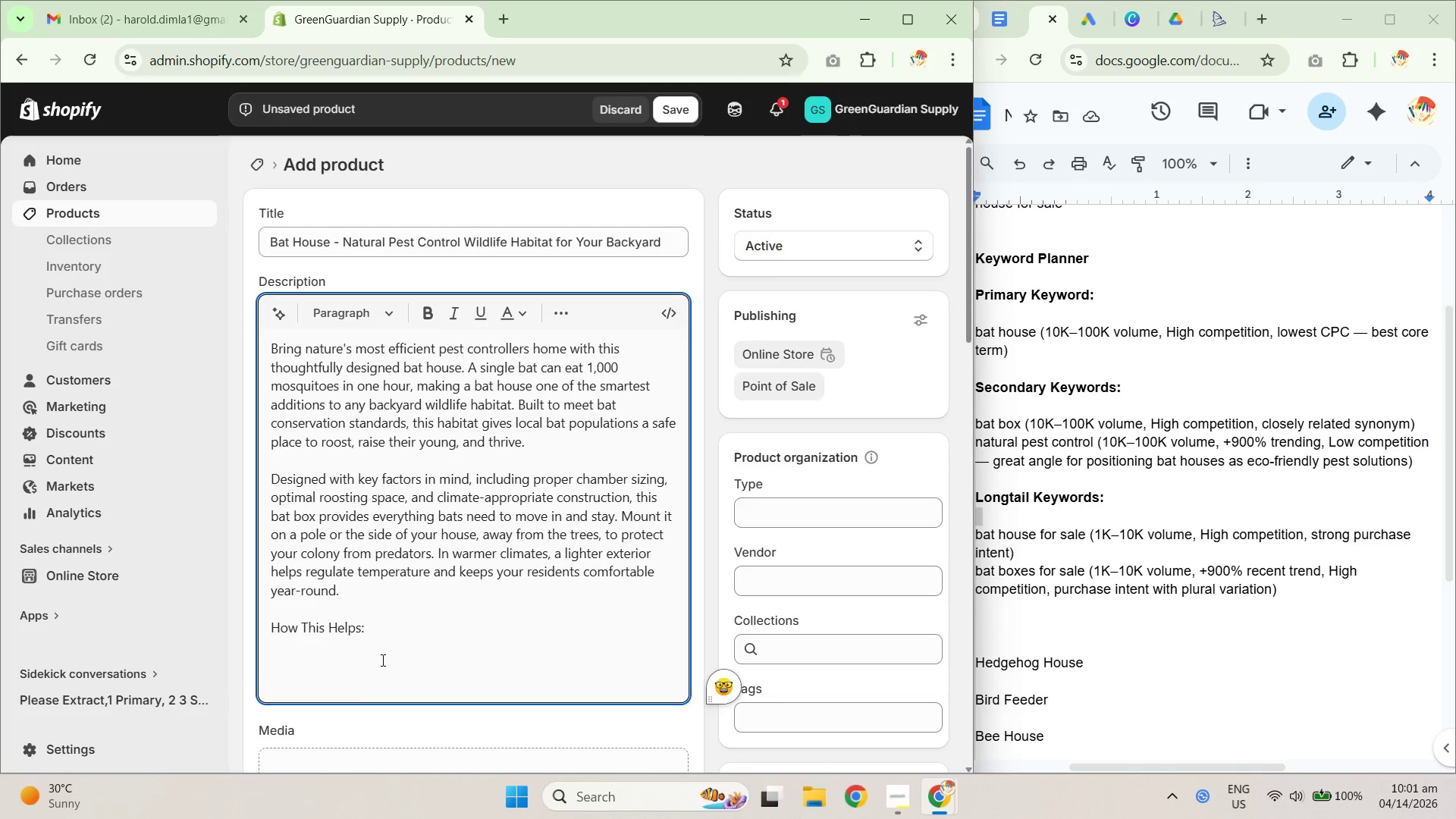 
wait(7.62)
 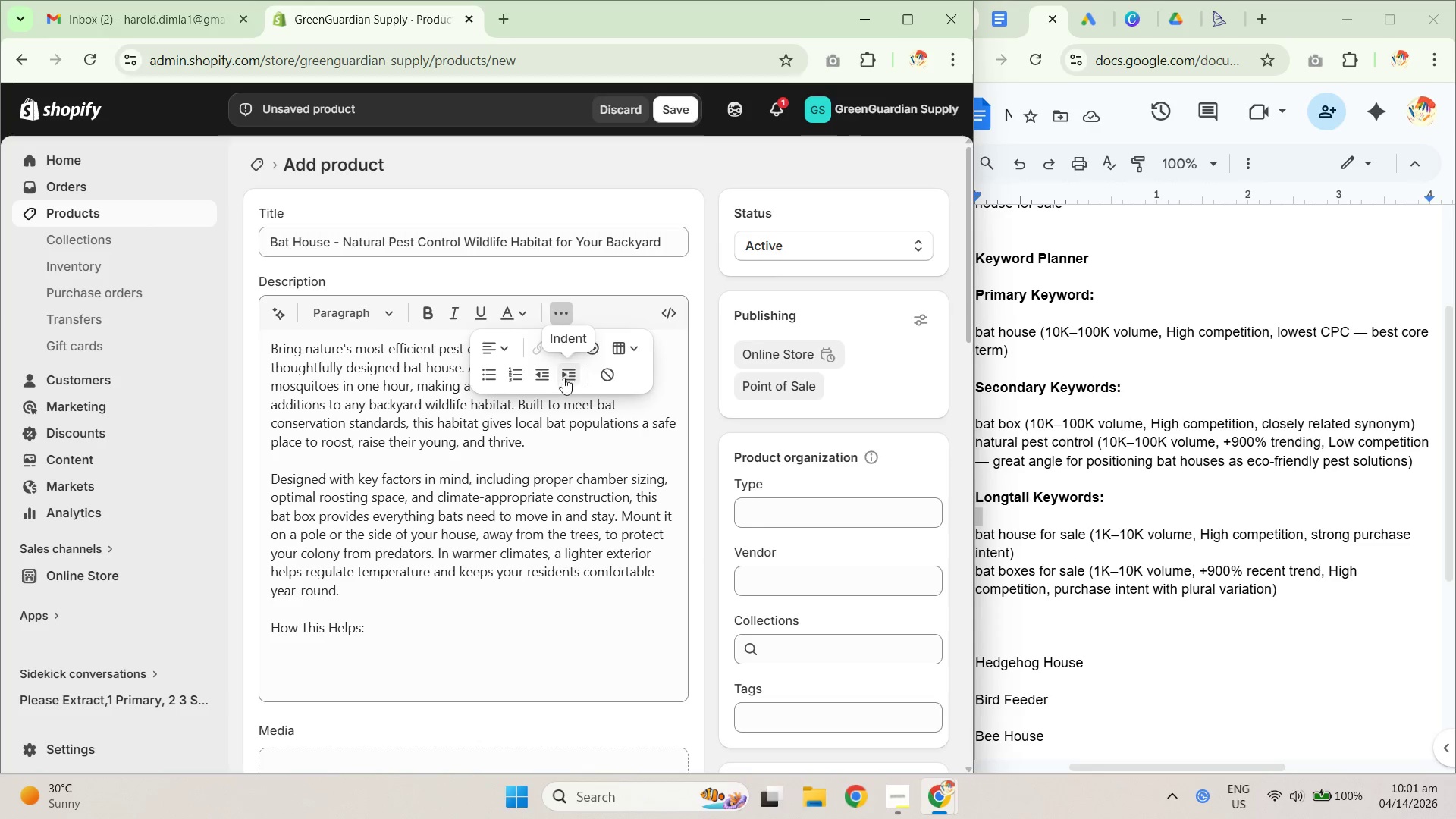 
type(: )
key(Backspace)
key(Backspace)
key(Backspace)
type( Every bat house)
 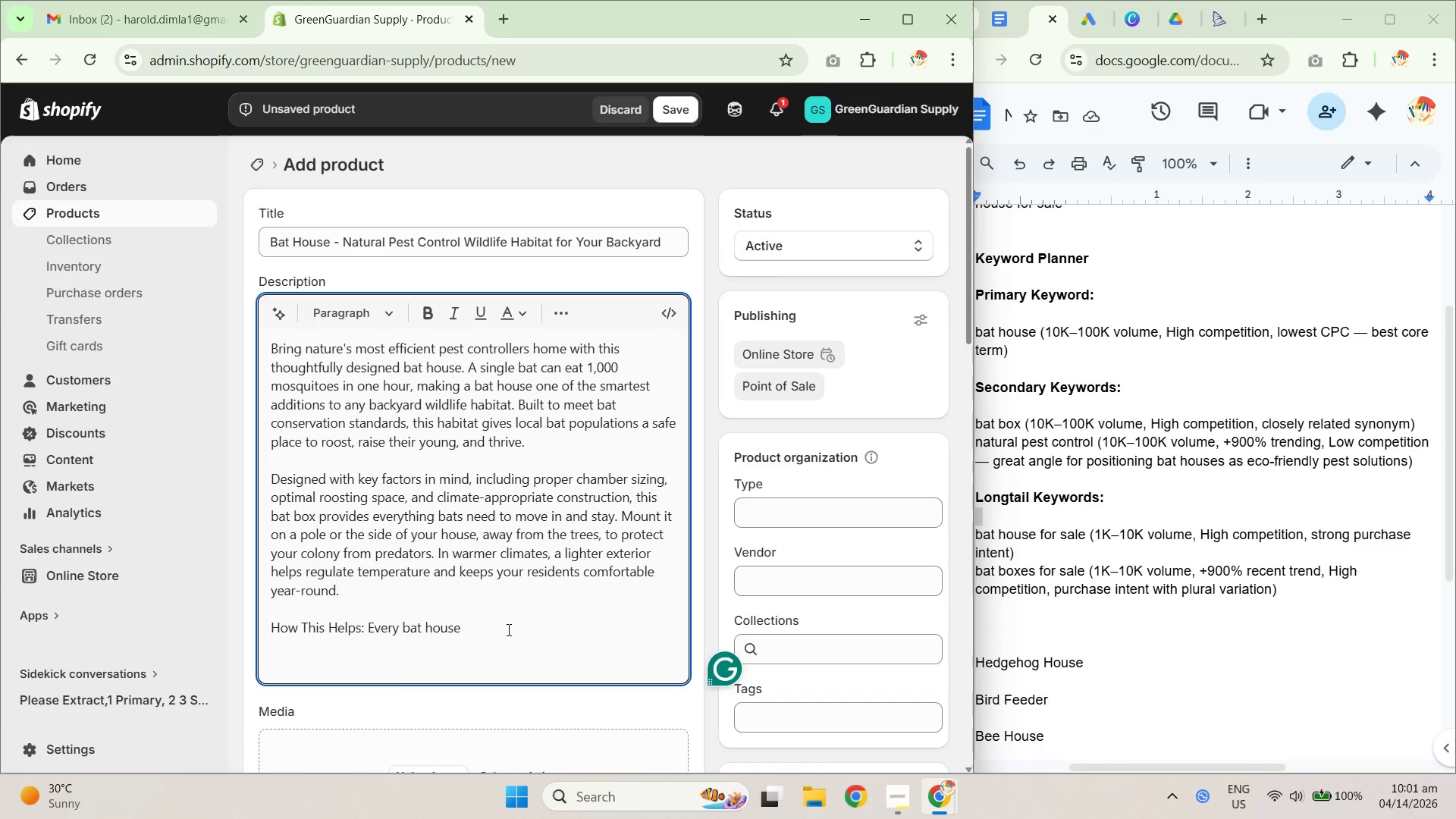 
wait(5.72)
 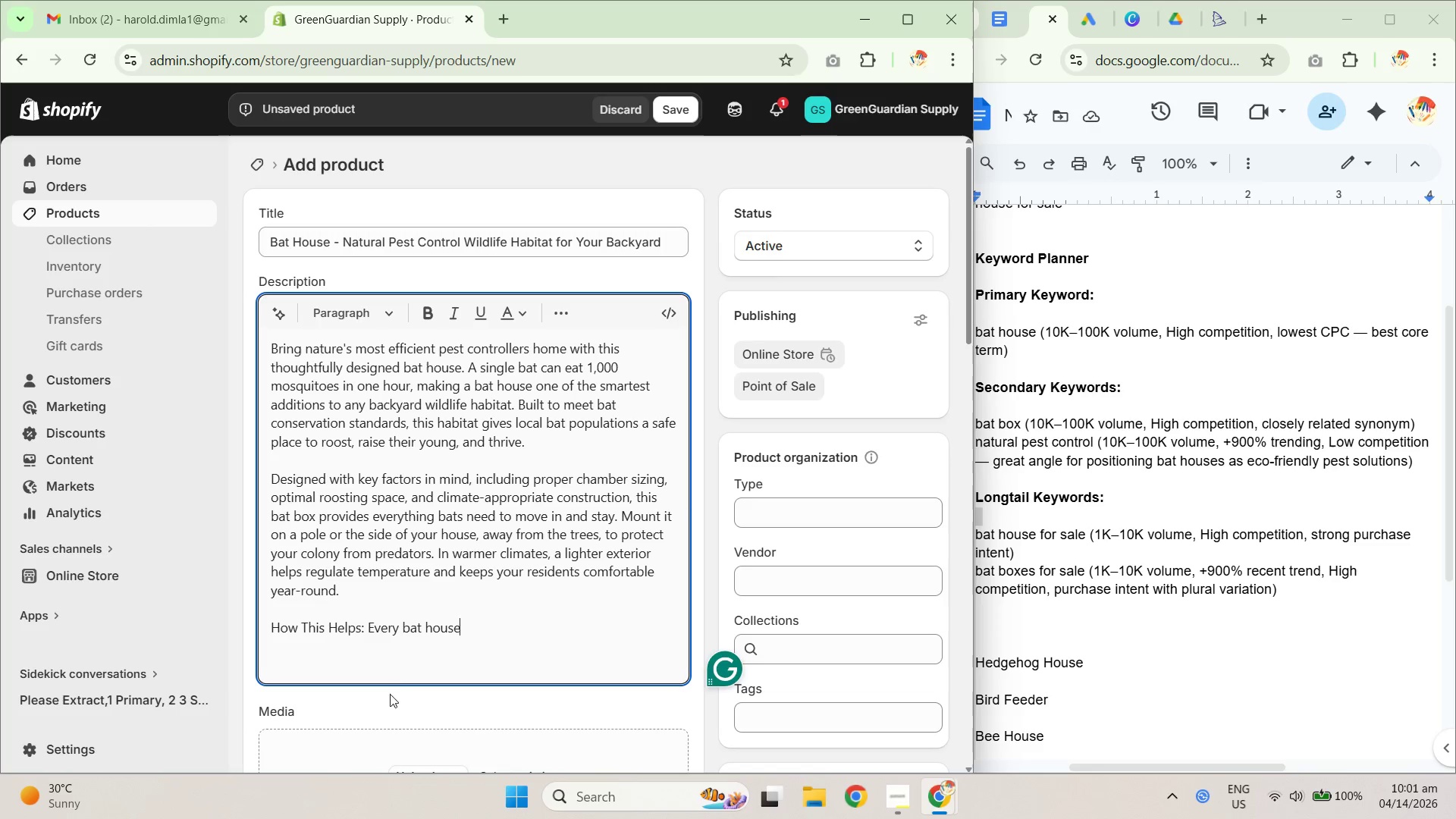 
type( installed is a vote for backyard biodiversity. Bats are natural pes)
key(Backspace)
key(Backspace)
type(sr)
key(Backspace)
type(t cntrol powerhousesm)
key(Backspace)
type(, rec)
key(Backspace)
type(ducing the need for chemical pesticides in your garden. By providing safe a)
key(Backspace)
type(bat housing, you're actively supporting a specid)
key(Backspace)
type(es )
 